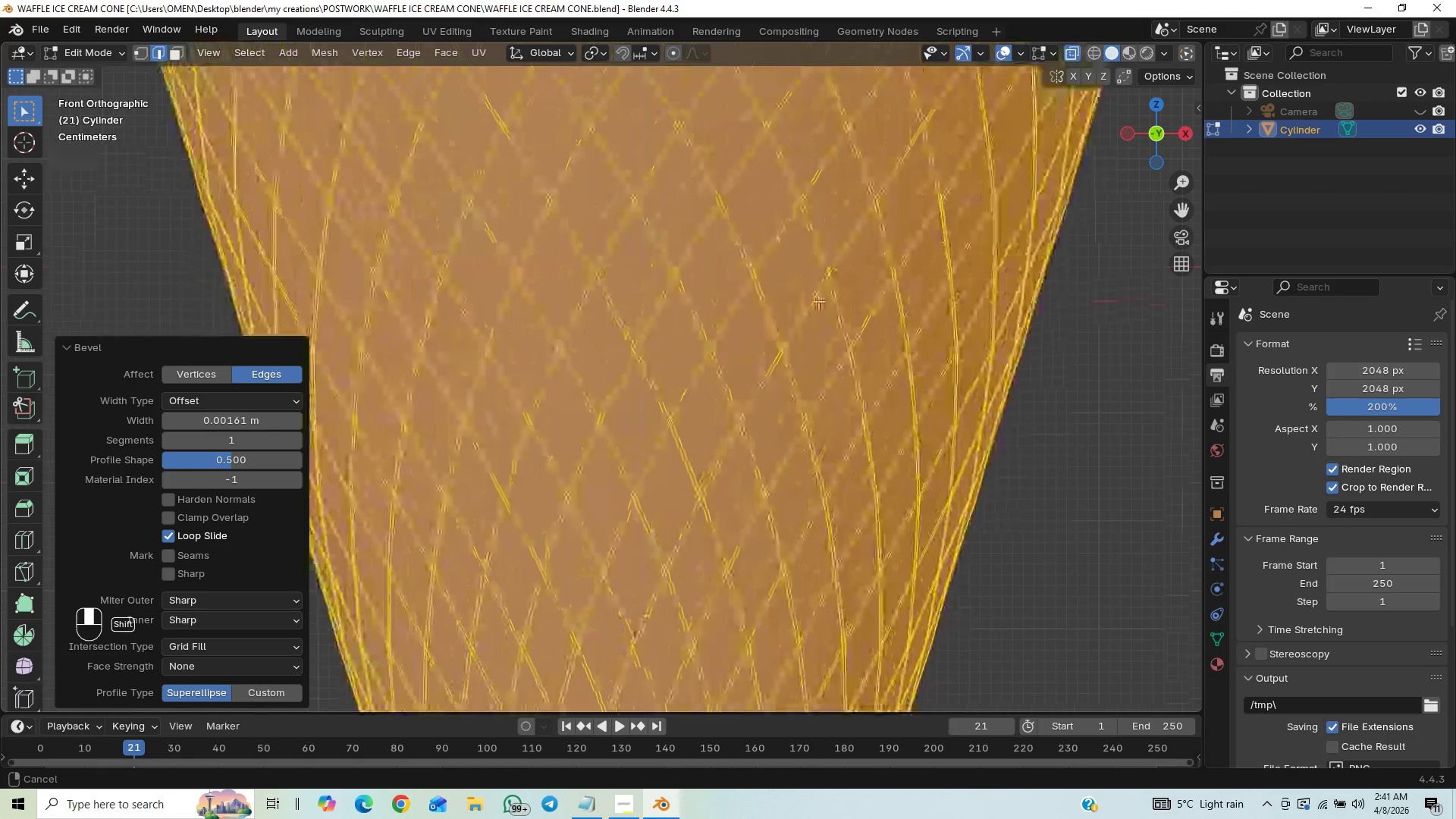 
hold_key(key=ShiftLeft, duration=1.33)
 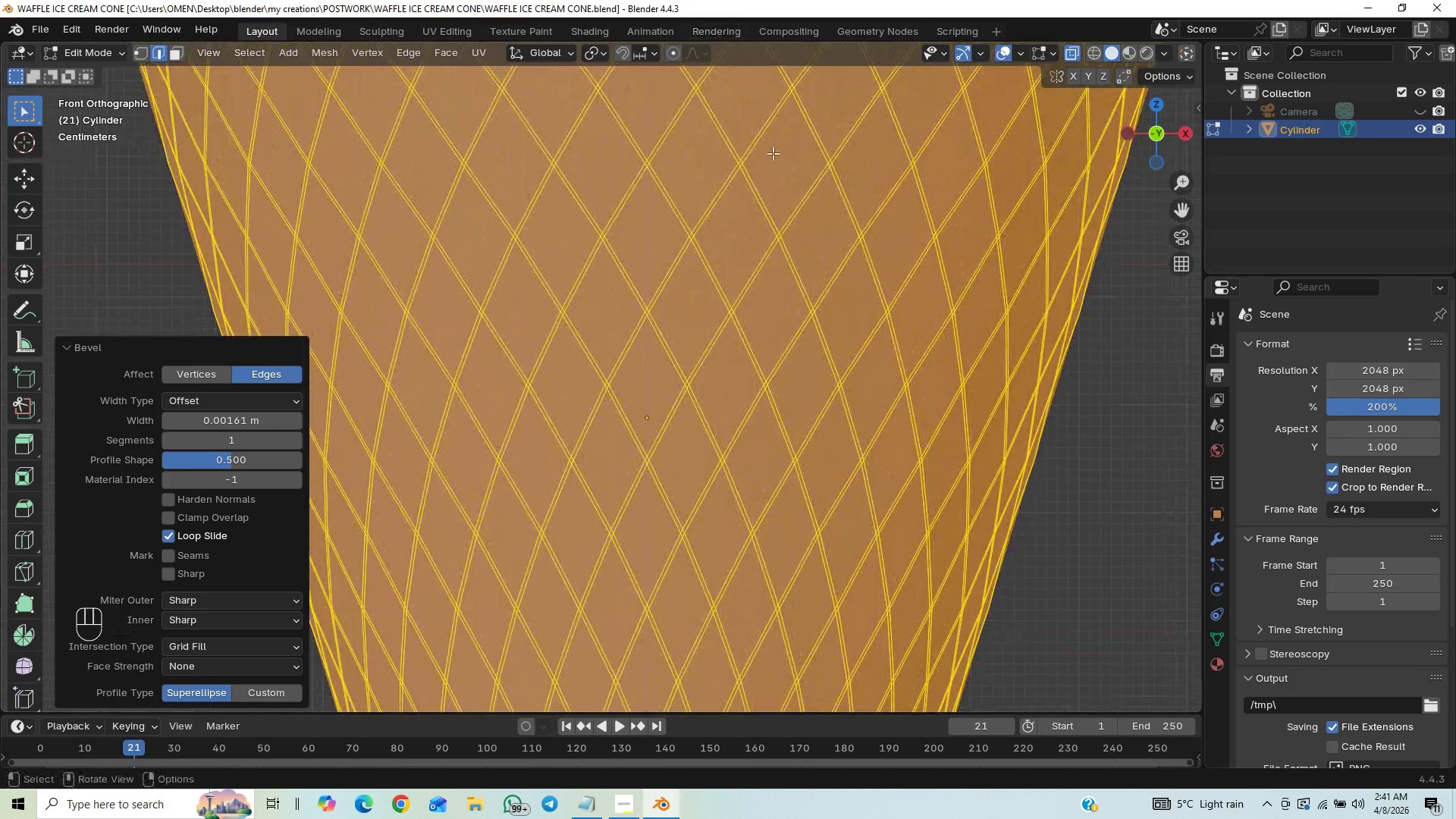 
hold_key(key=ShiftLeft, duration=1.05)
 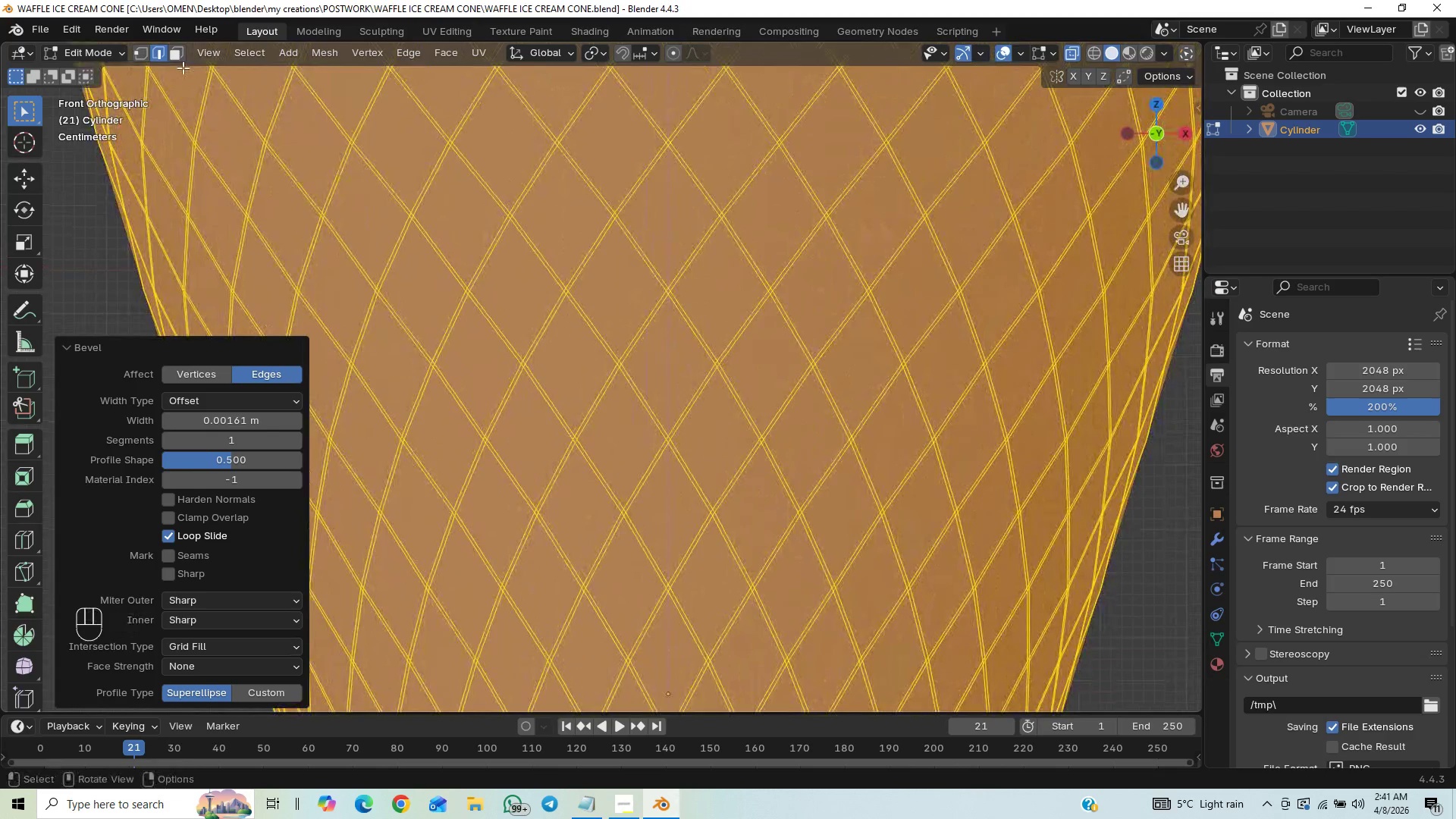 
left_click([177, 53])
 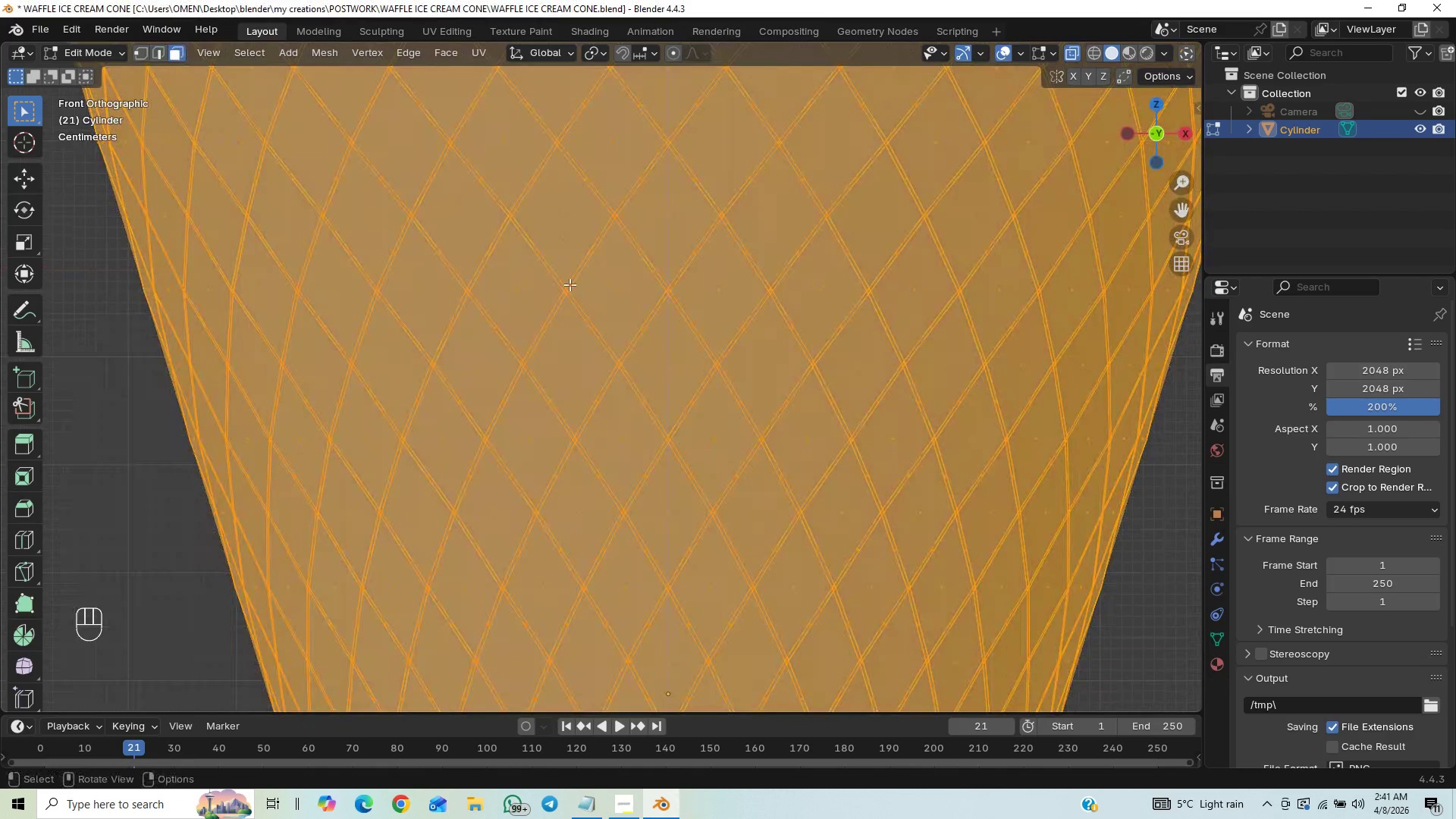 
hold_key(key=ShiftLeft, duration=0.52)
 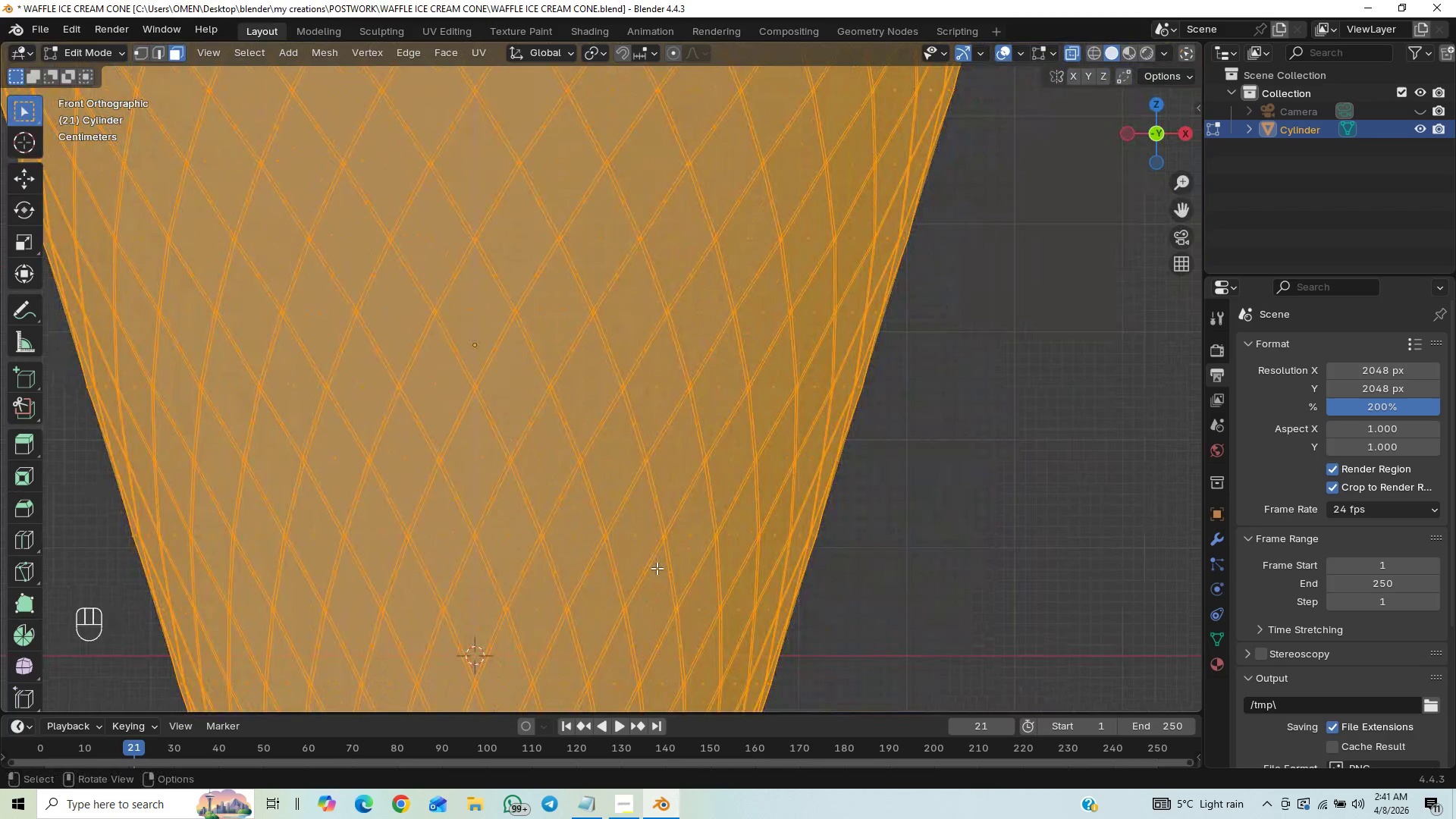 
scroll: coordinate [657, 568], scroll_direction: down, amount: 1.0
 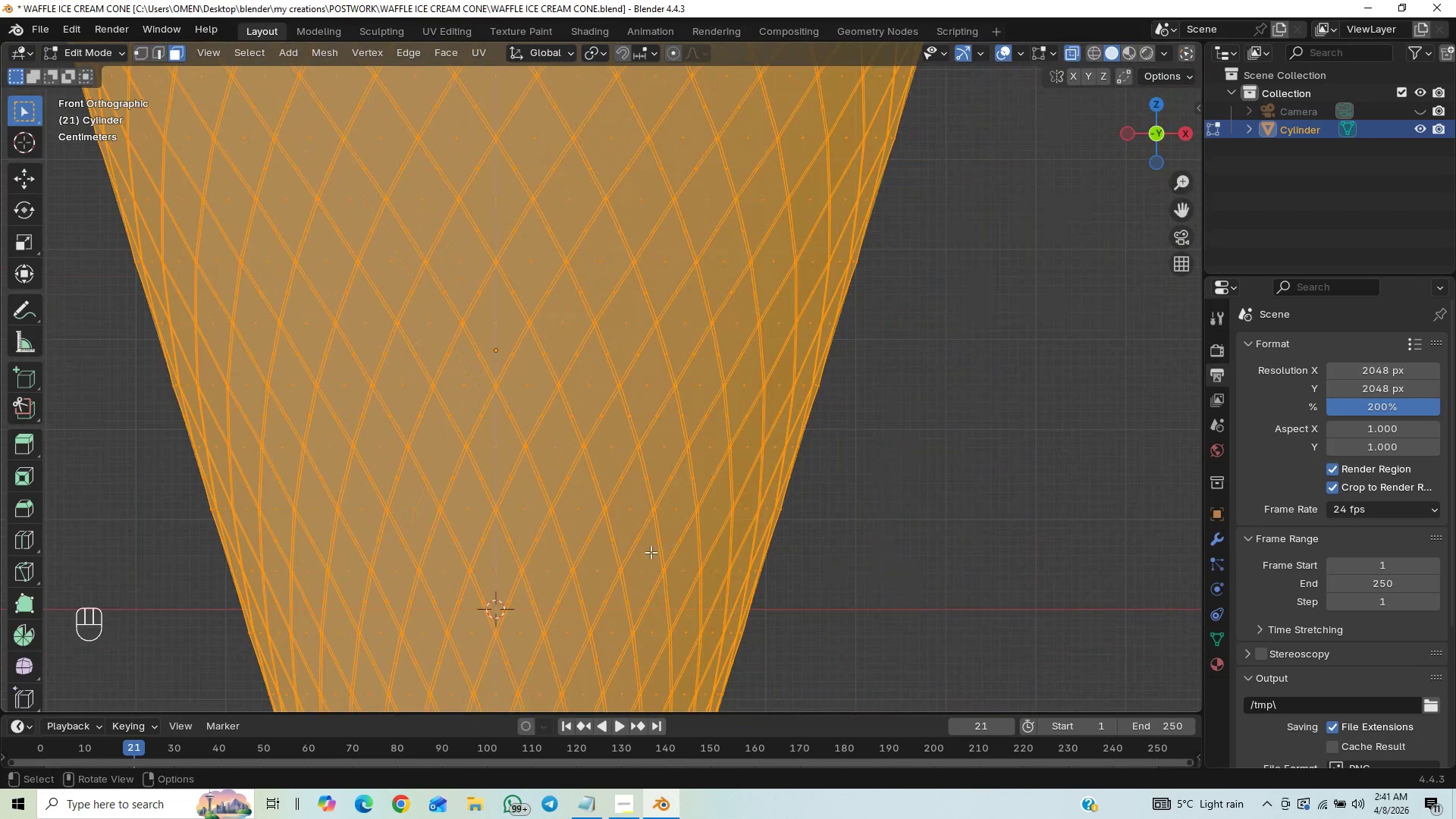 
hold_key(key=ShiftLeft, duration=0.38)
 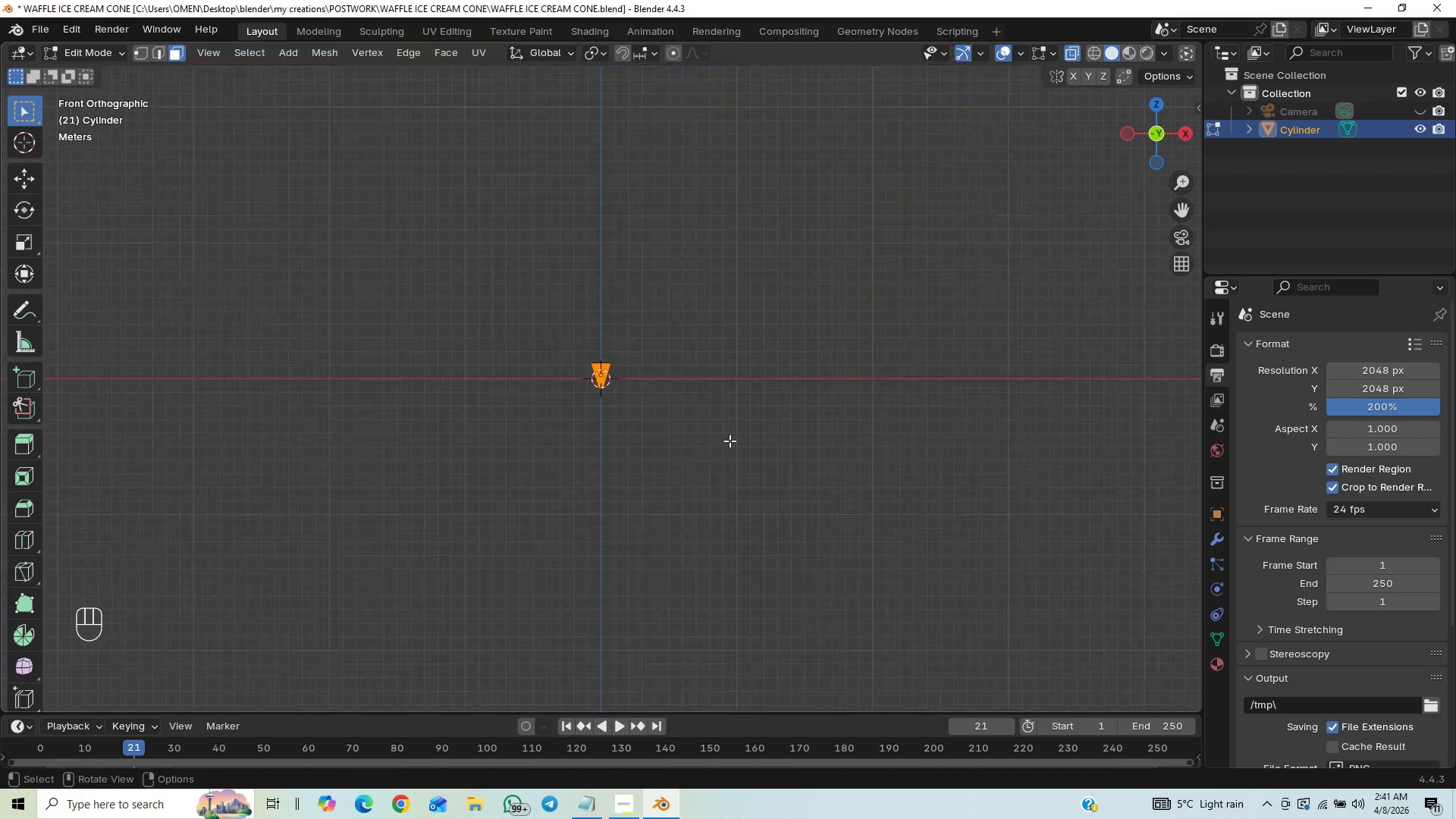 
scroll: coordinate [730, 441], scroll_direction: down, amount: 23.0
 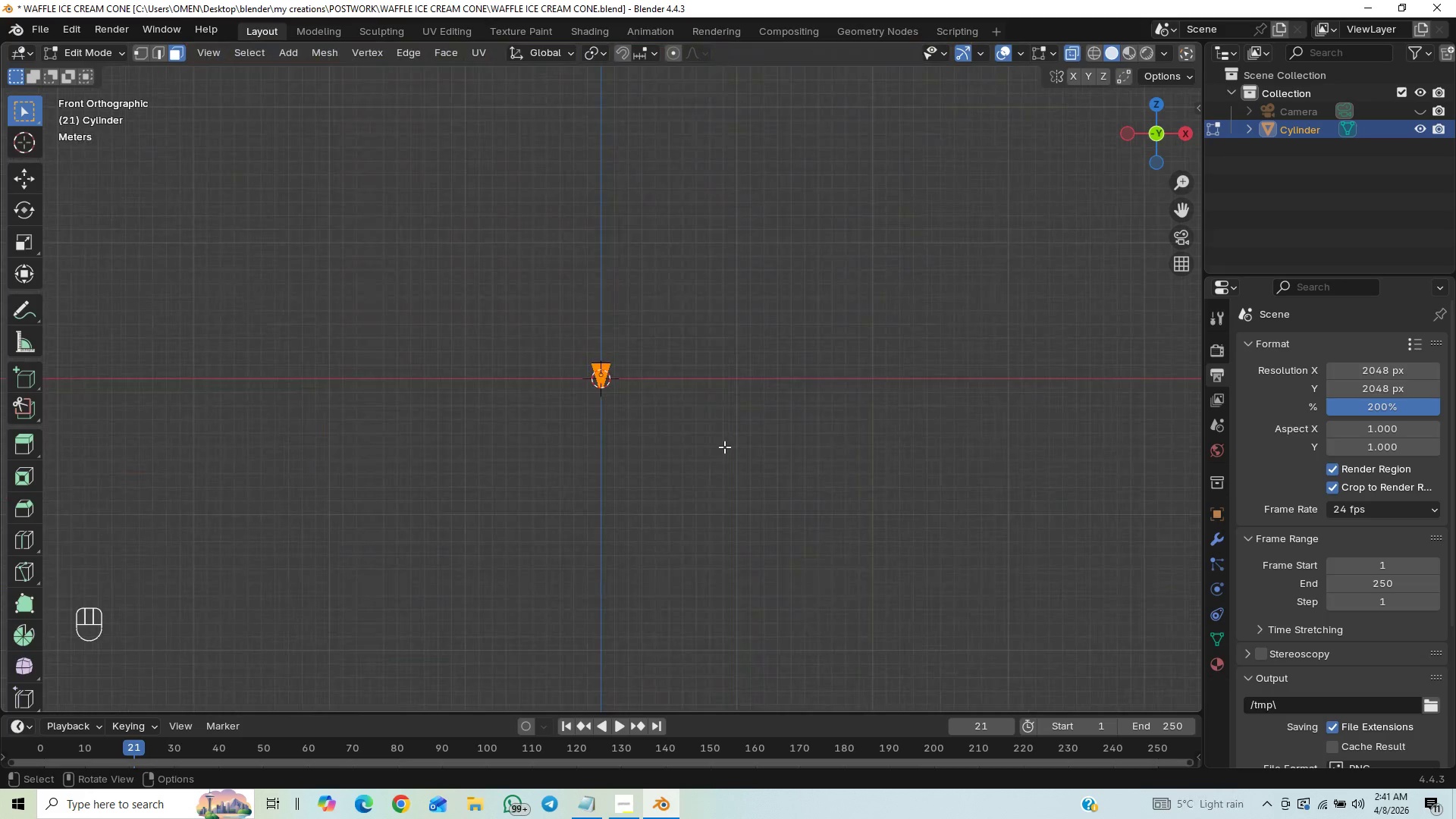 
scroll: coordinate [724, 447], scroll_direction: up, amount: 15.0
 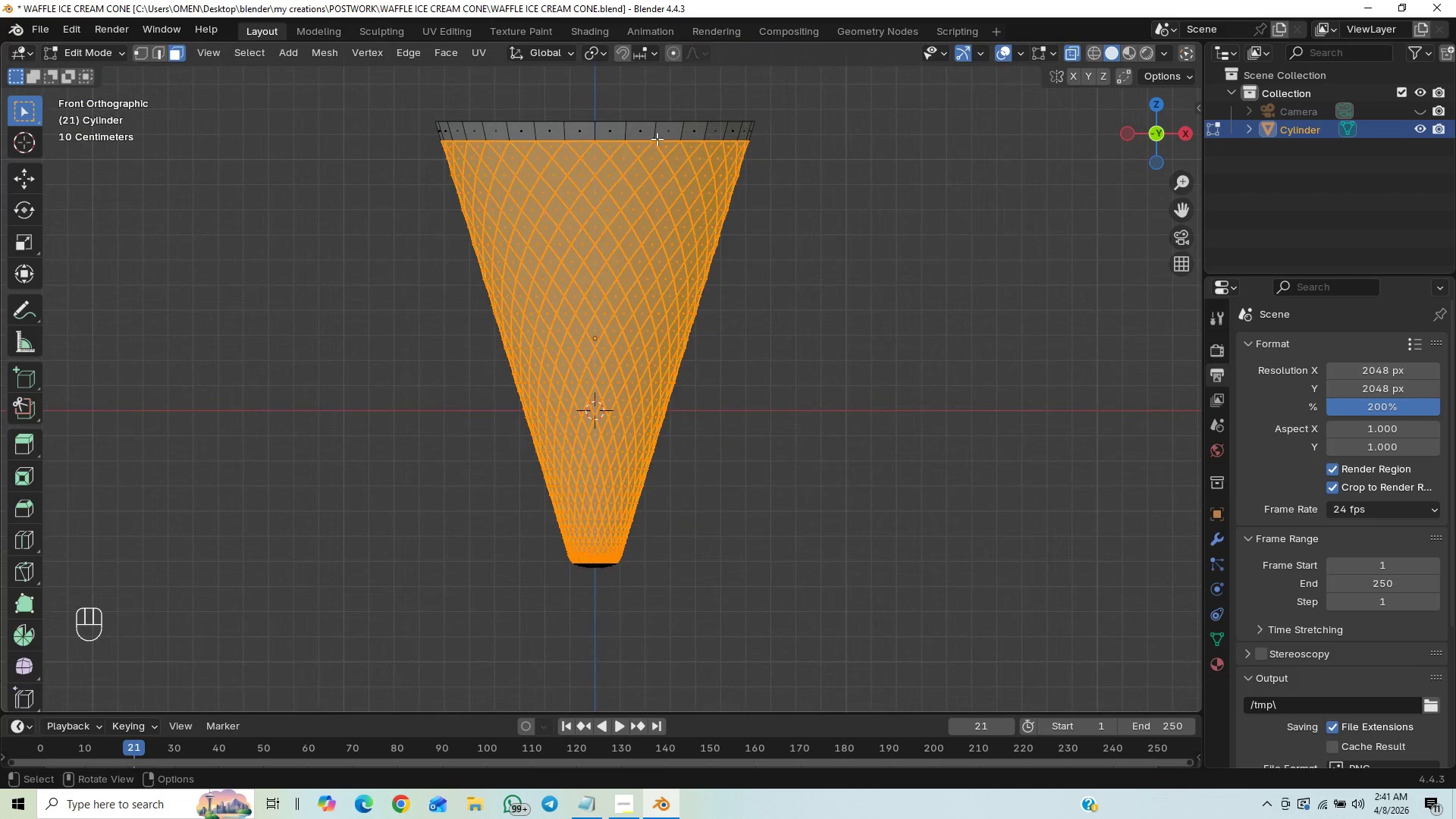 
hold_key(key=ControlLeft, duration=0.39)
 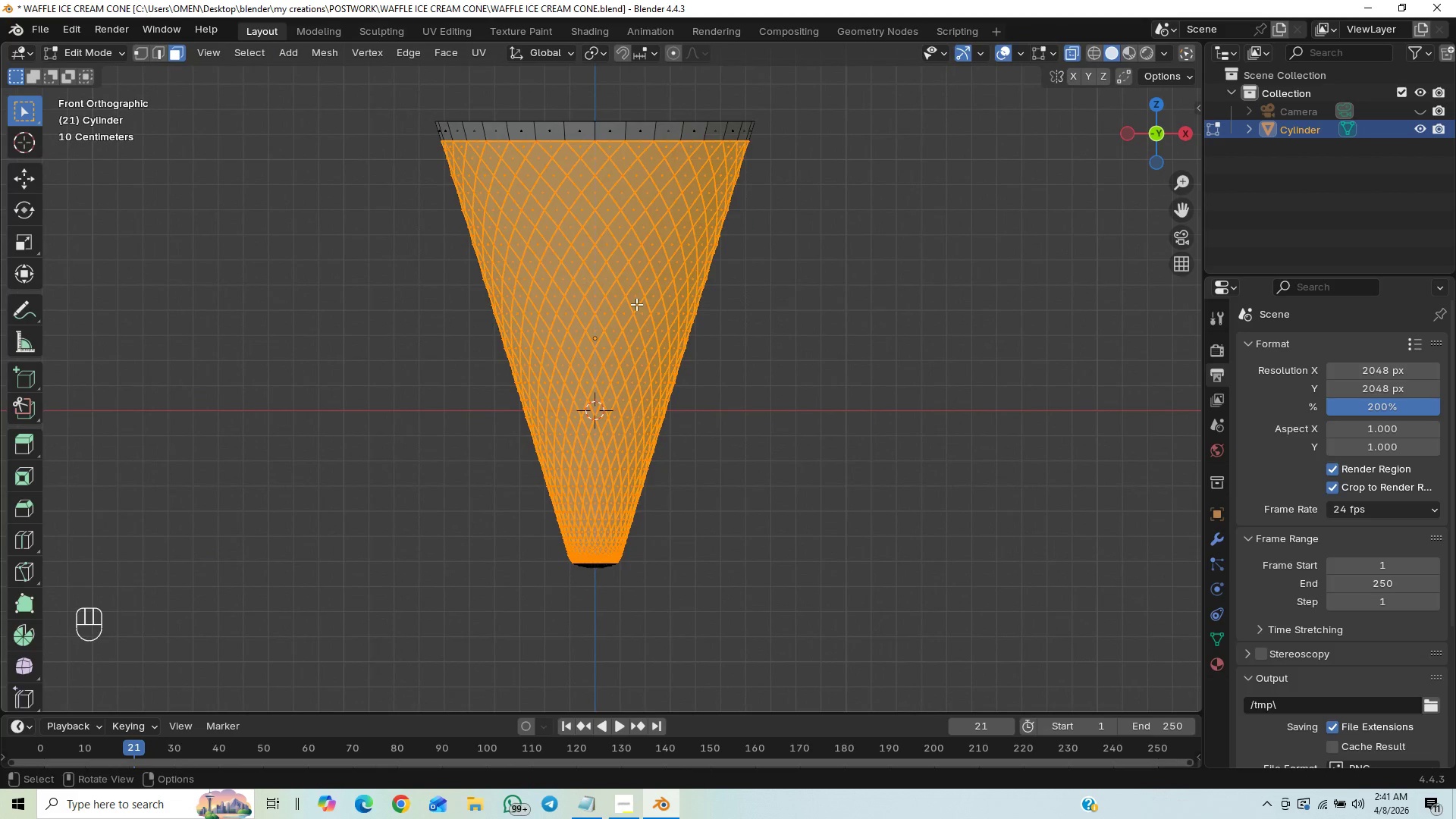 
hold_key(key=ControlLeft, duration=0.56)
 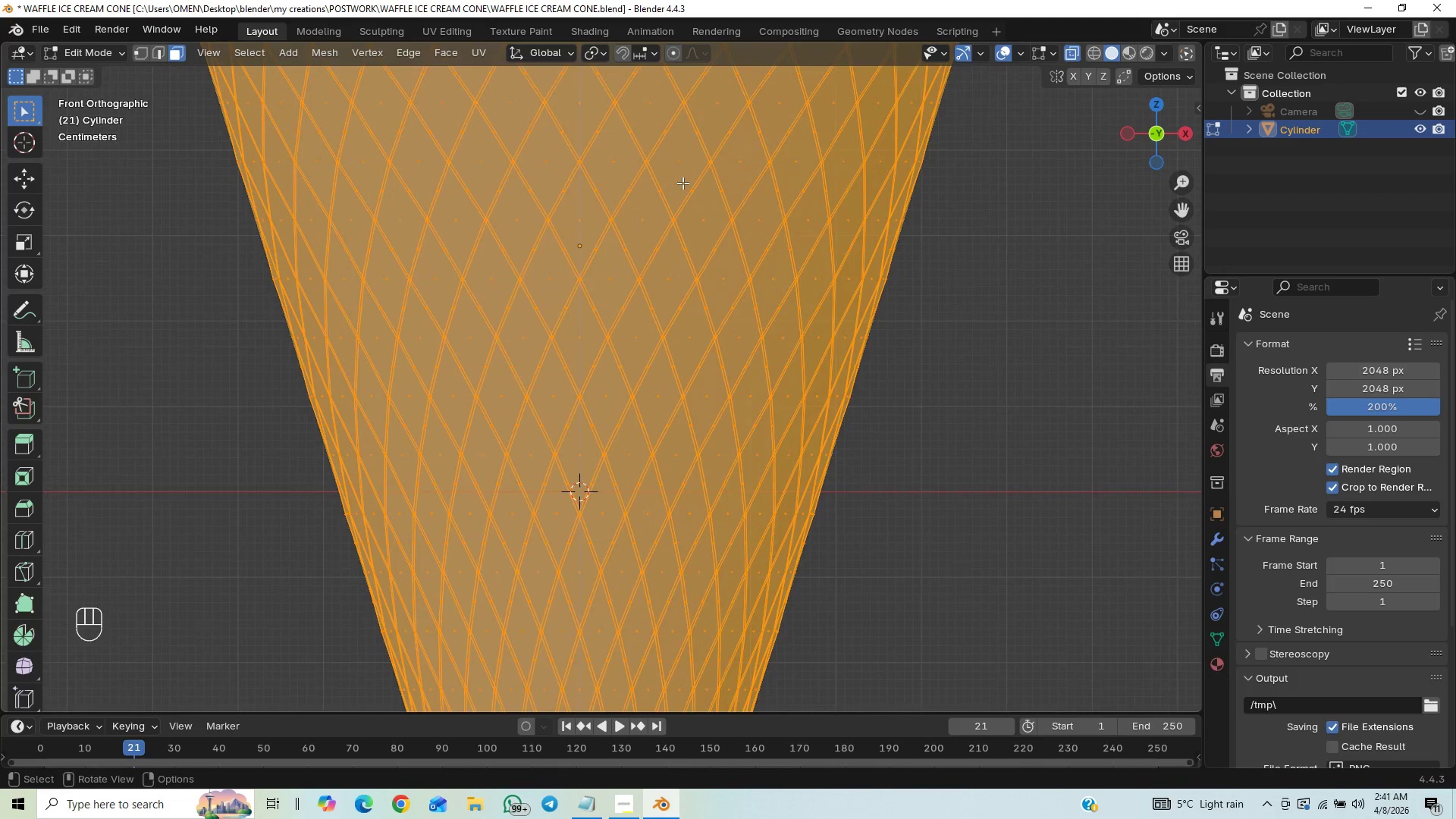 
hold_key(key=ControlLeft, duration=0.58)
 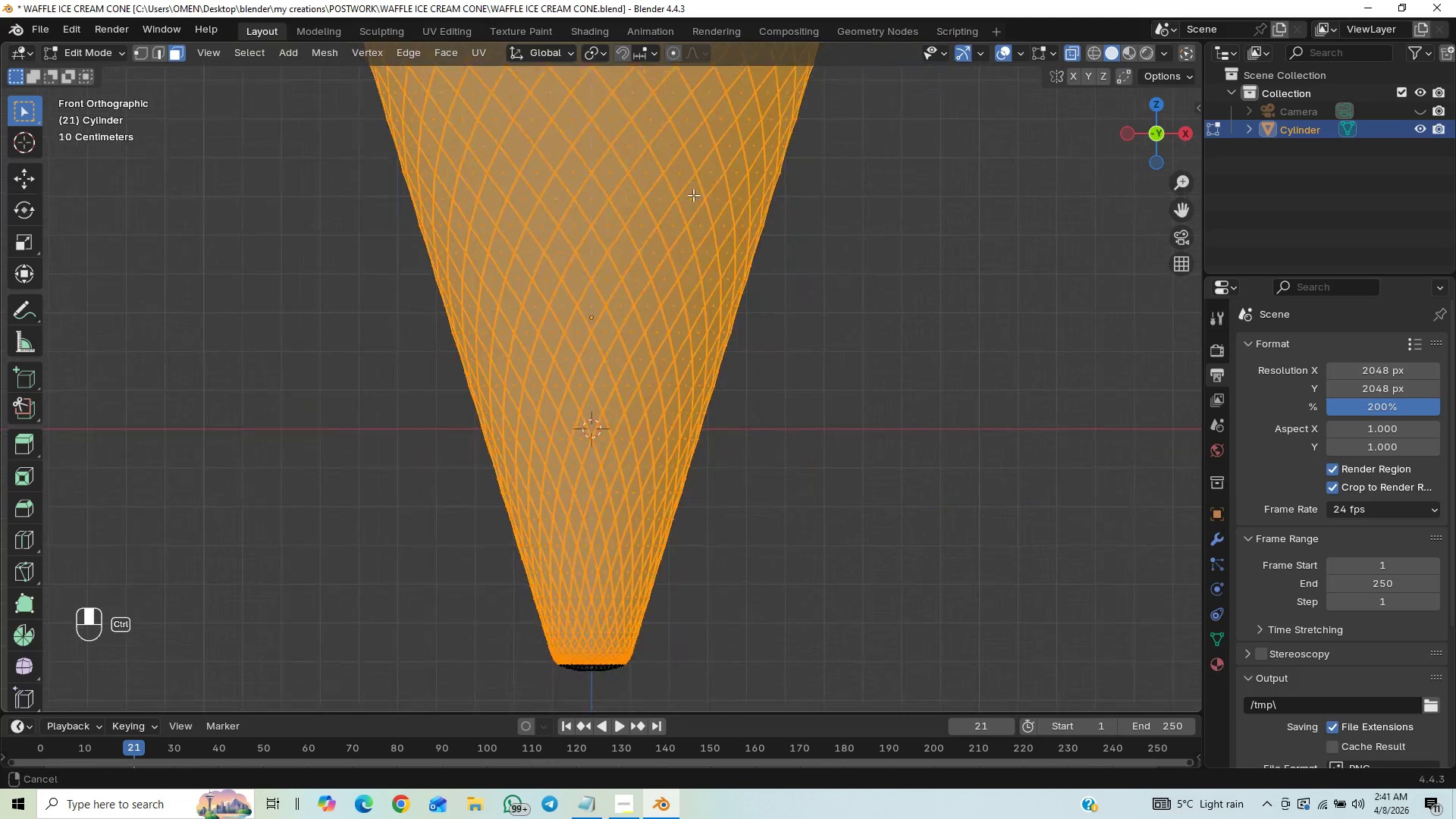 
hold_key(key=ControlLeft, duration=0.33)
 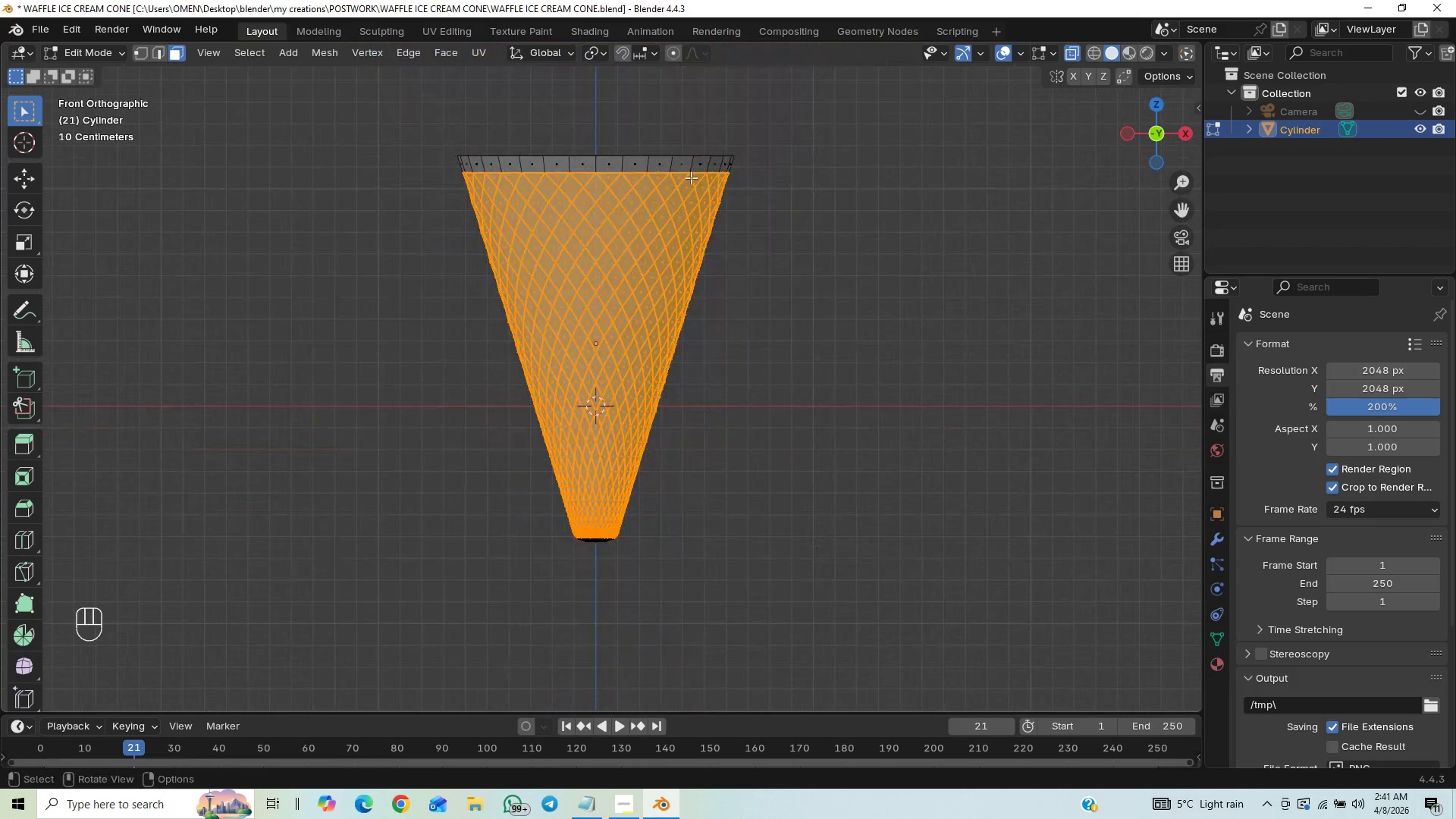 
hold_key(key=ShiftLeft, duration=0.33)
 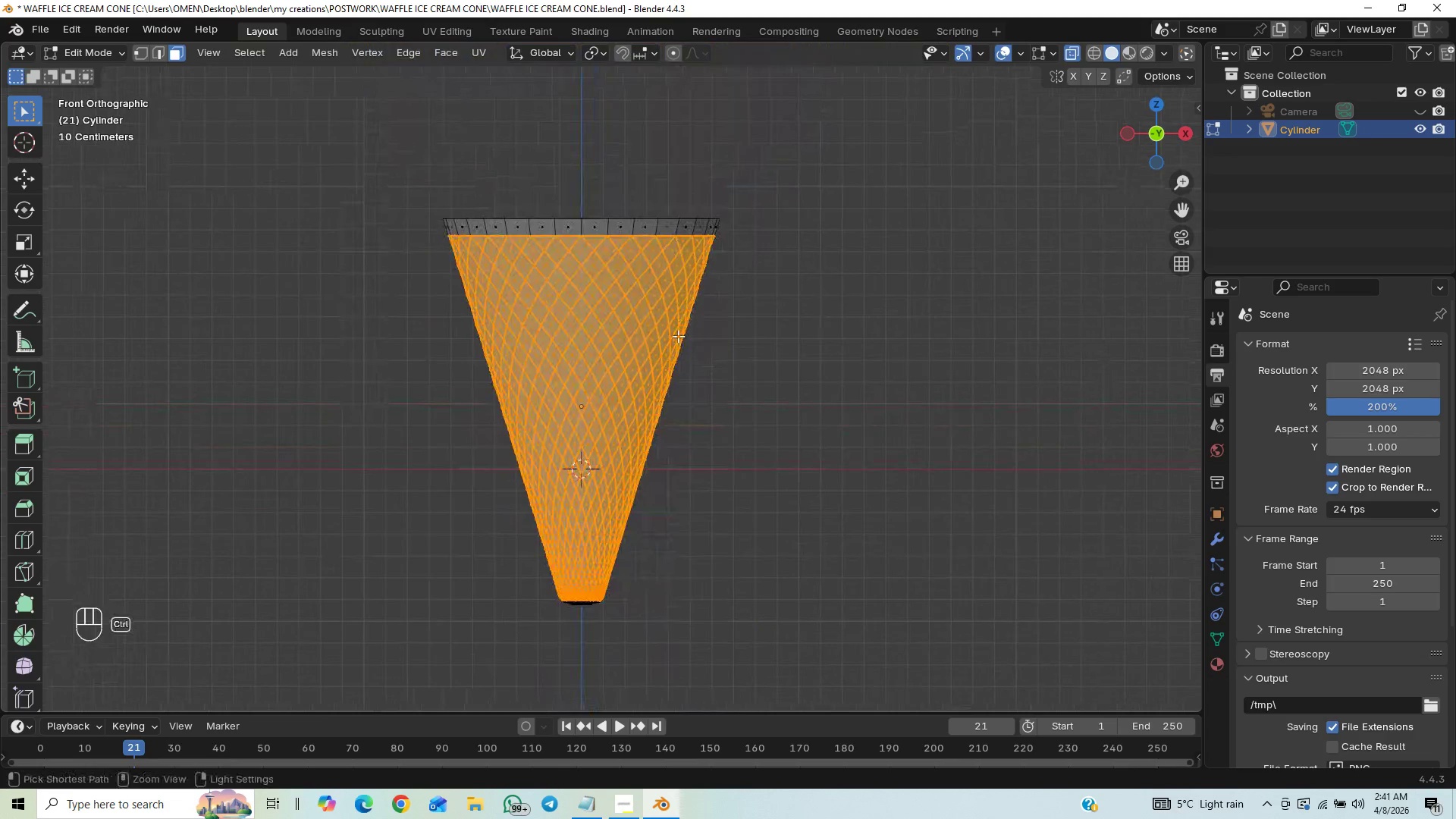 
hold_key(key=ControlLeft, duration=0.56)
 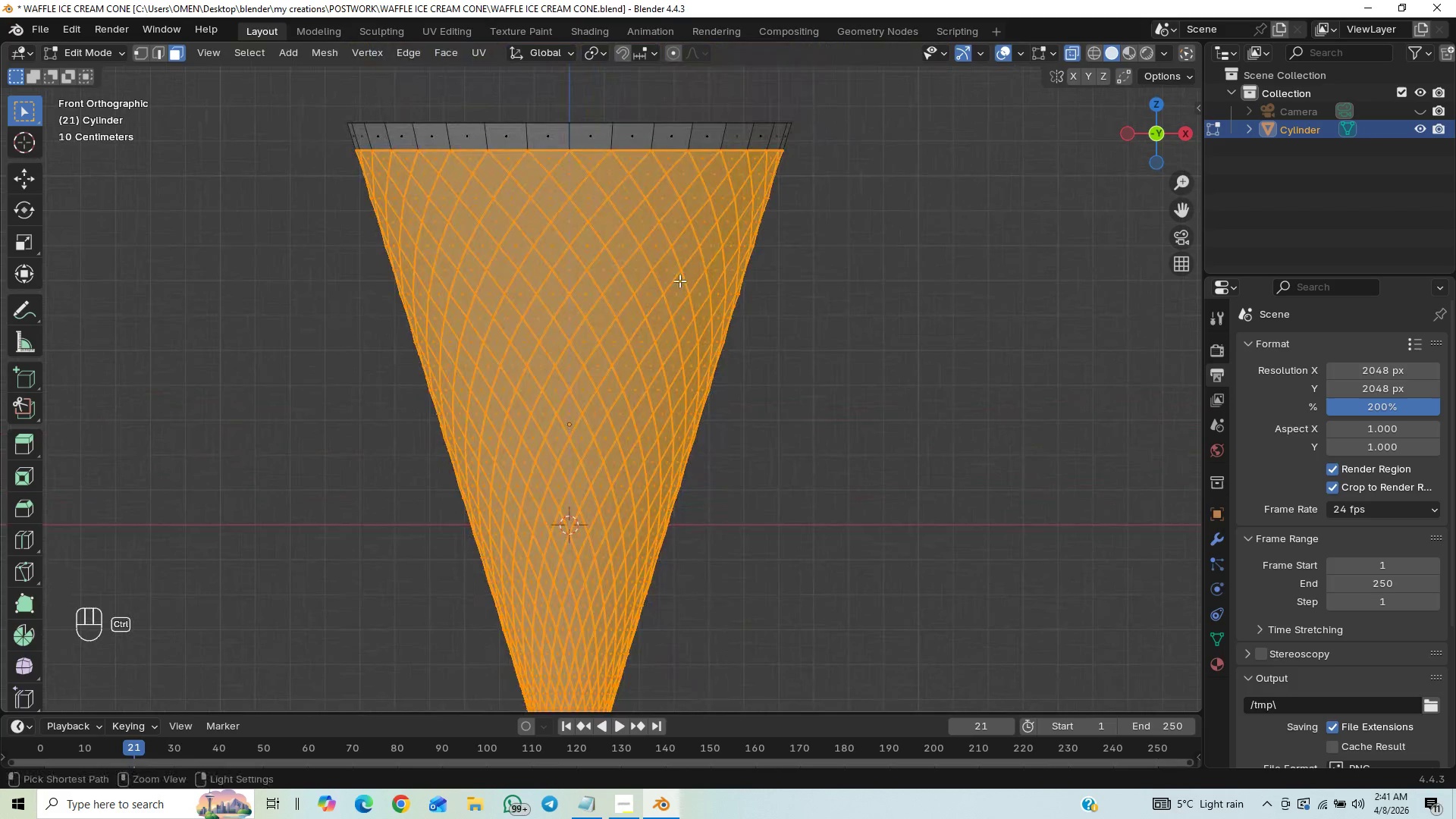 
hold_key(key=ControlLeft, duration=0.47)
 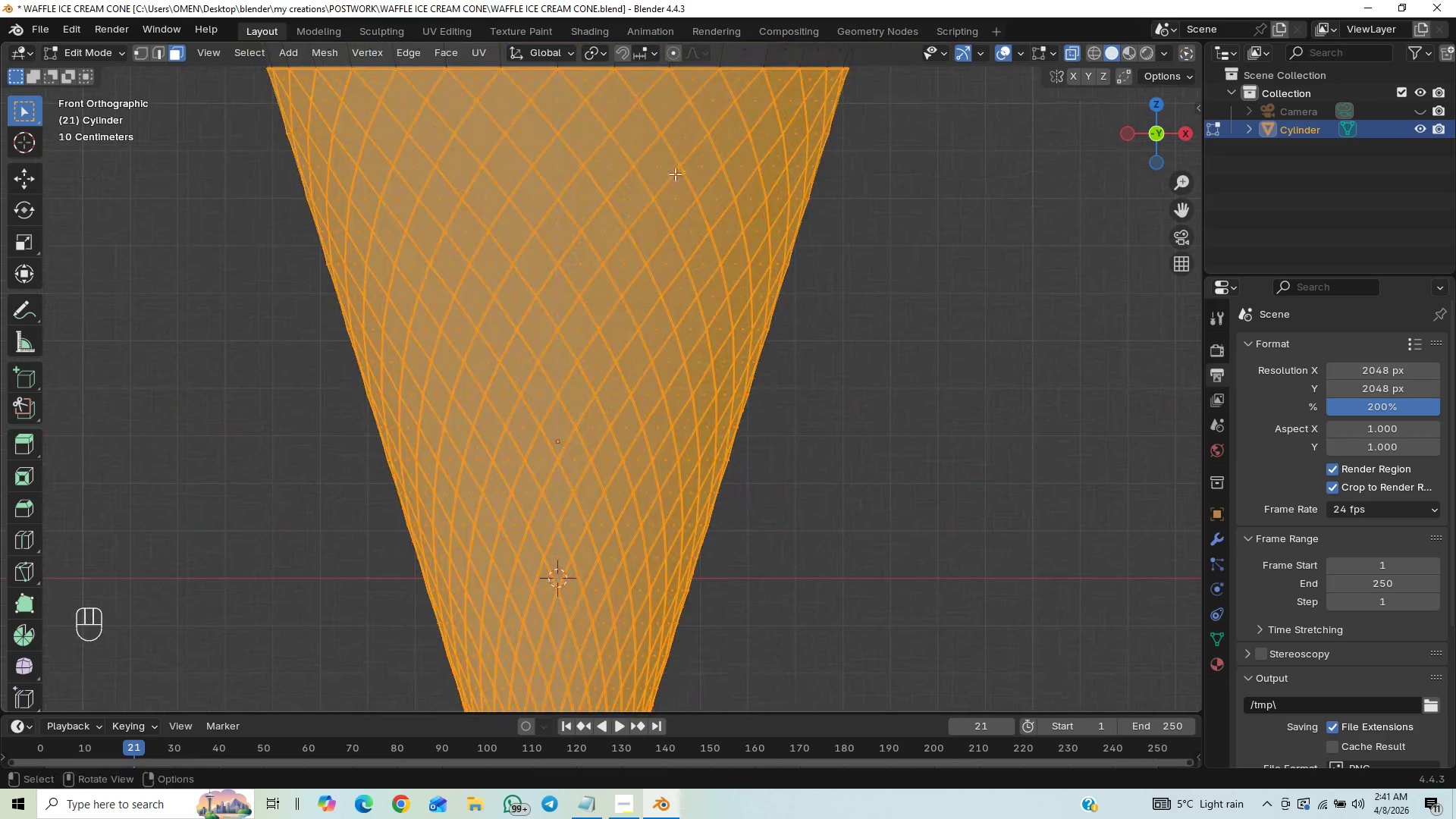 
hold_key(key=ShiftLeft, duration=0.39)
 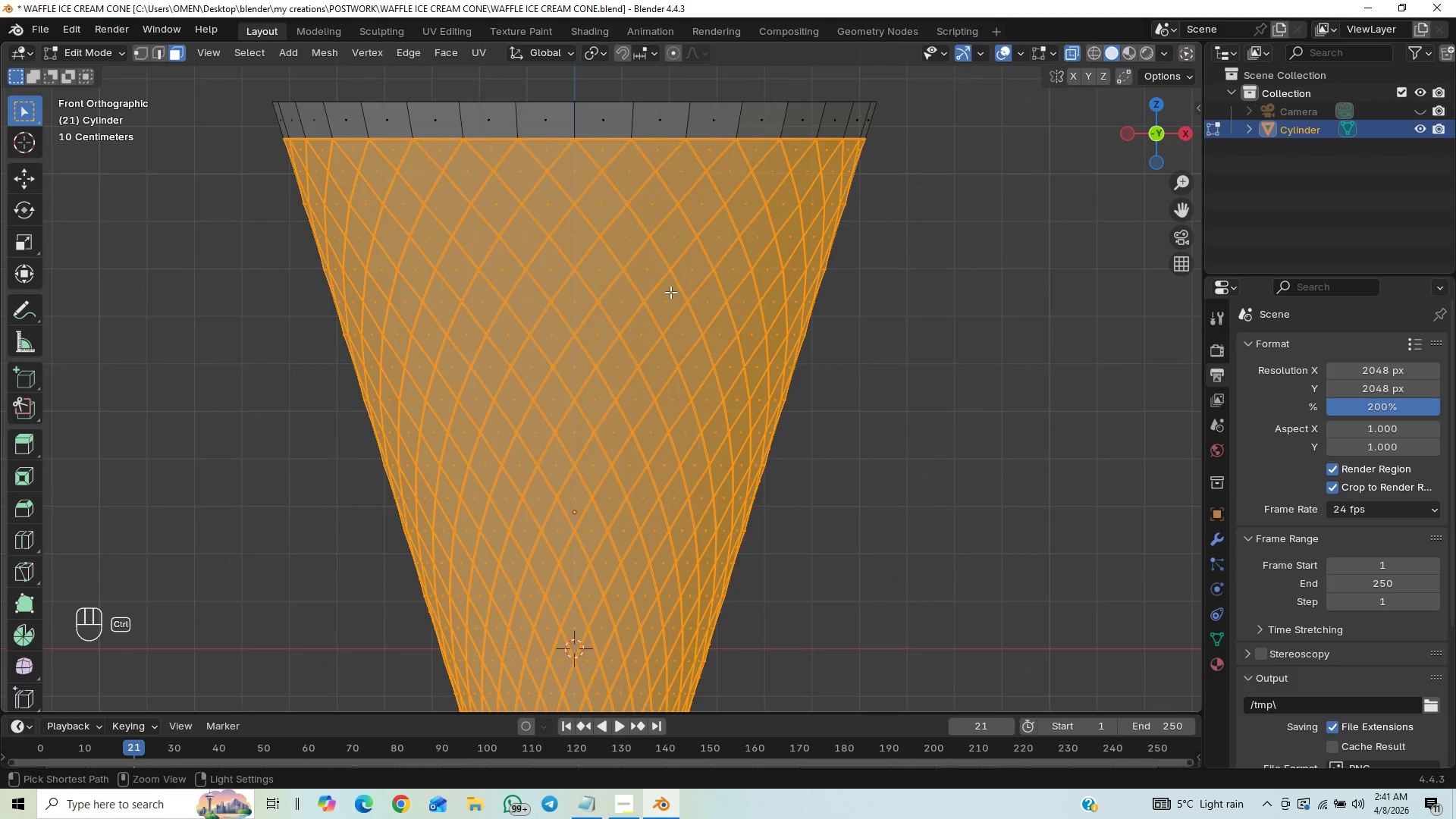 
hold_key(key=ControlLeft, duration=0.59)
scroll: coordinate [670, 292], scroll_direction: up, amount: 21.0
 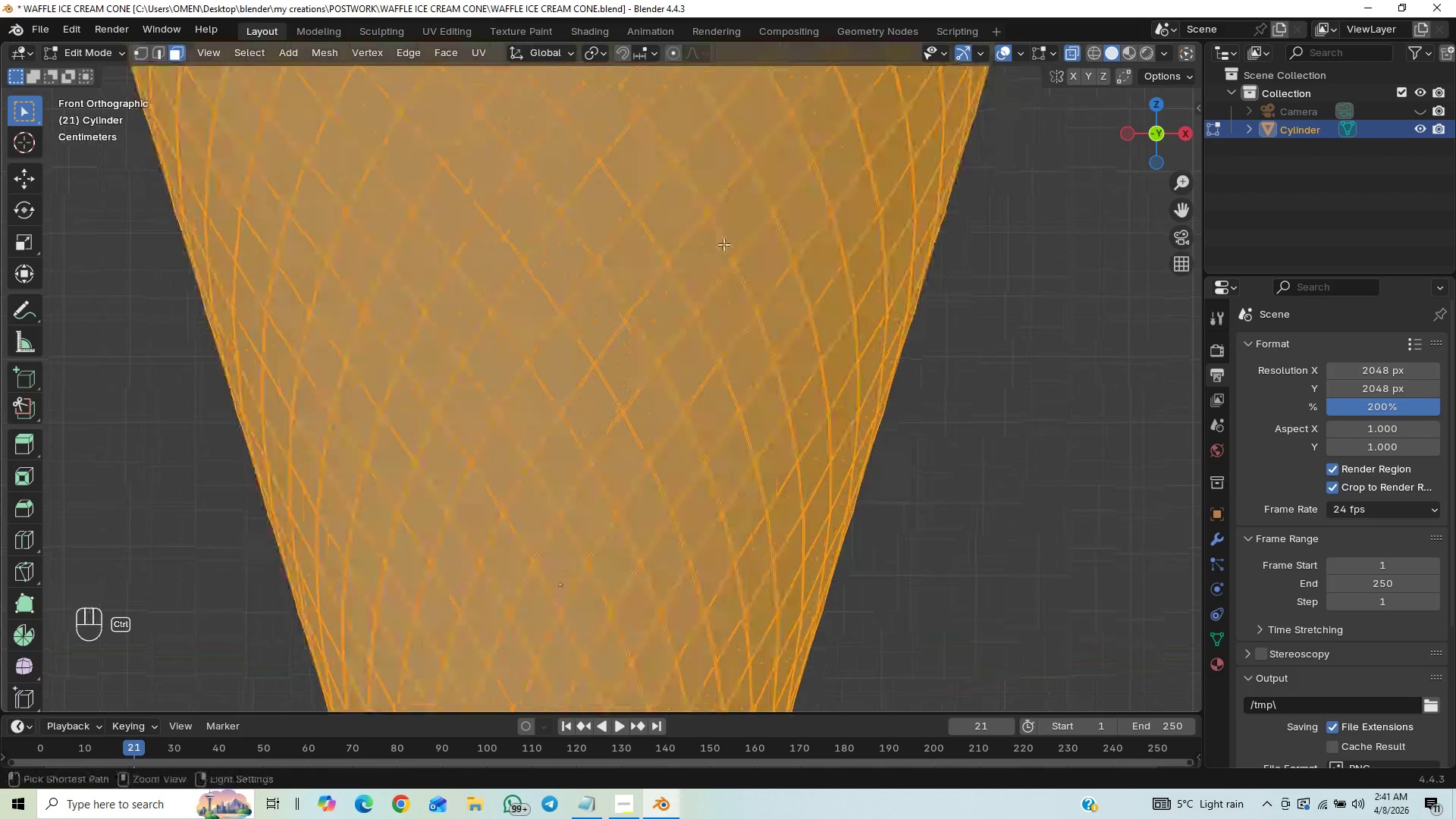 
hold_key(key=ControlLeft, duration=15.94)
 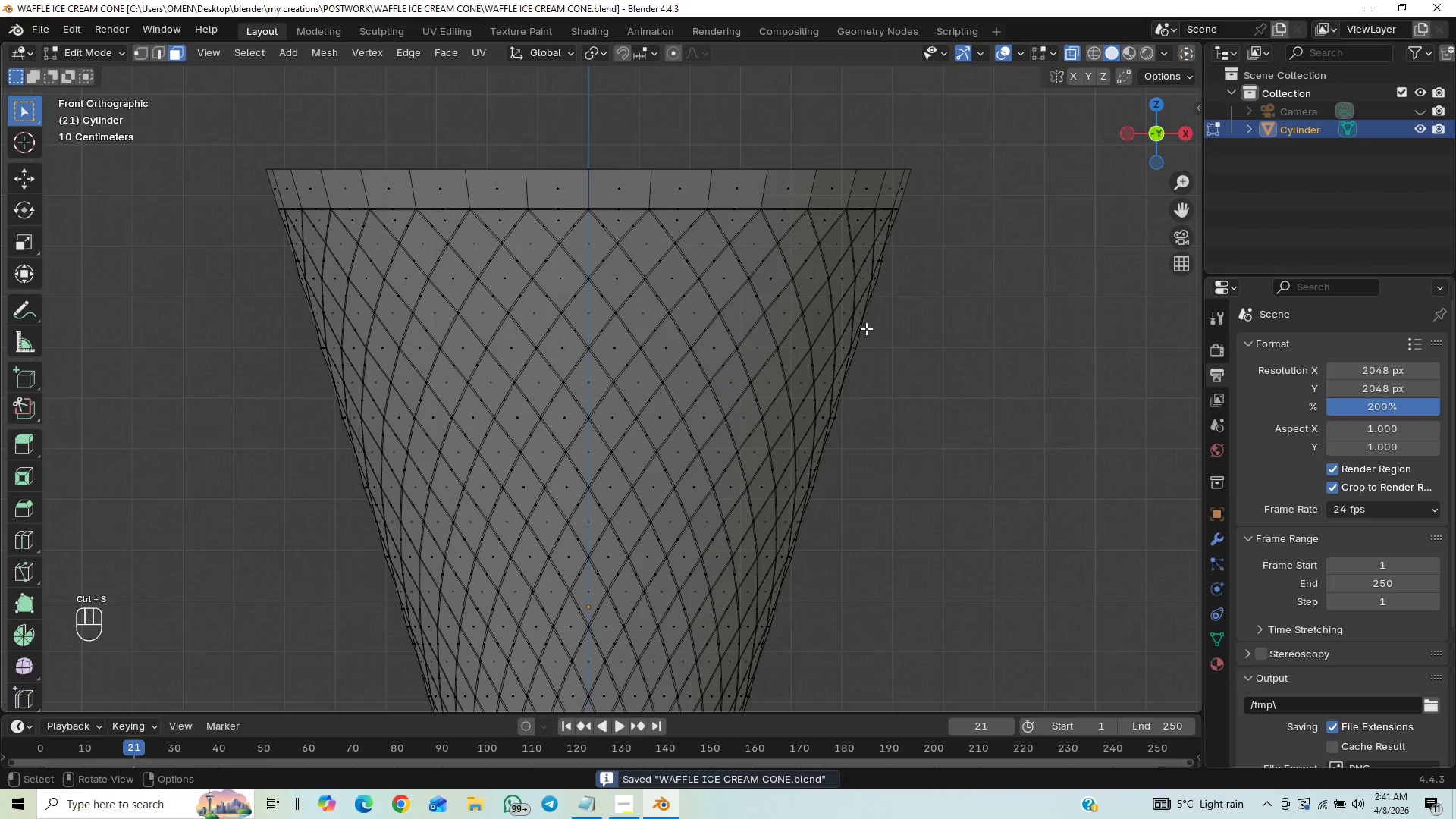 
hold_key(key=ShiftLeft, duration=0.41)
 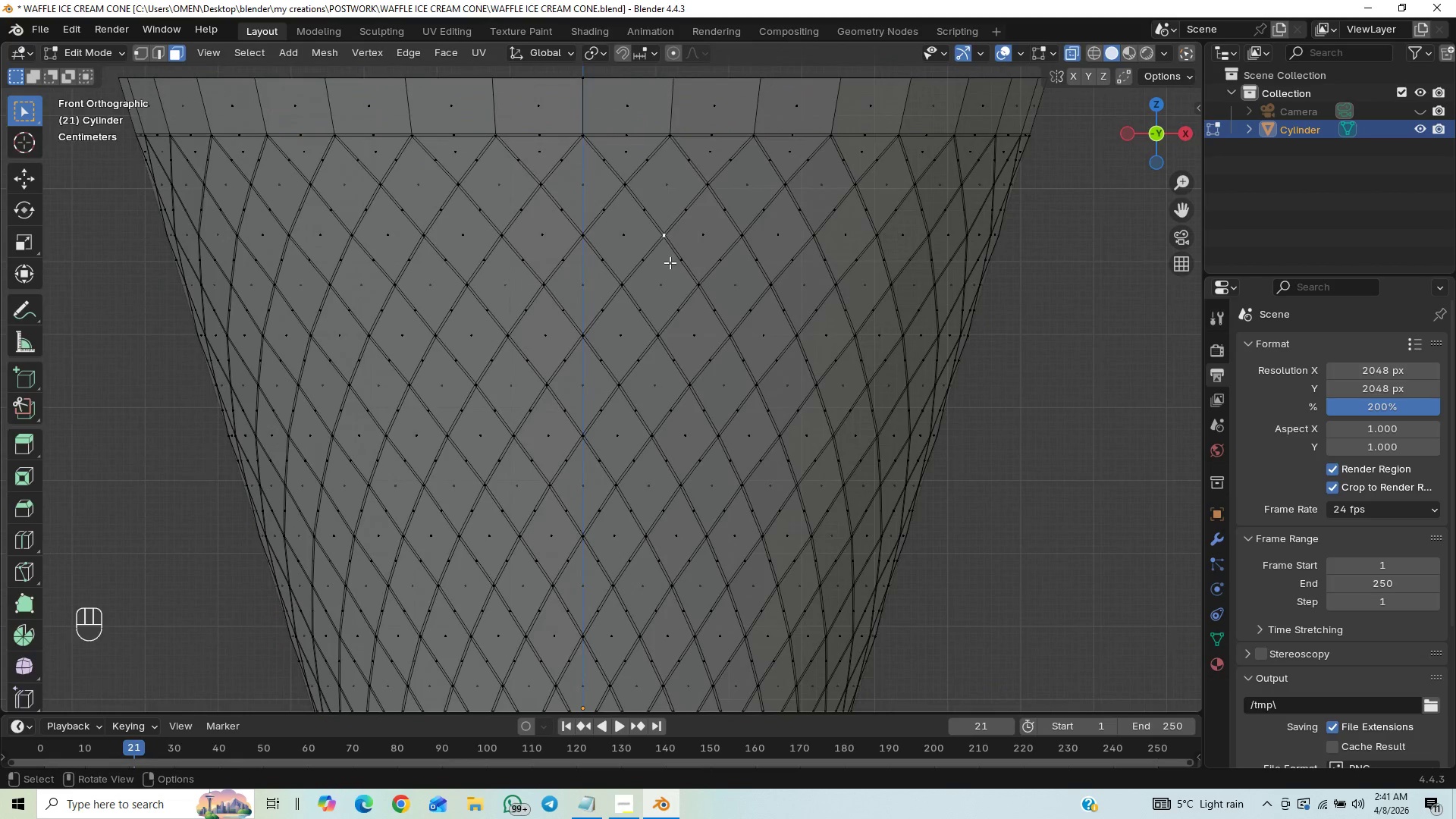 
hold_key(key=AltLeft, duration=1.53)
left_click([683, 262])
 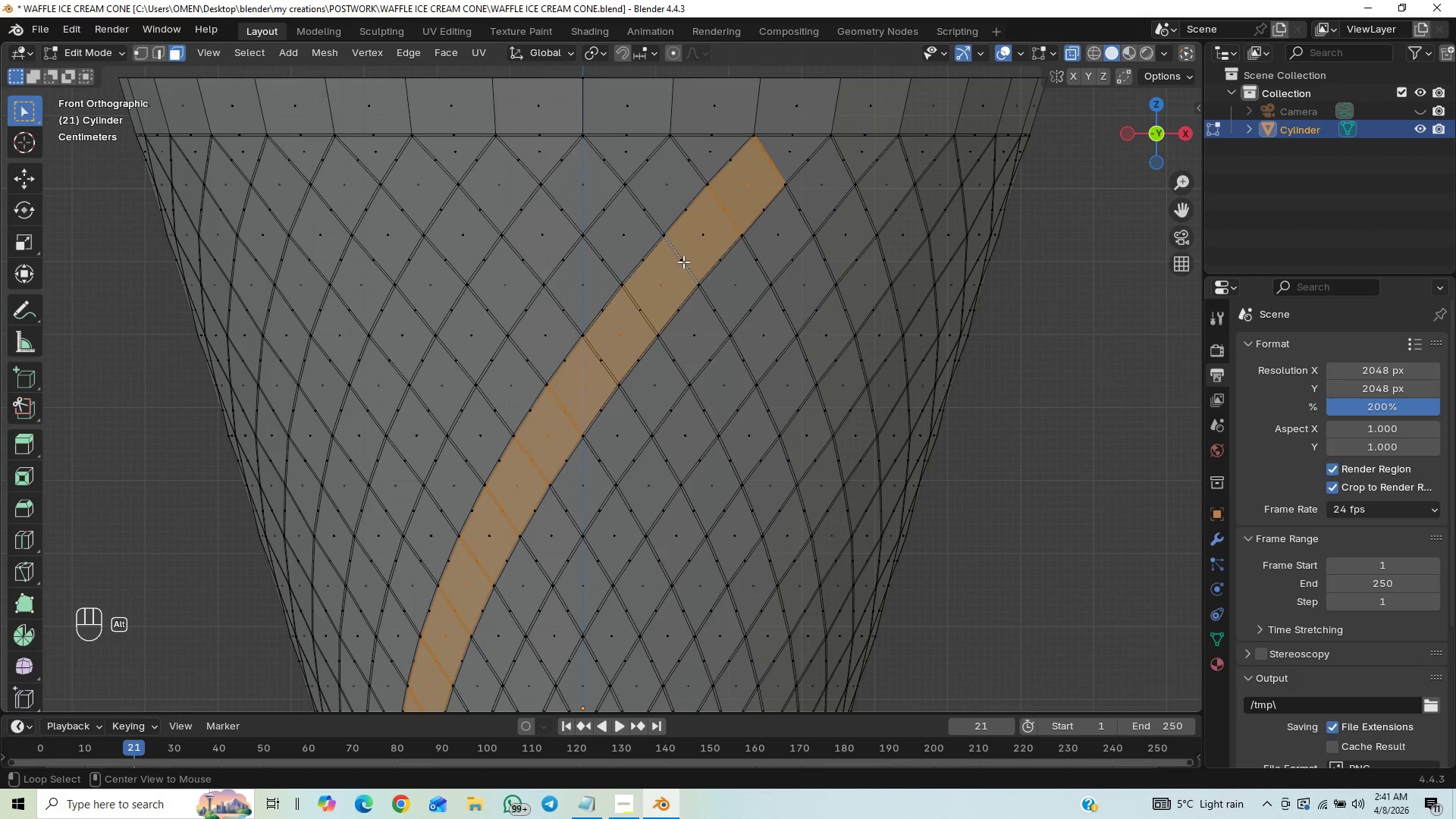 
key(Alt+AltLeft)
 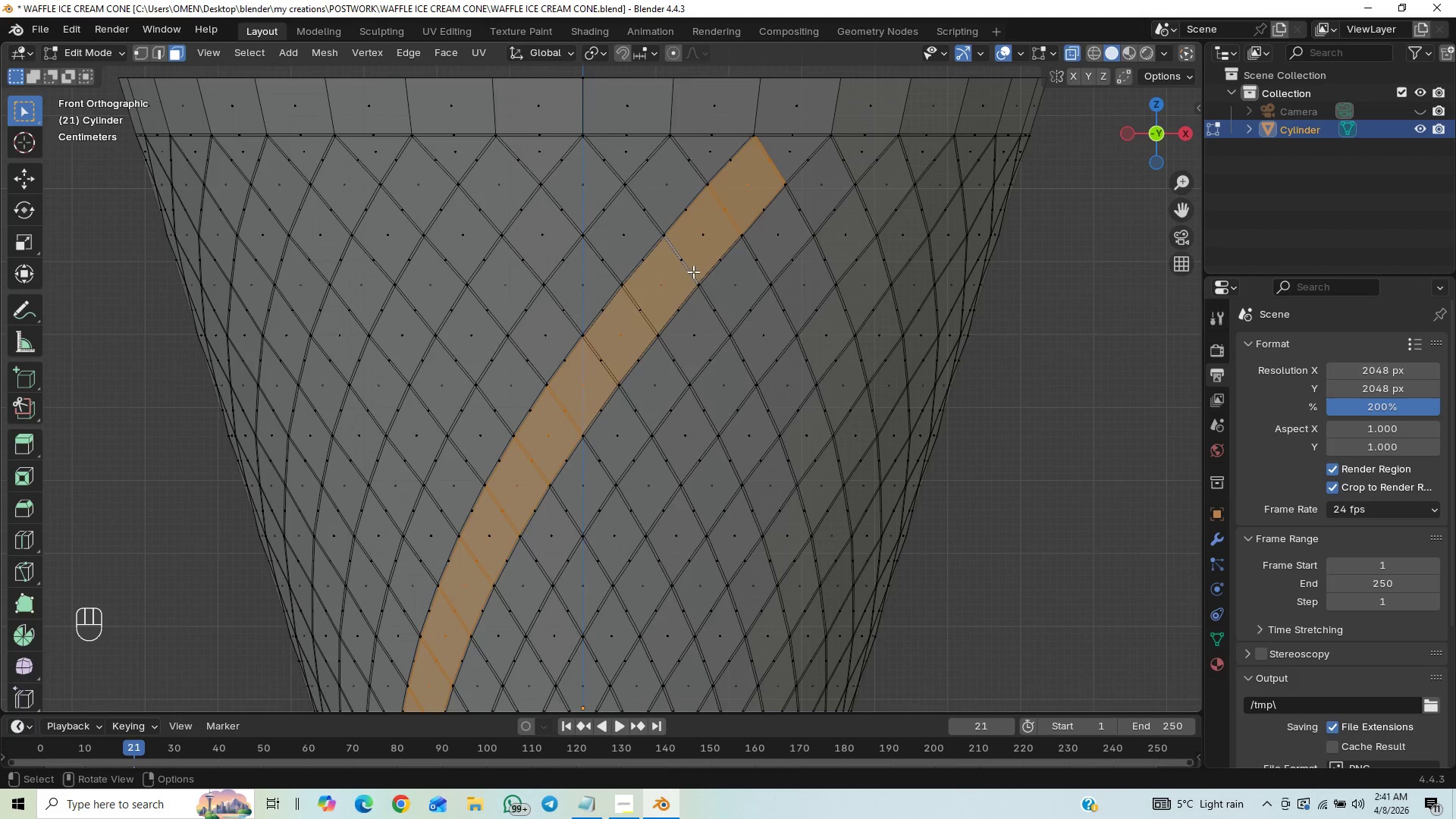 
key(Alt+AltLeft)
 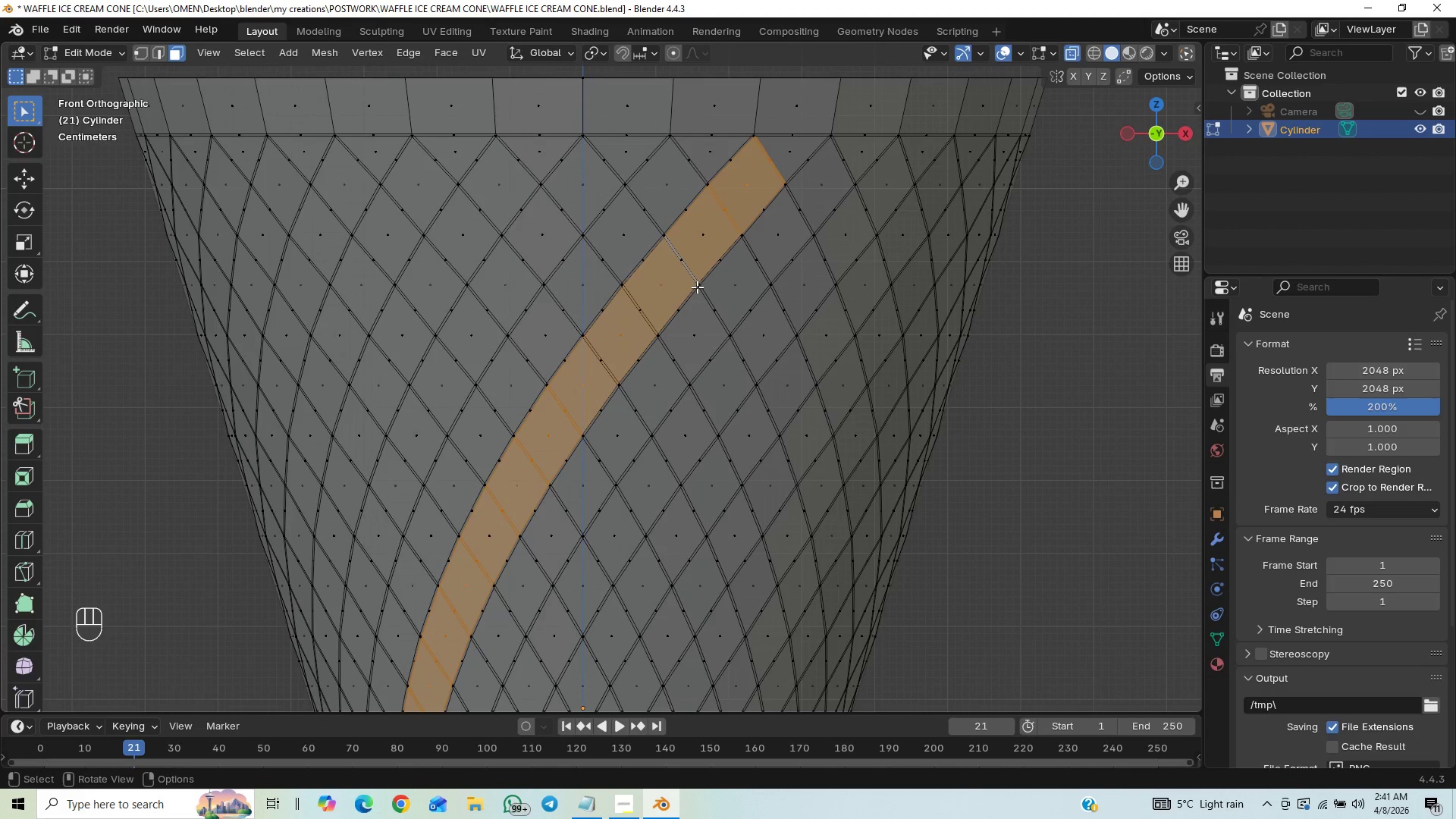 
hold_key(key=AltLeft, duration=0.88)
 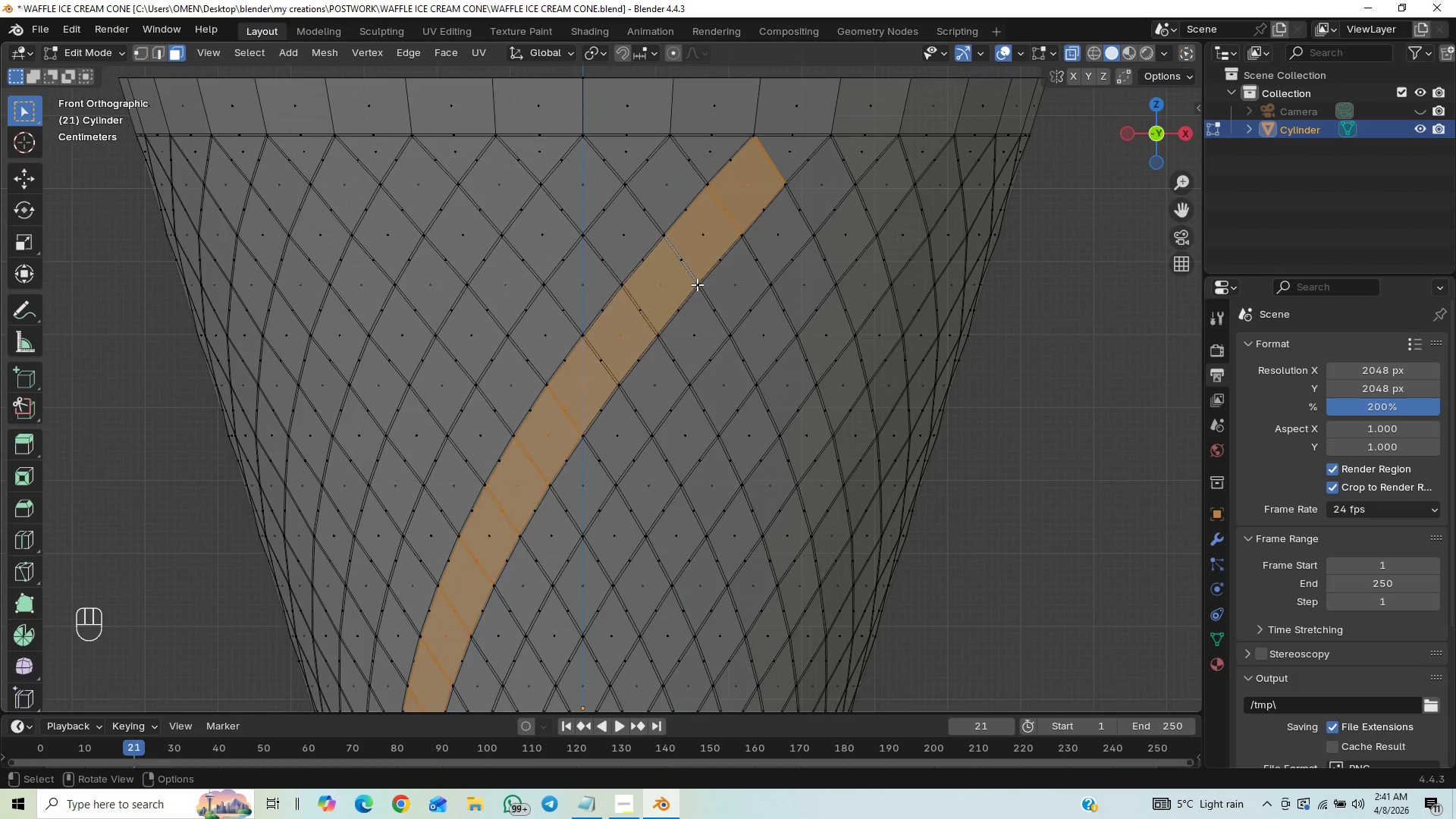 
left_click([697, 284])
 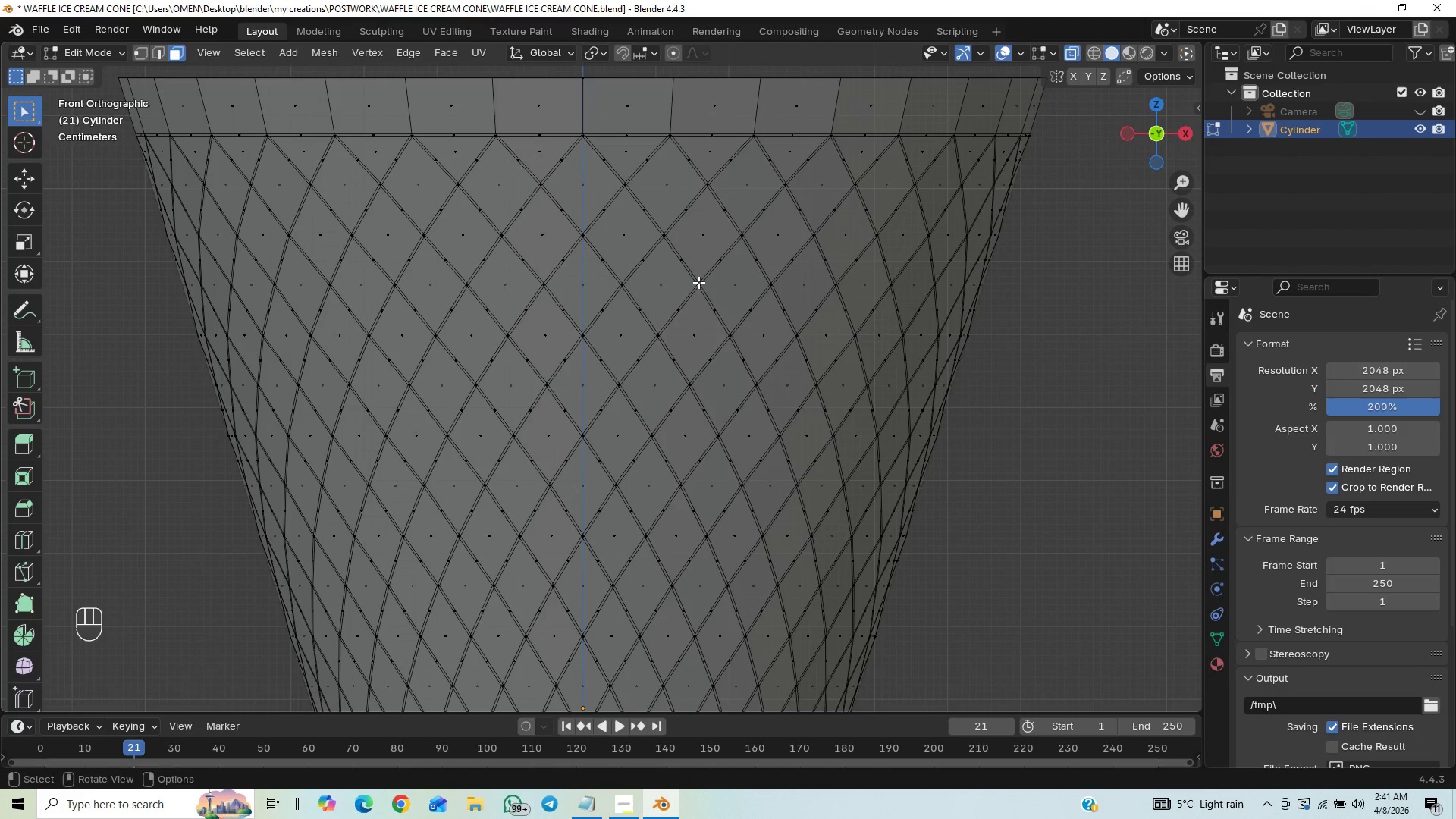 
hold_key(key=AltLeft, duration=1.5)
left_click([698, 282])
 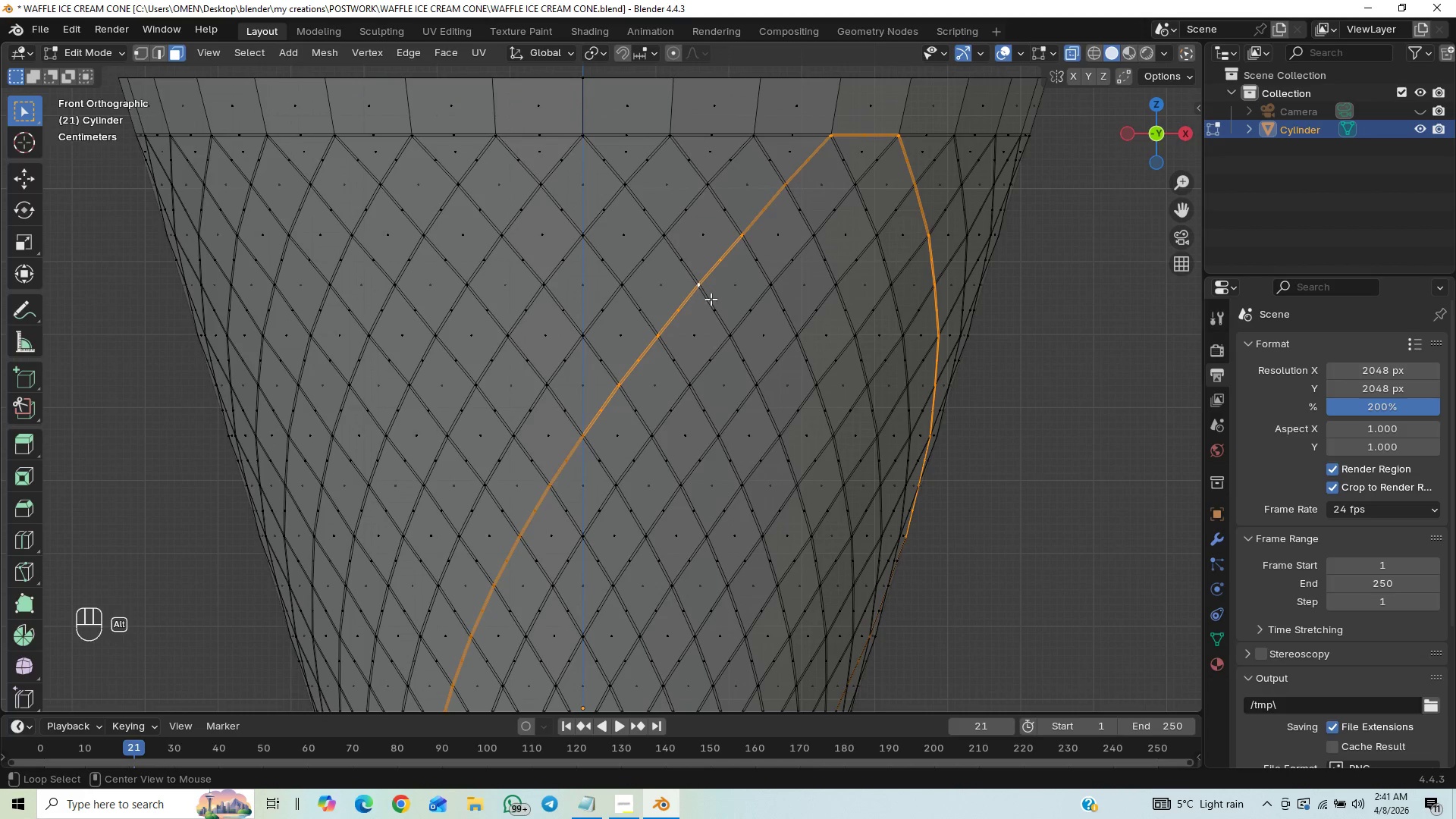 
hold_key(key=AltLeft, duration=1.5)
 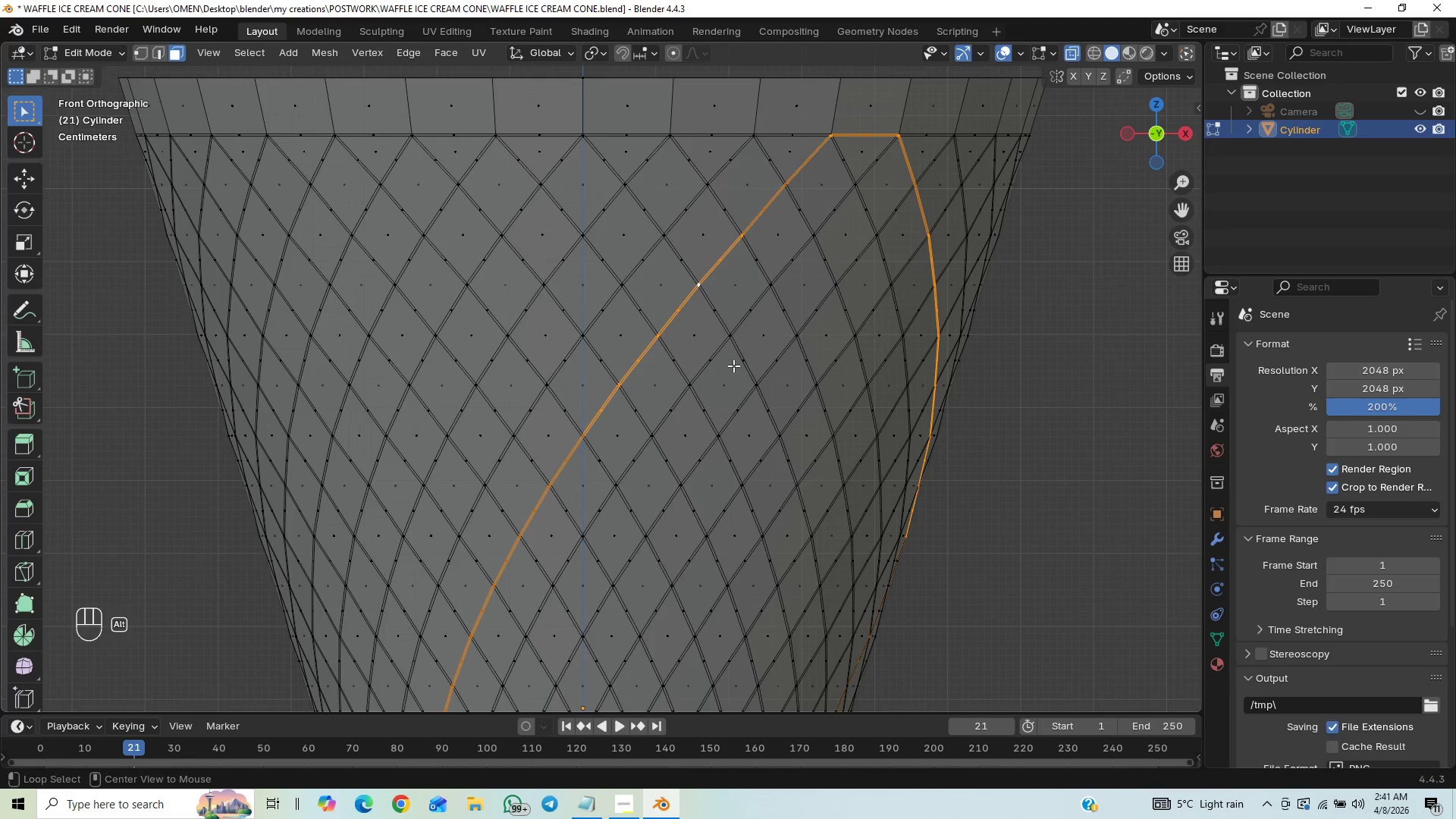 
hold_key(key=AltLeft, duration=0.67)
 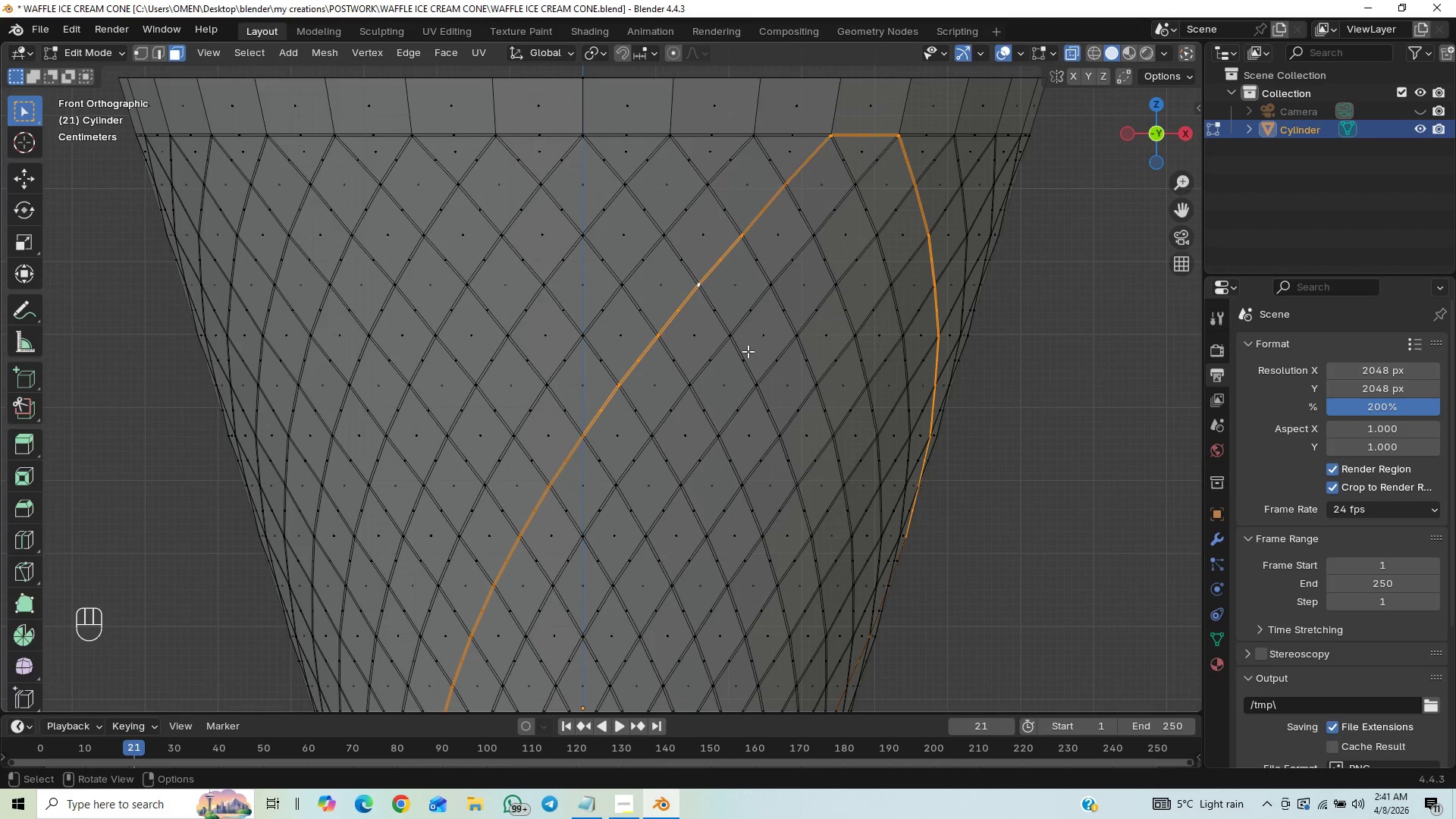 
scroll: coordinate [743, 353], scroll_direction: down, amount: 2.0
 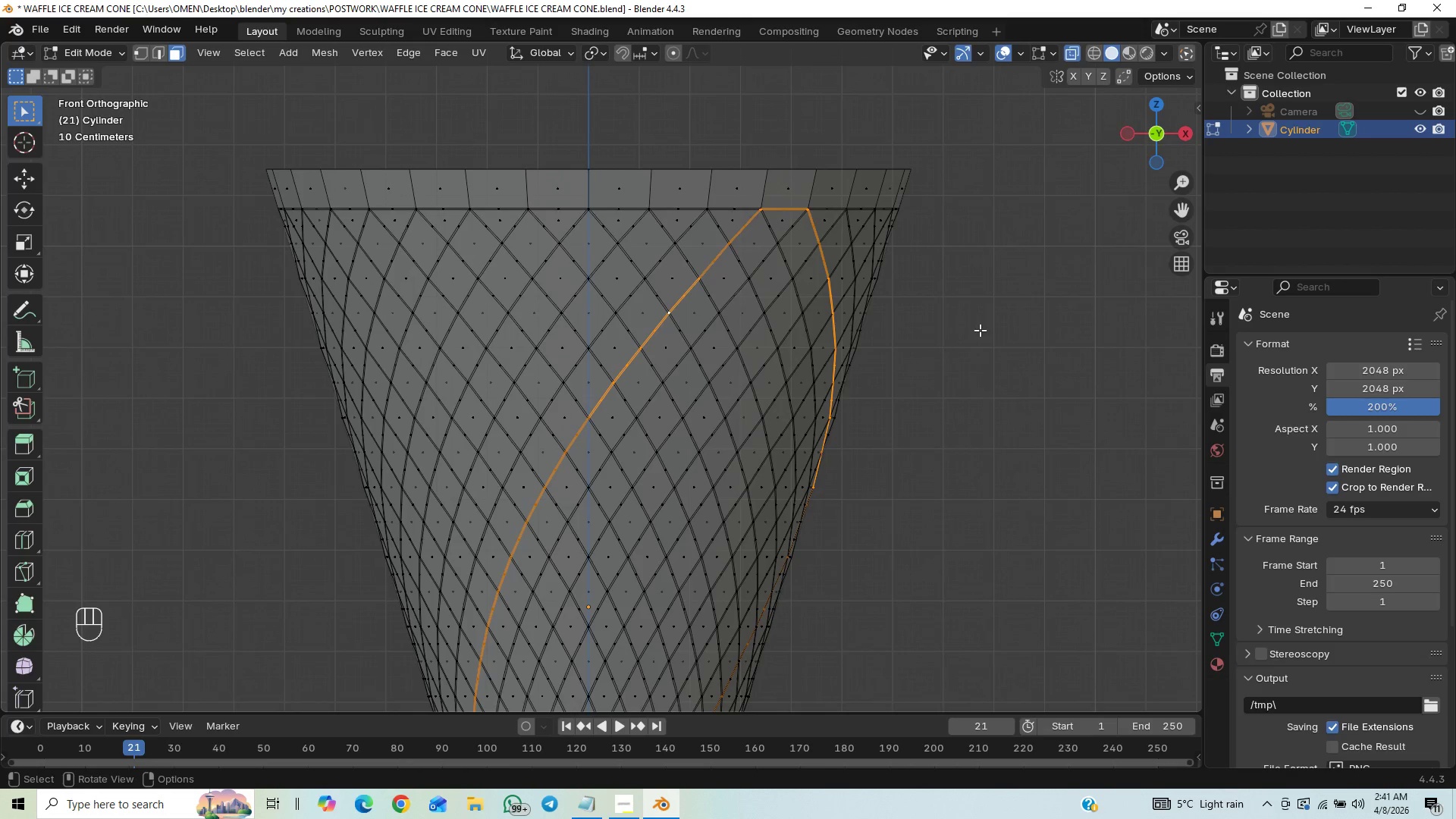 
left_click([987, 325])
 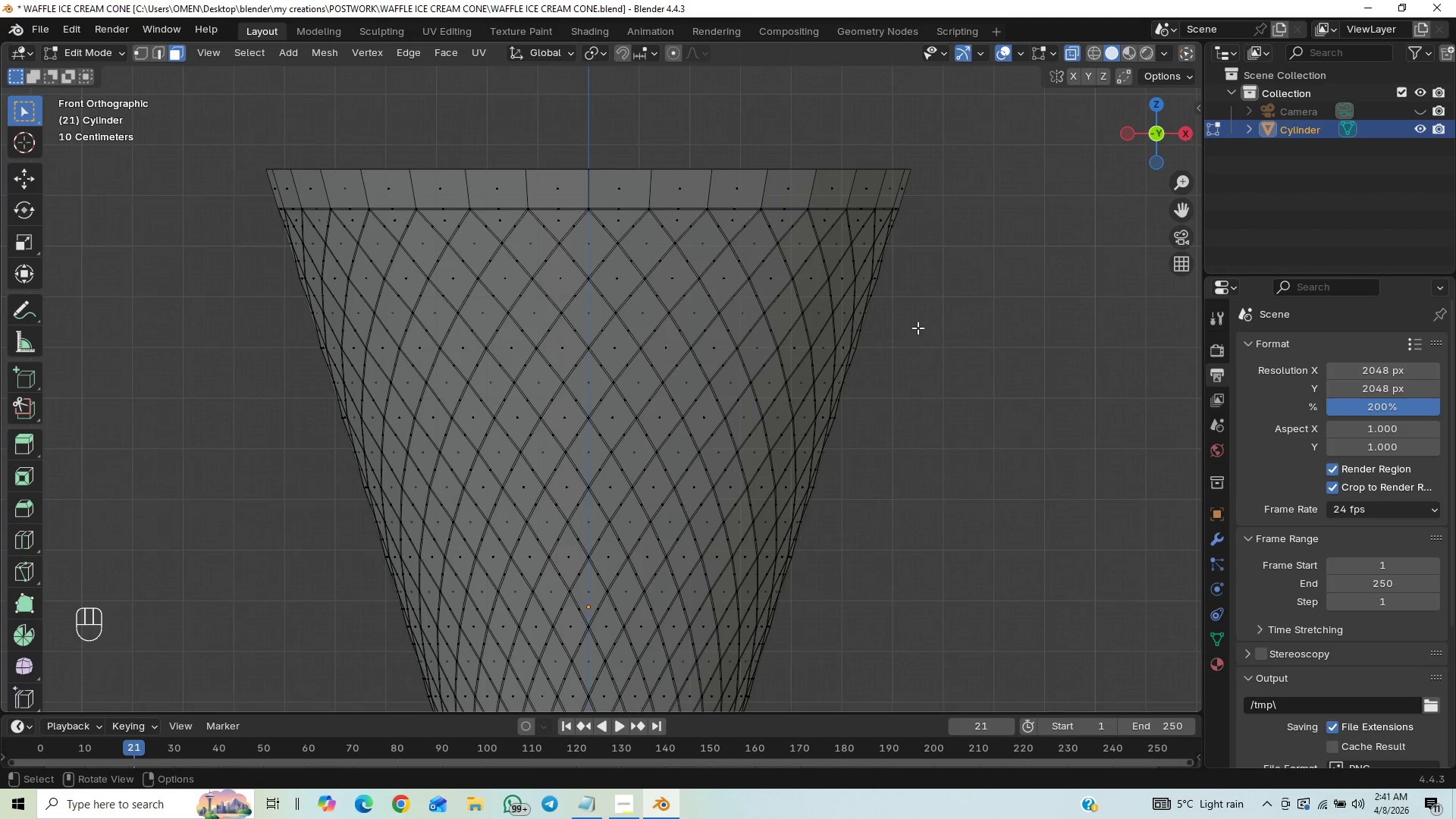 
key(Control+S)
 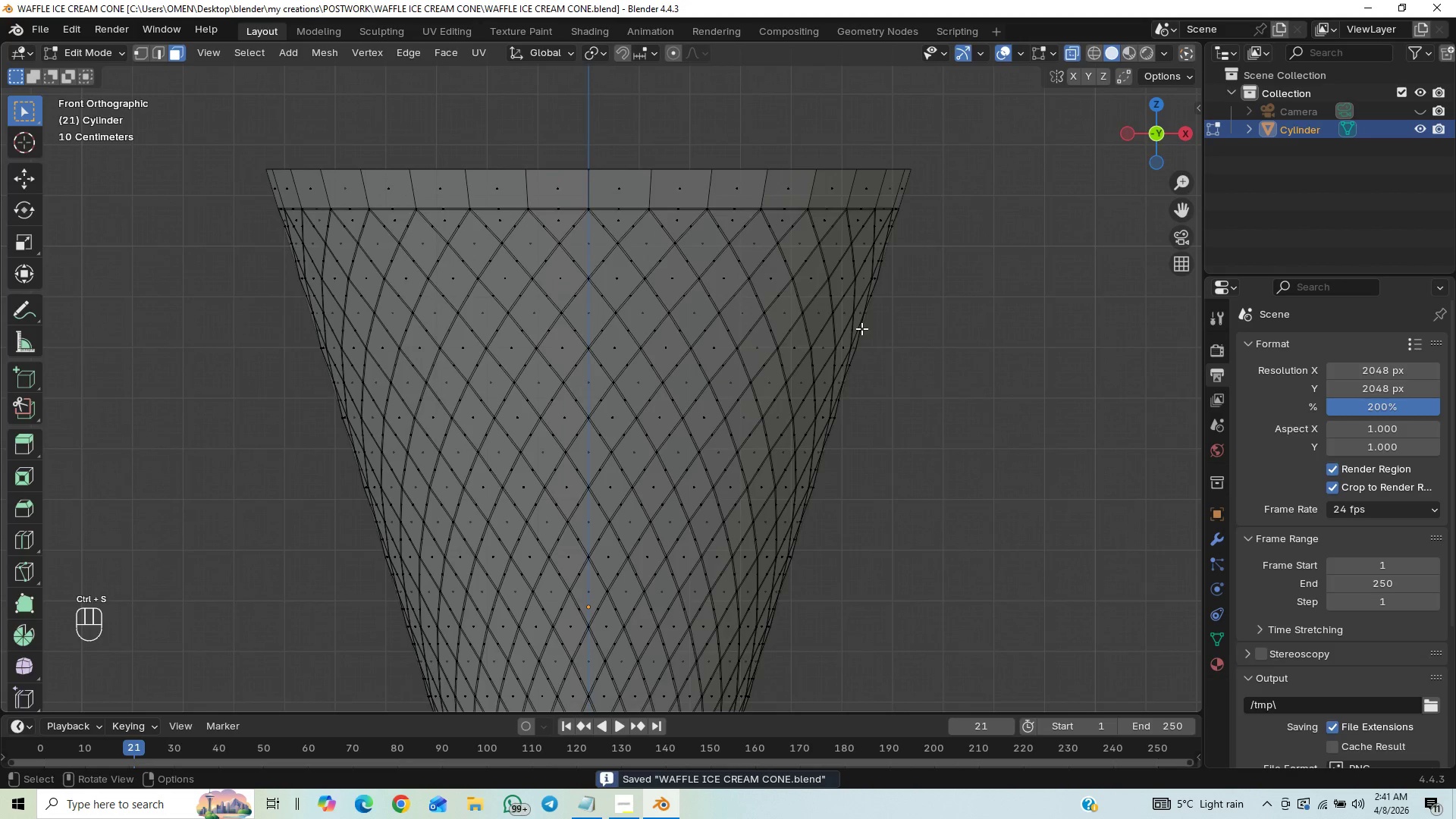 
scroll: coordinate [861, 328], scroll_direction: down, amount: 1.0
 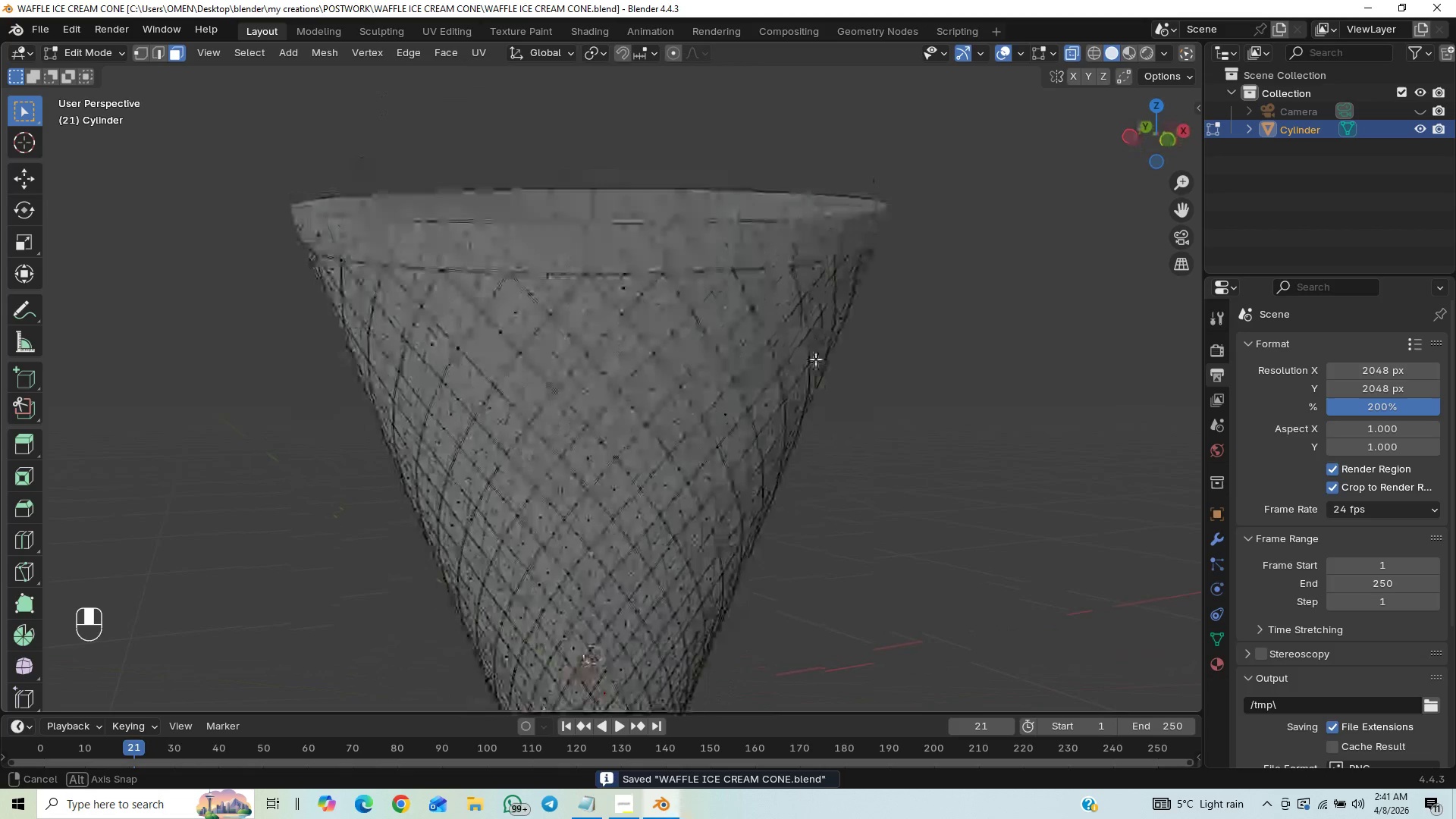 
key(3)
 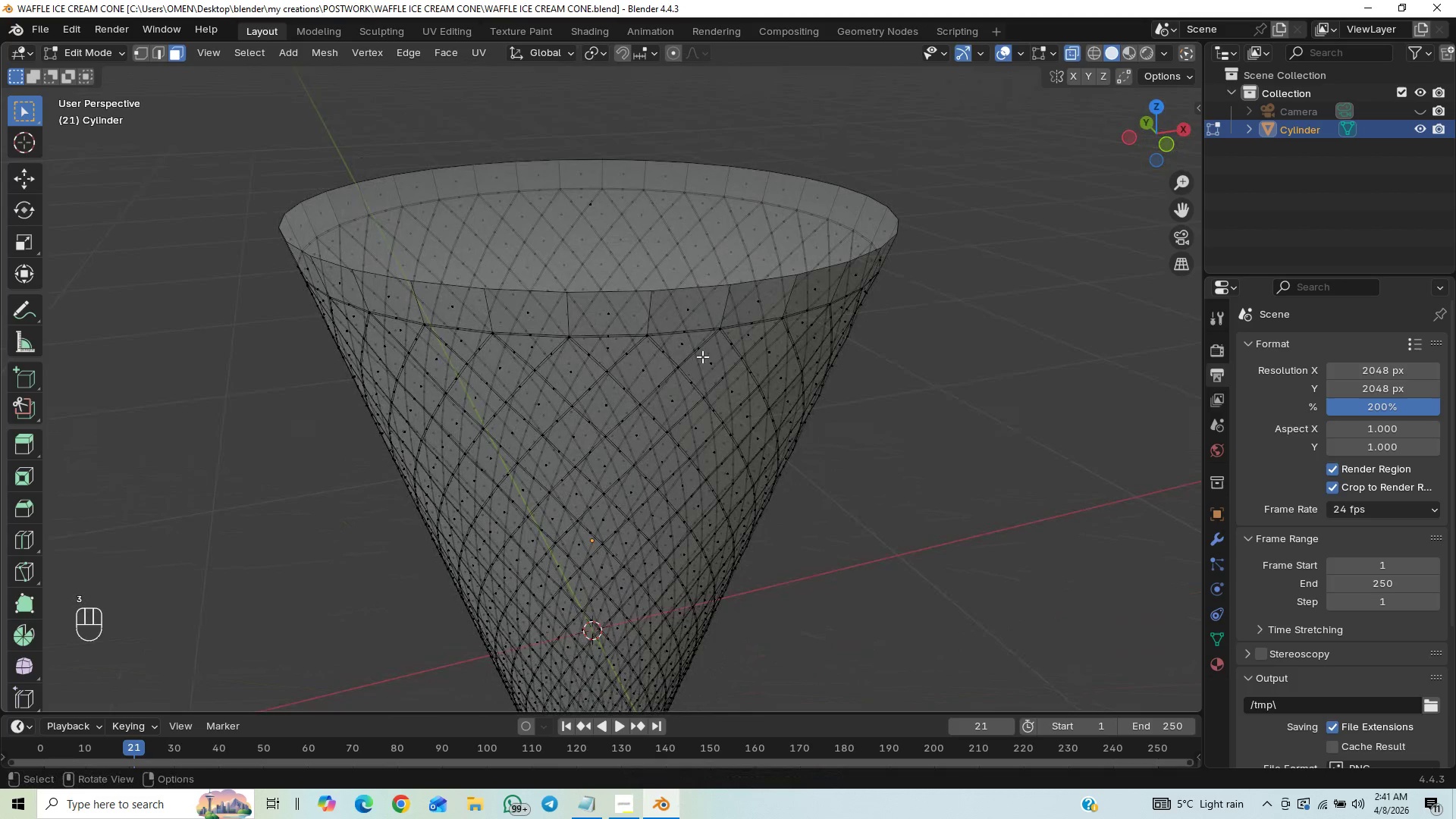 
key(Tab)
 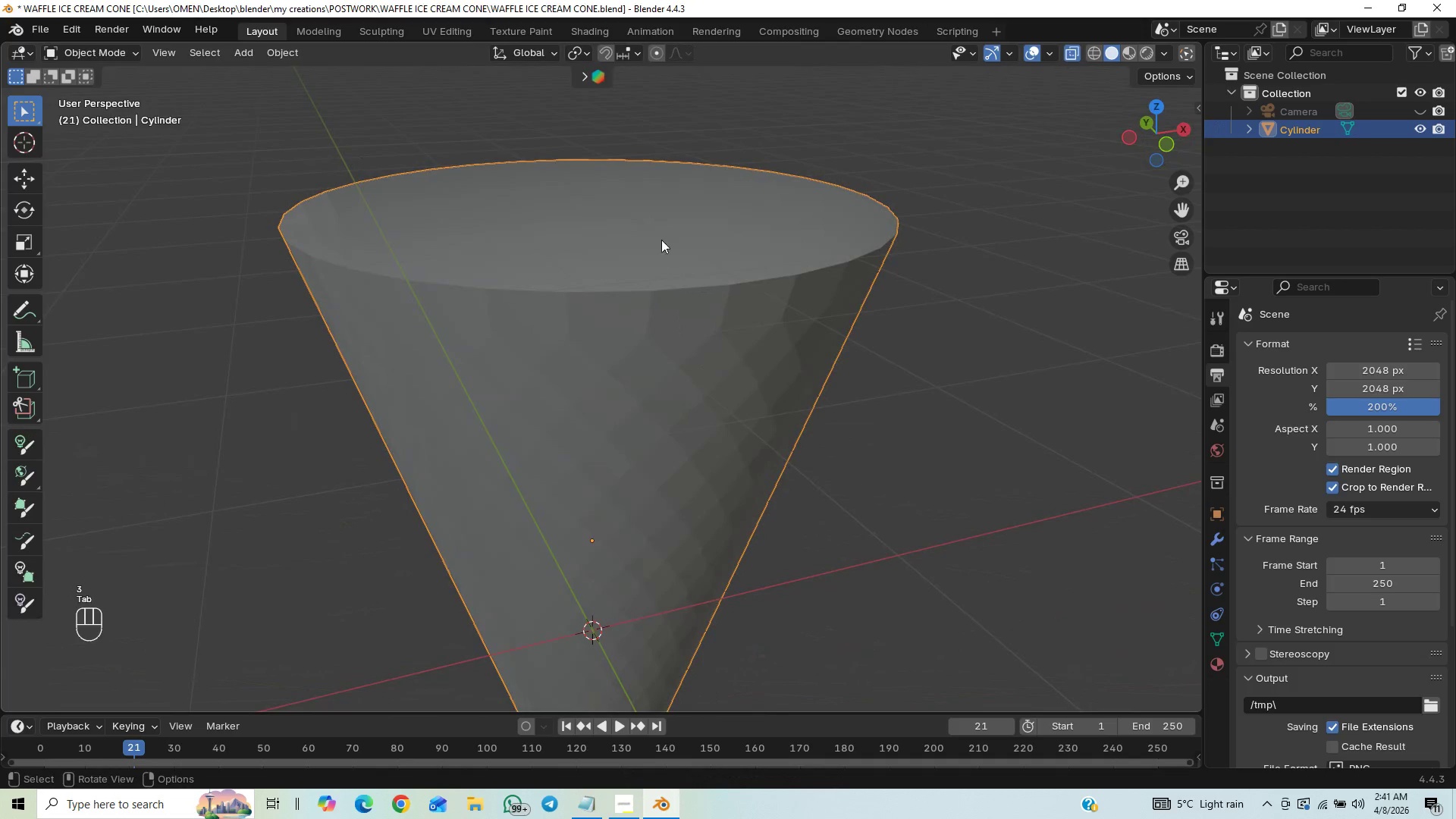 
key(Tab)
 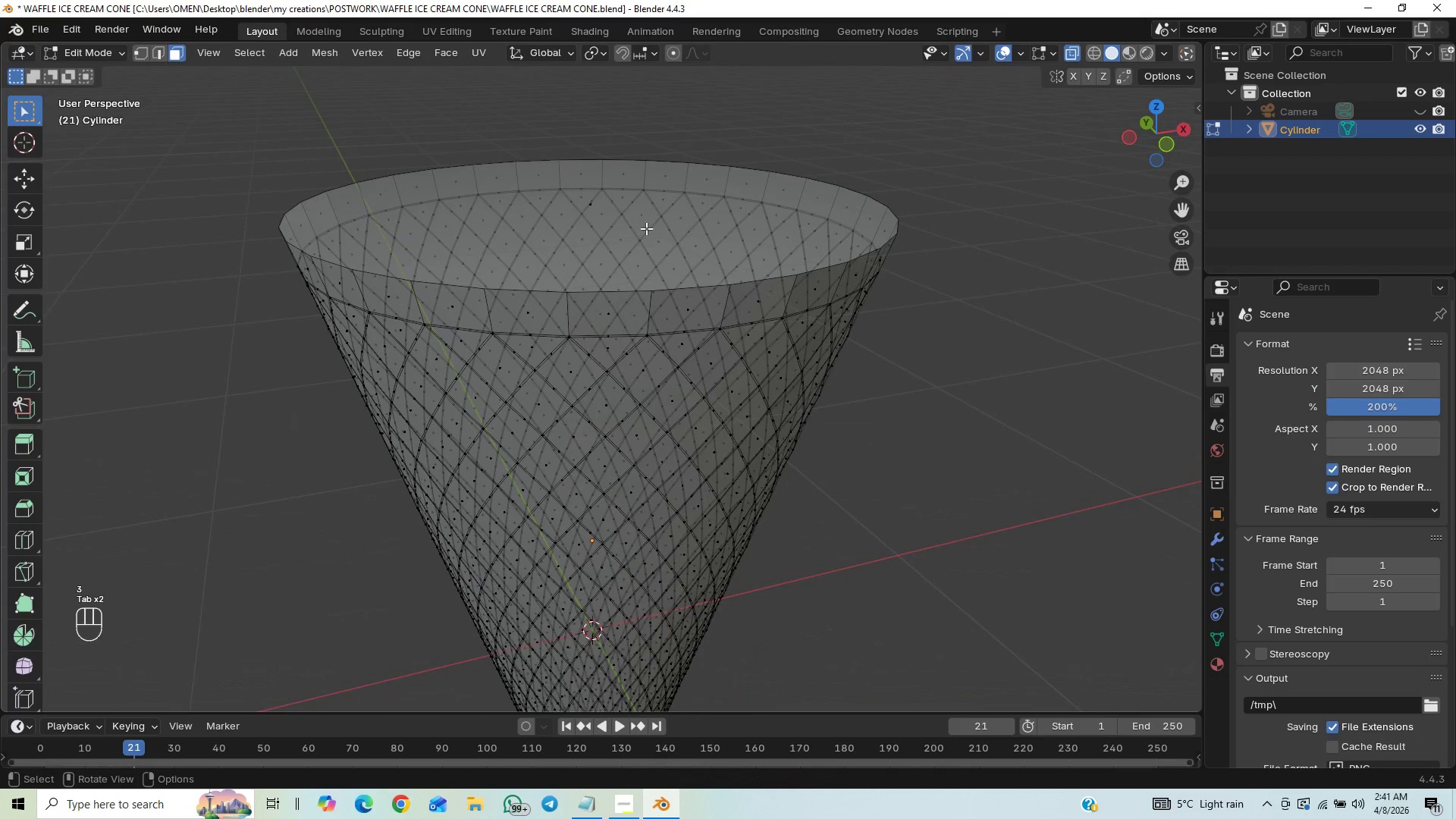 
key(3)
 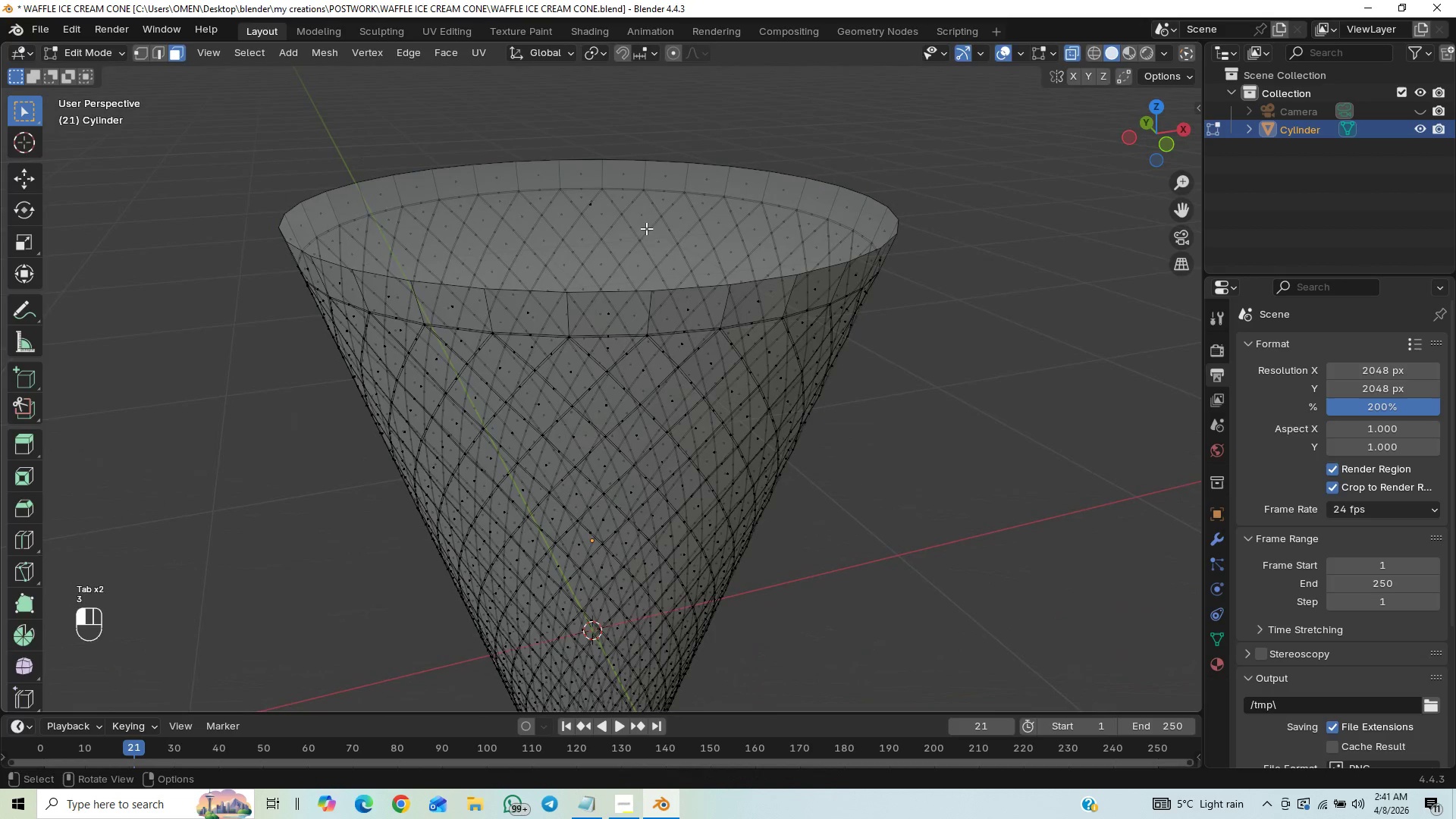 
left_click([646, 228])
 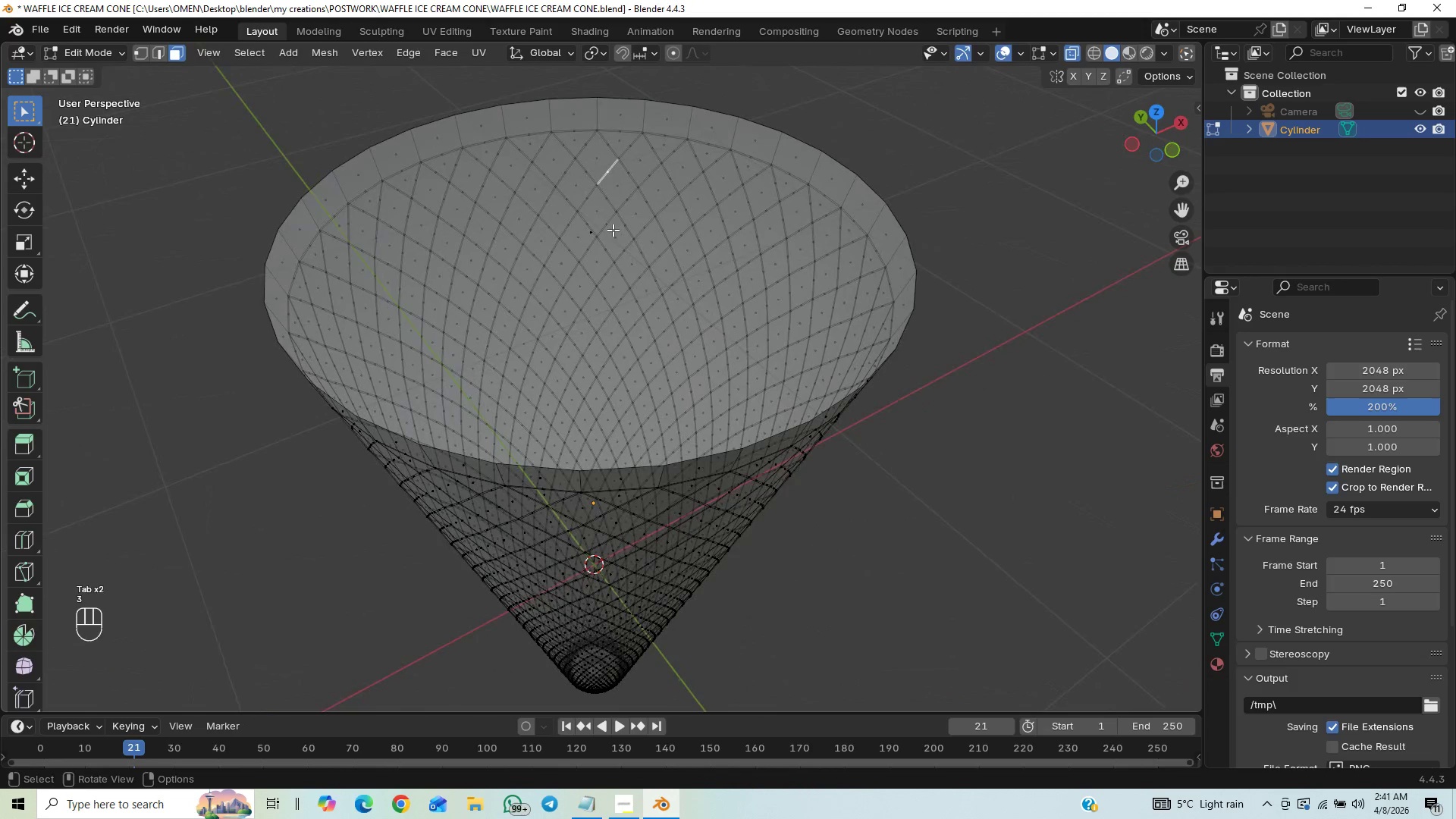 
left_click([592, 228])
 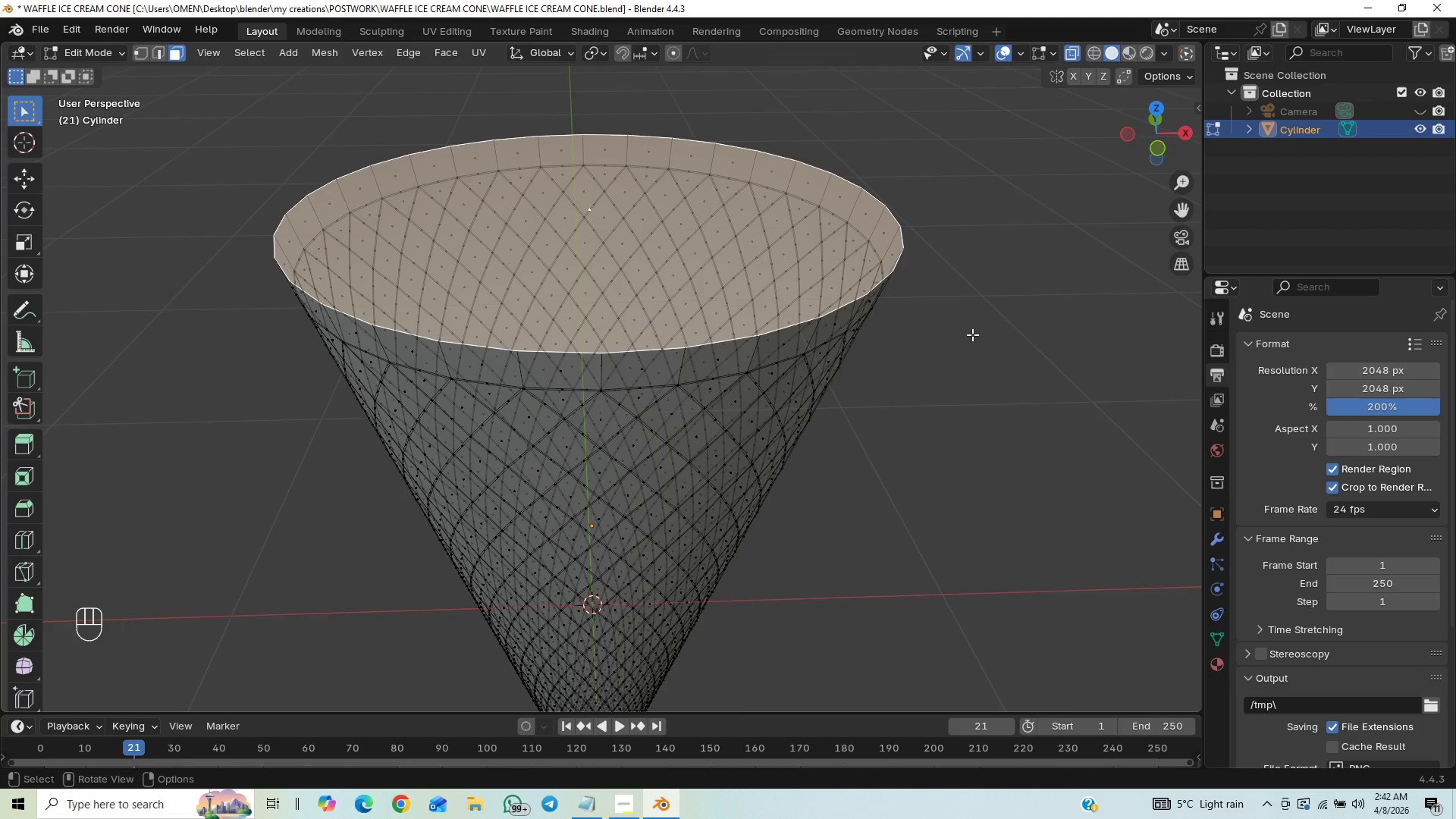 
wait(6.7)
 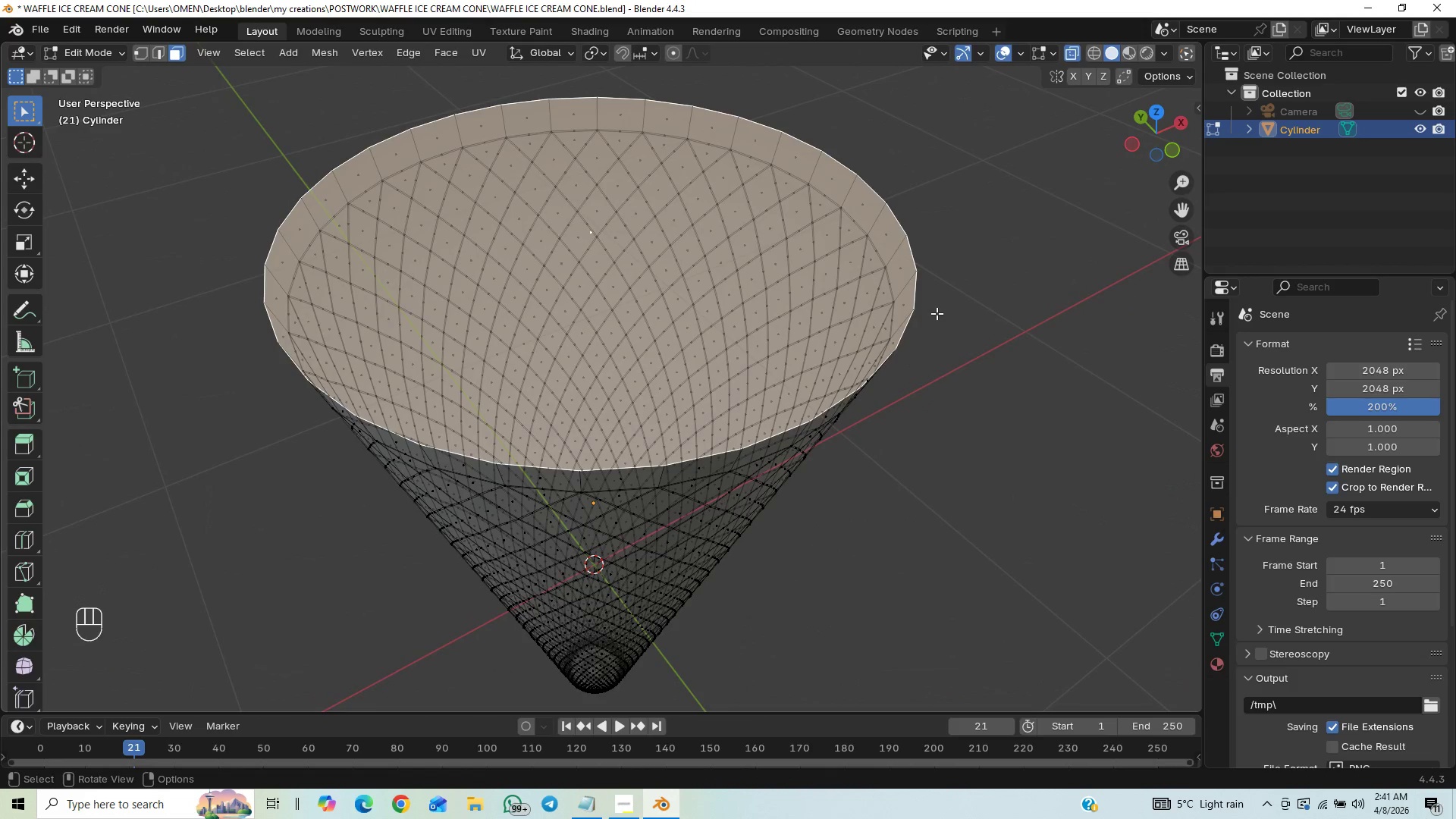 
key(X)
 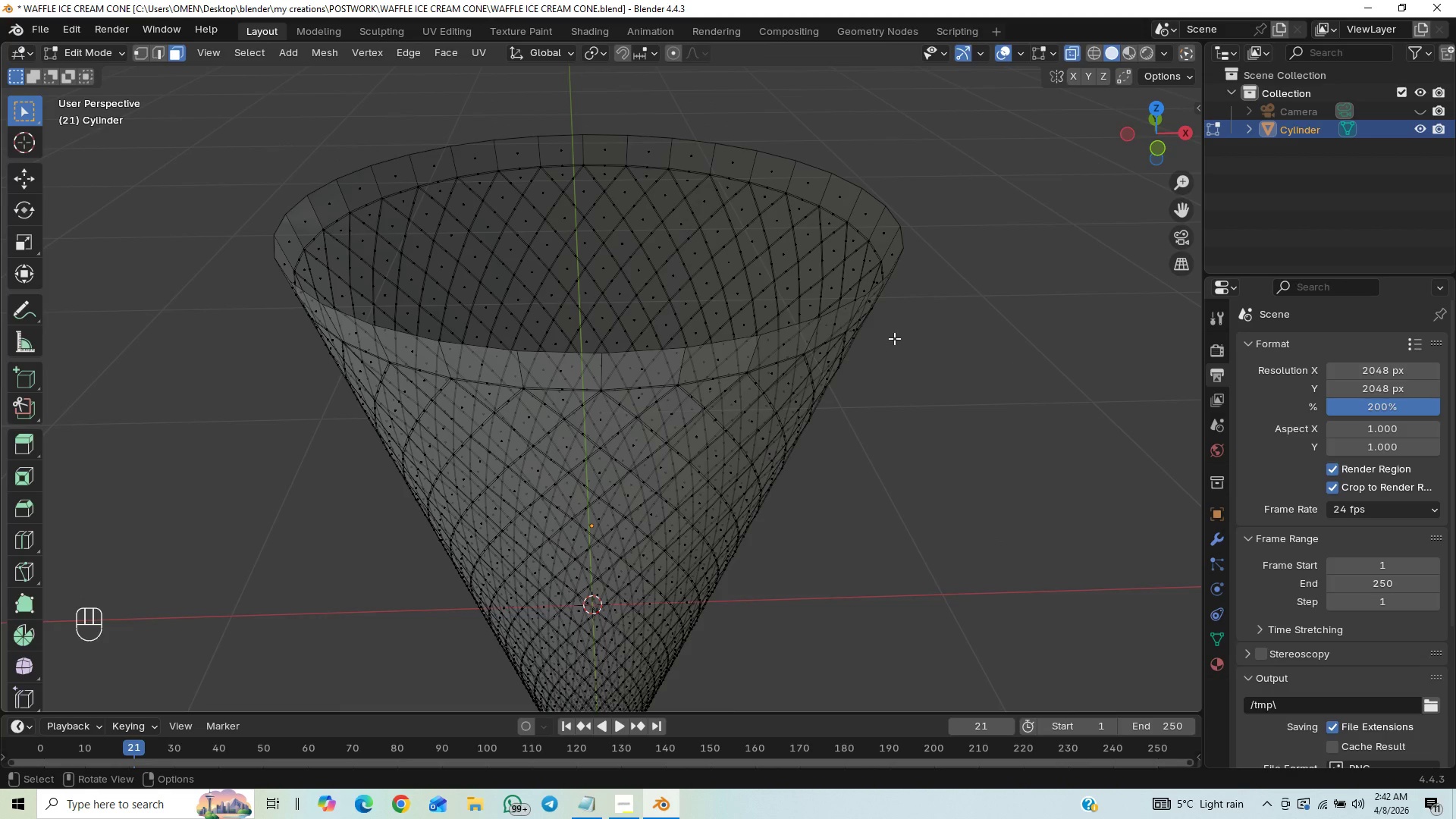 
wait(6.74)
 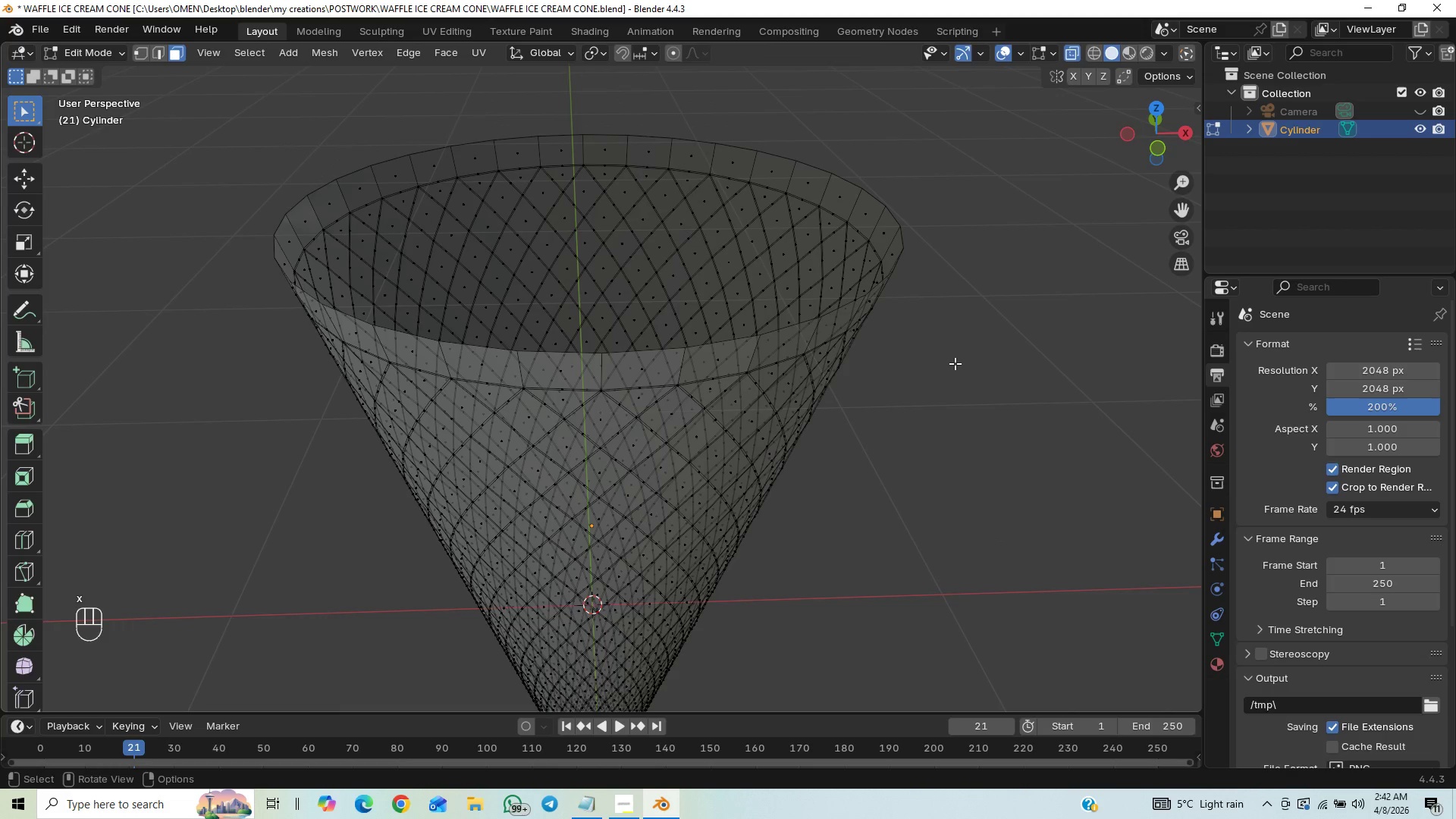 
key(Control+S)
 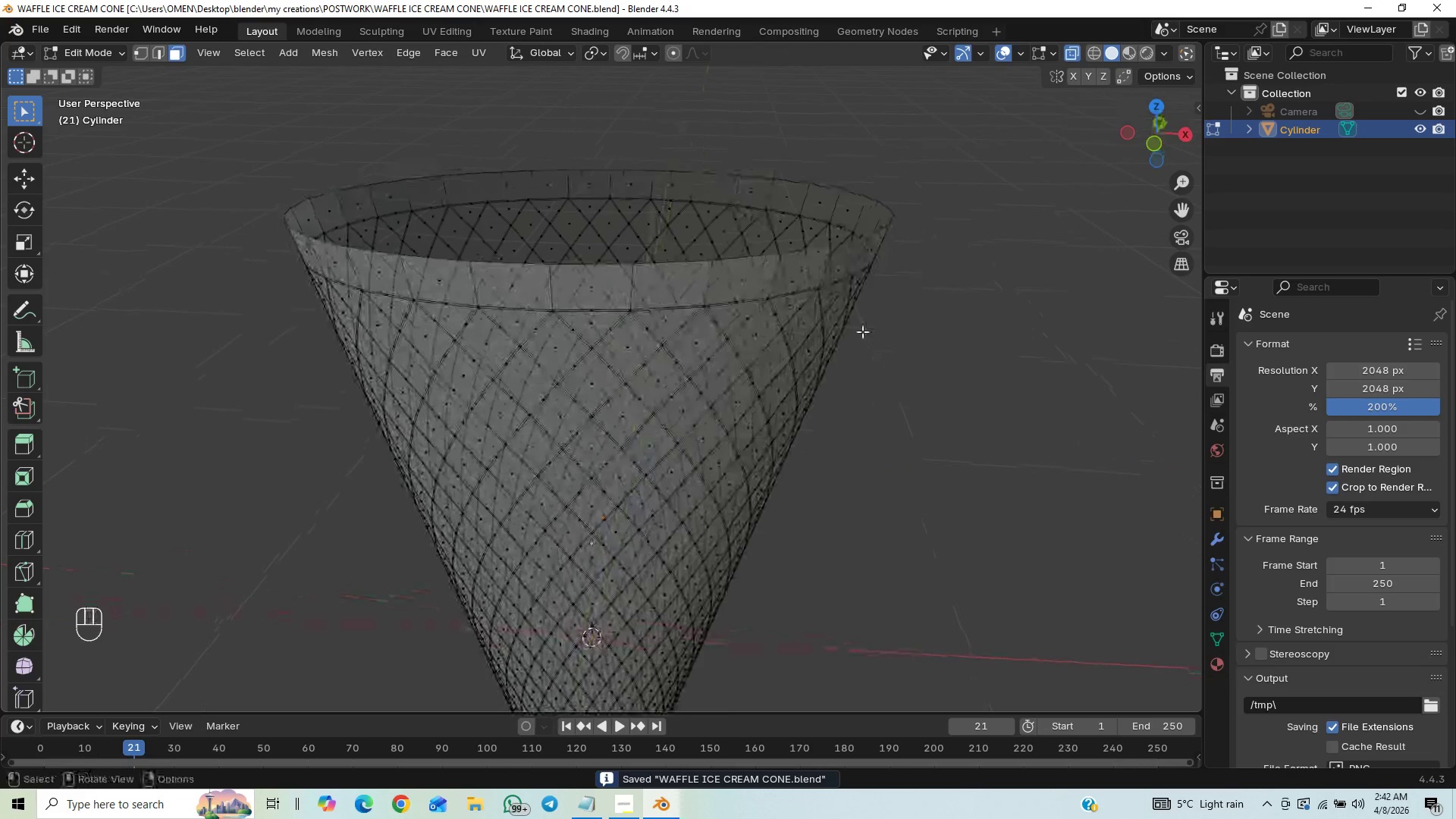 
wait(5.03)
 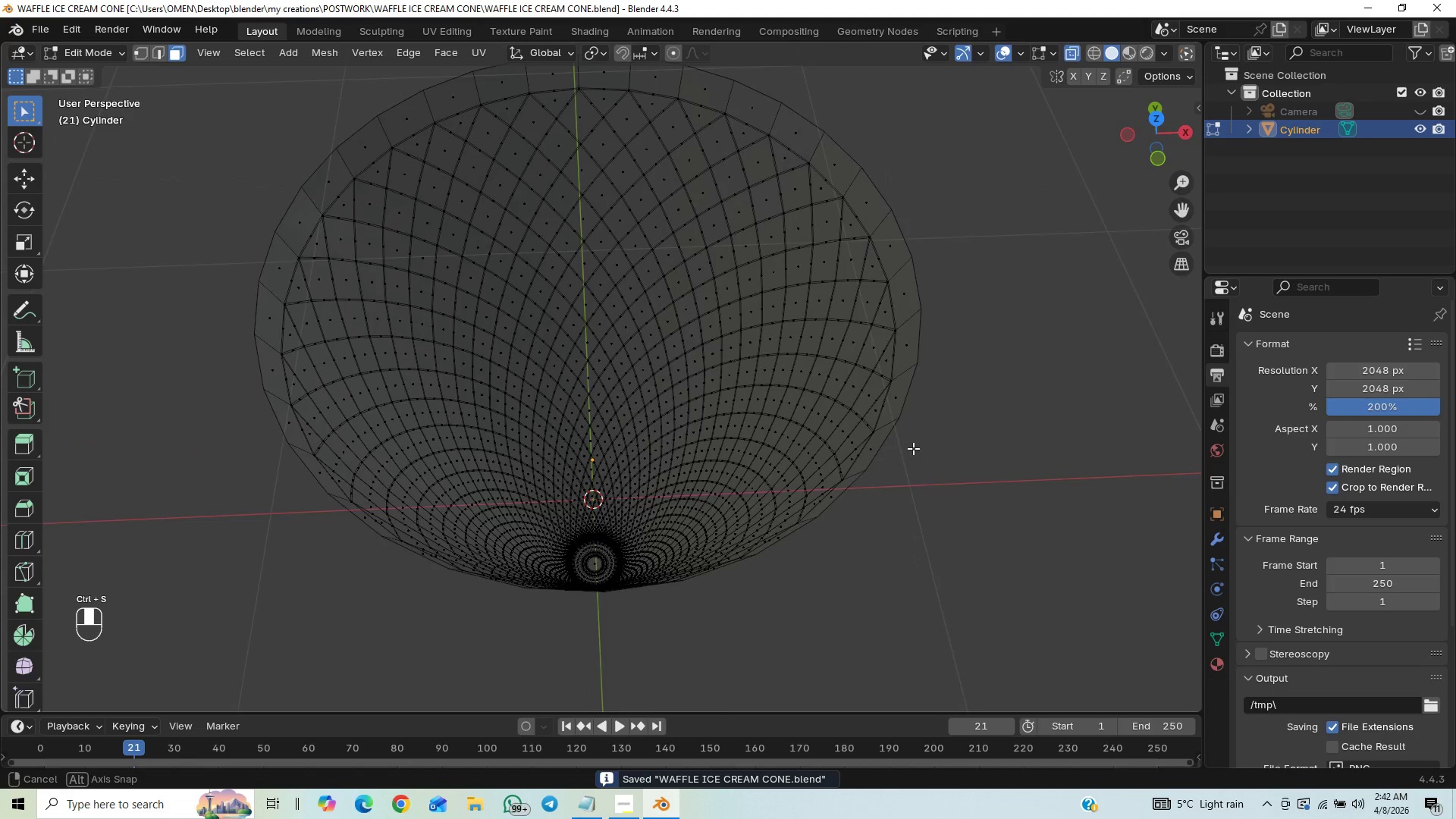 
key(3)
 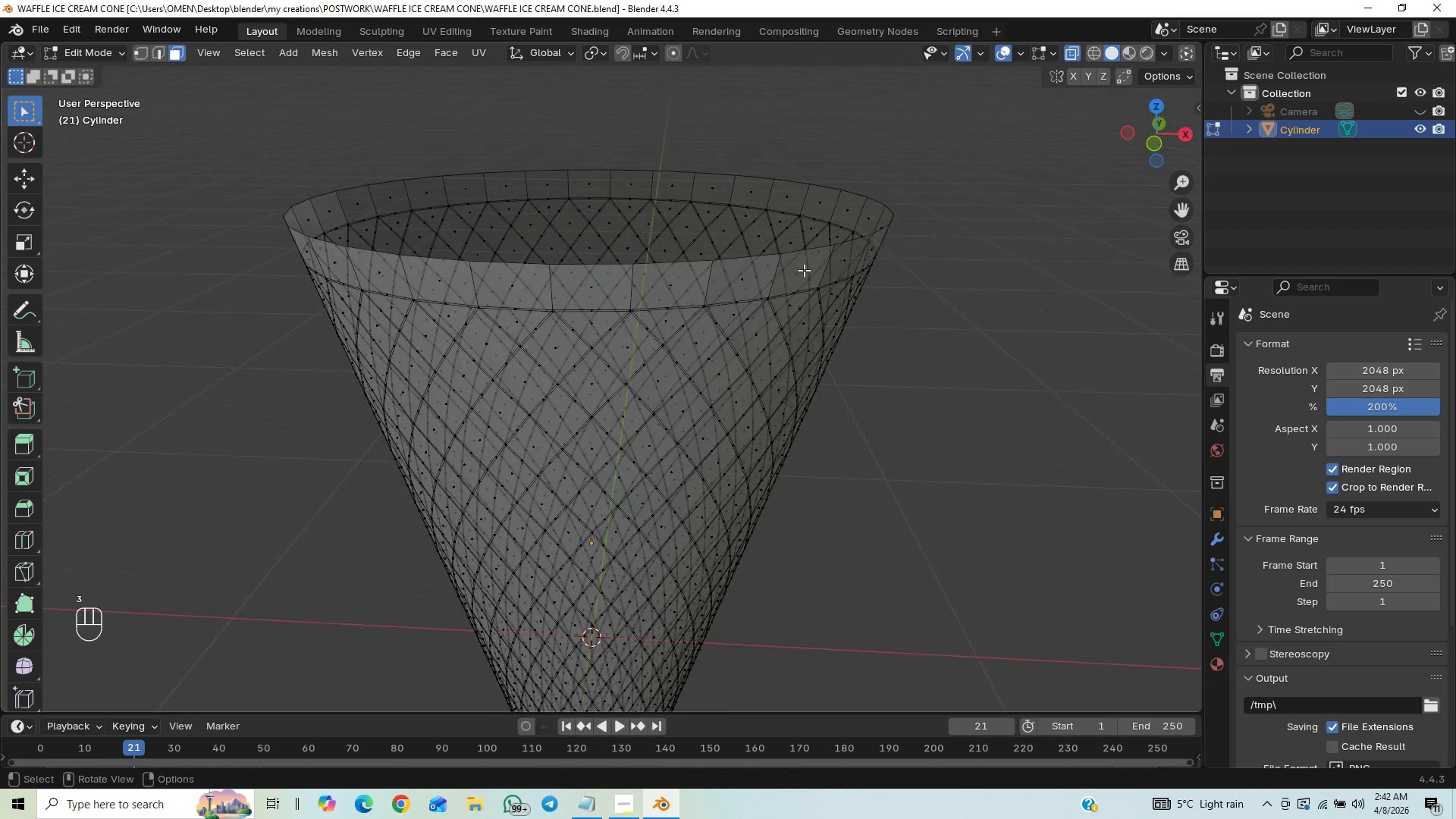 
left_click([804, 268])
 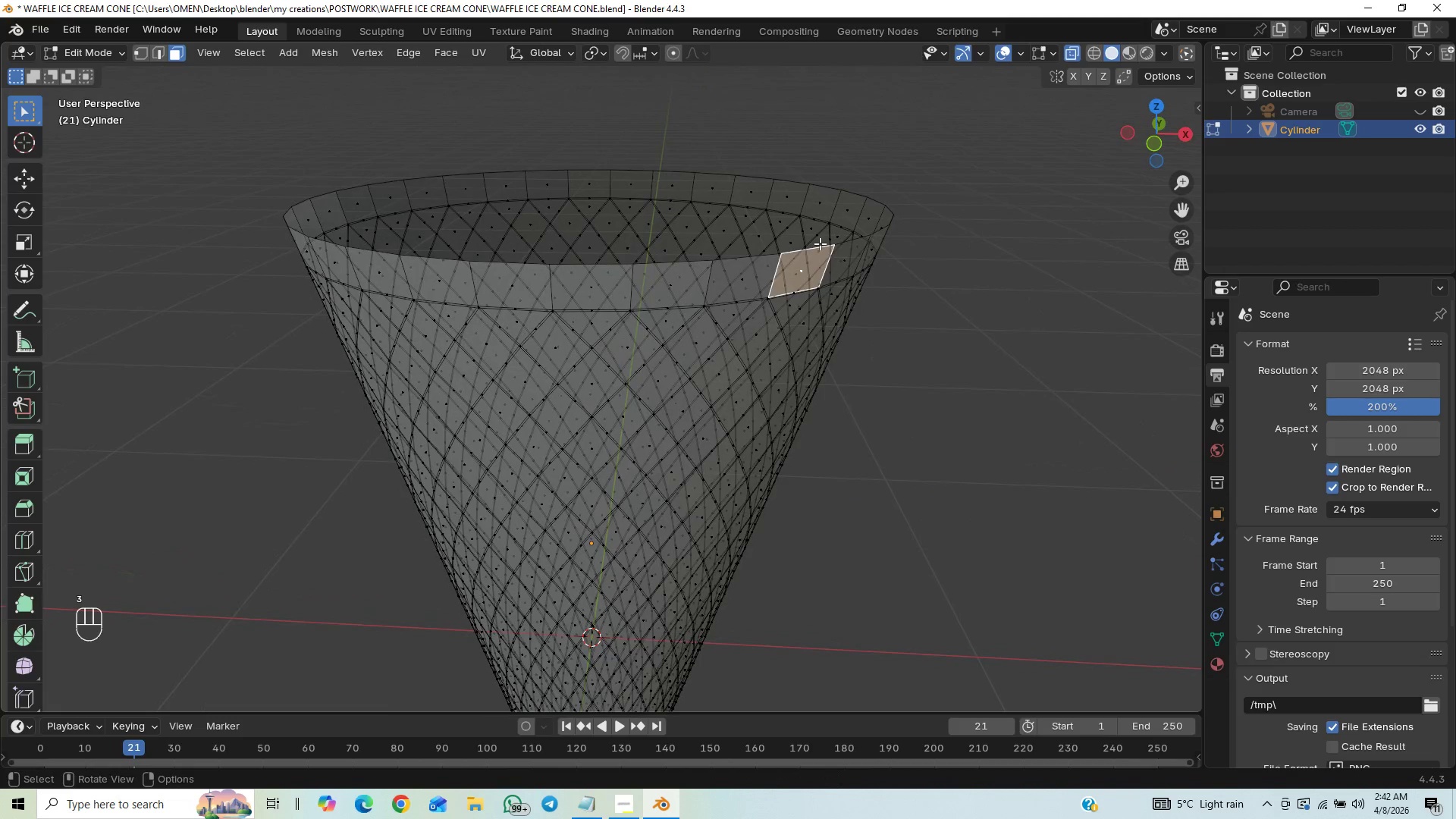 
hold_key(key=AltLeft, duration=1.5)
left_click([800, 281])
 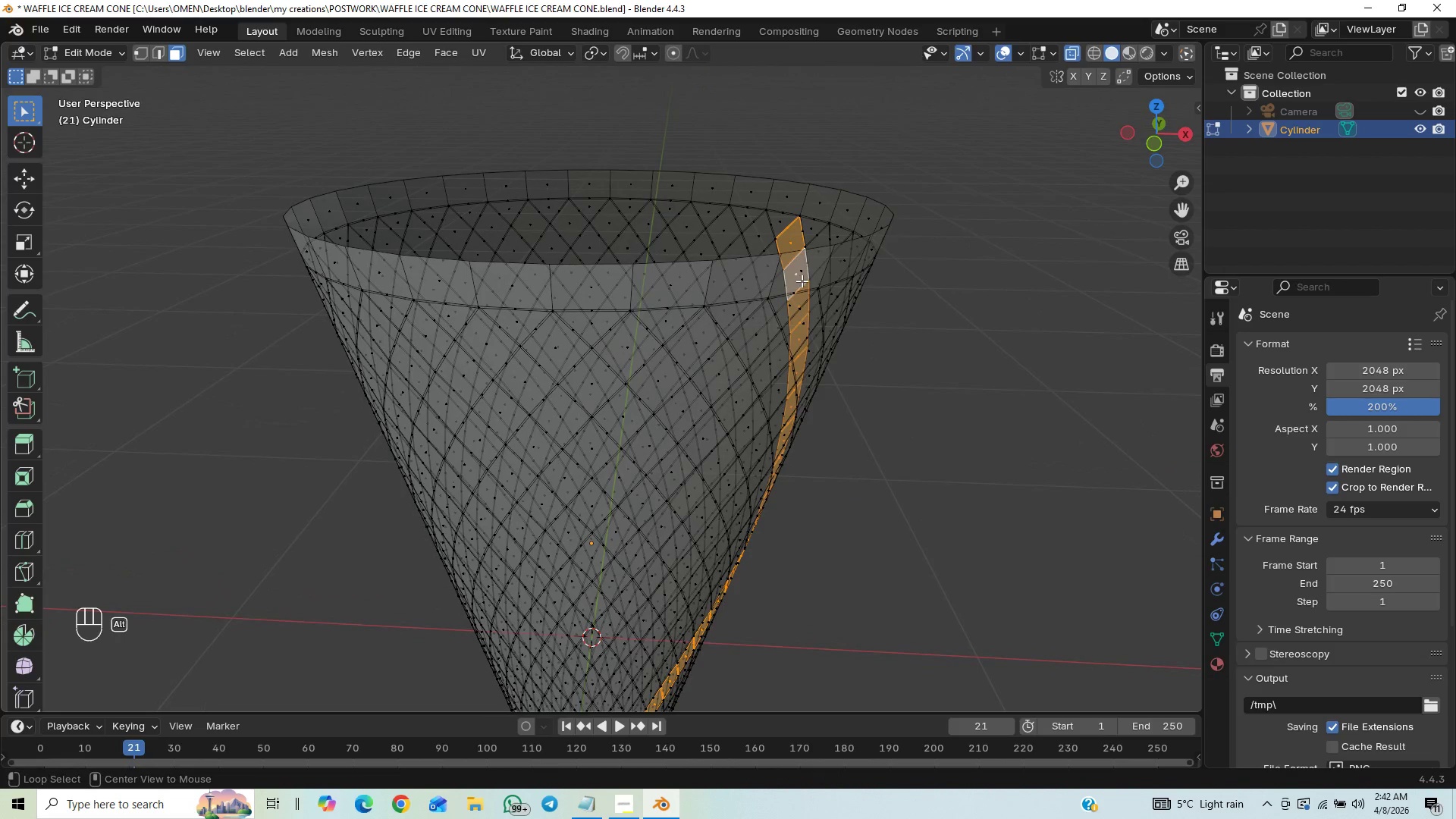 
key(Alt+AltLeft)
 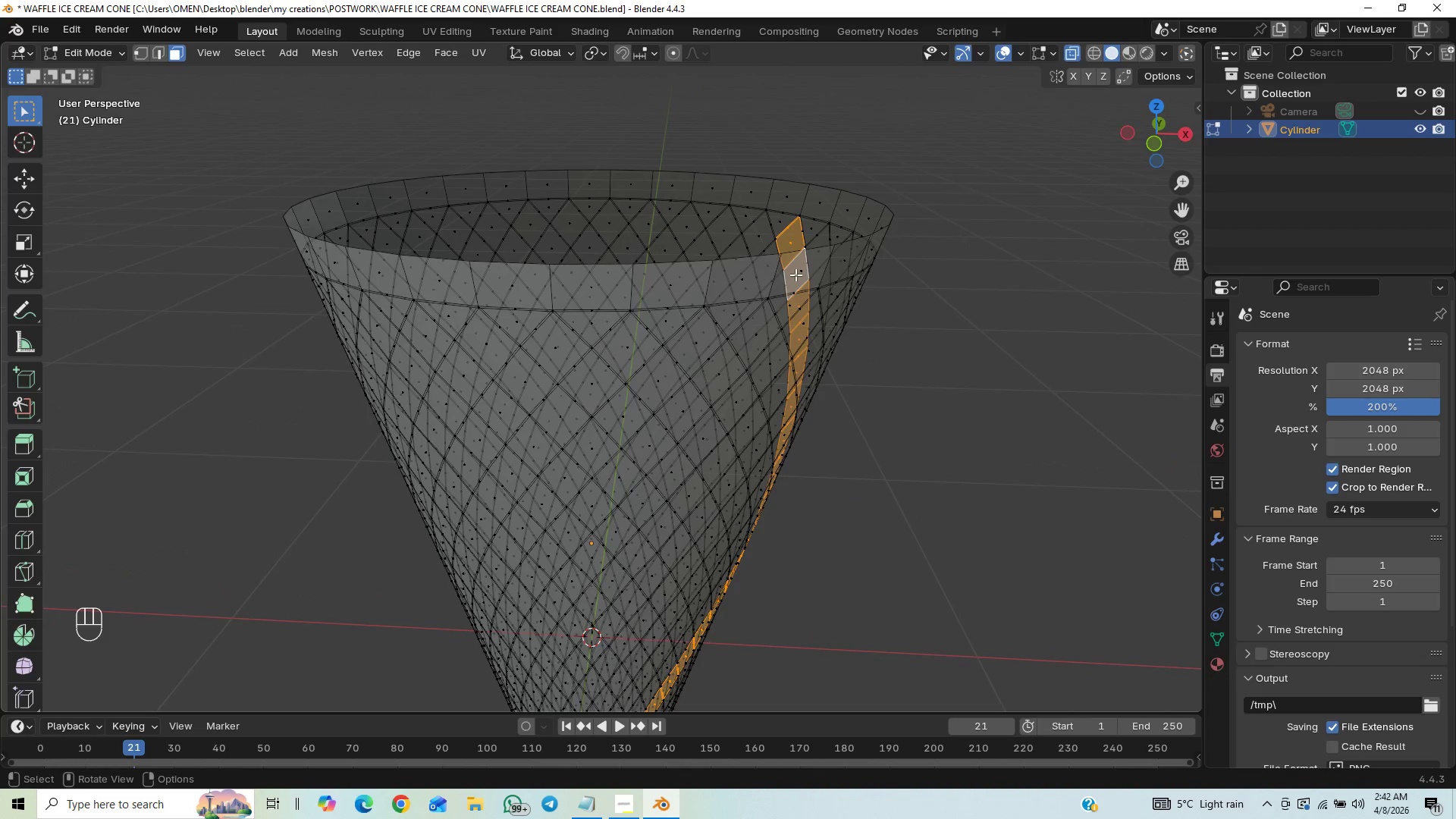 
left_click([795, 275])
 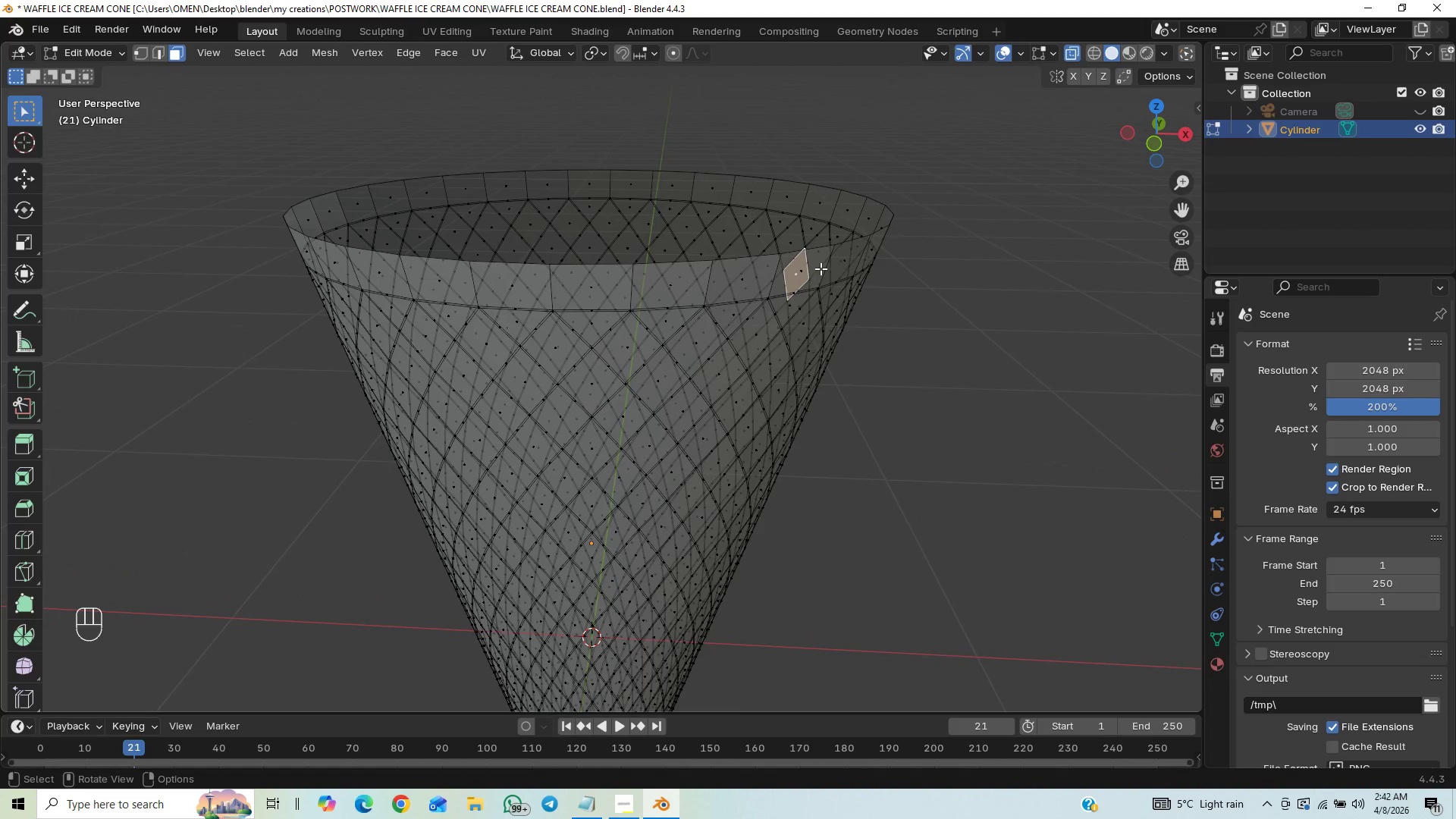 
scroll: coordinate [812, 262], scroll_direction: down, amount: 1.0
 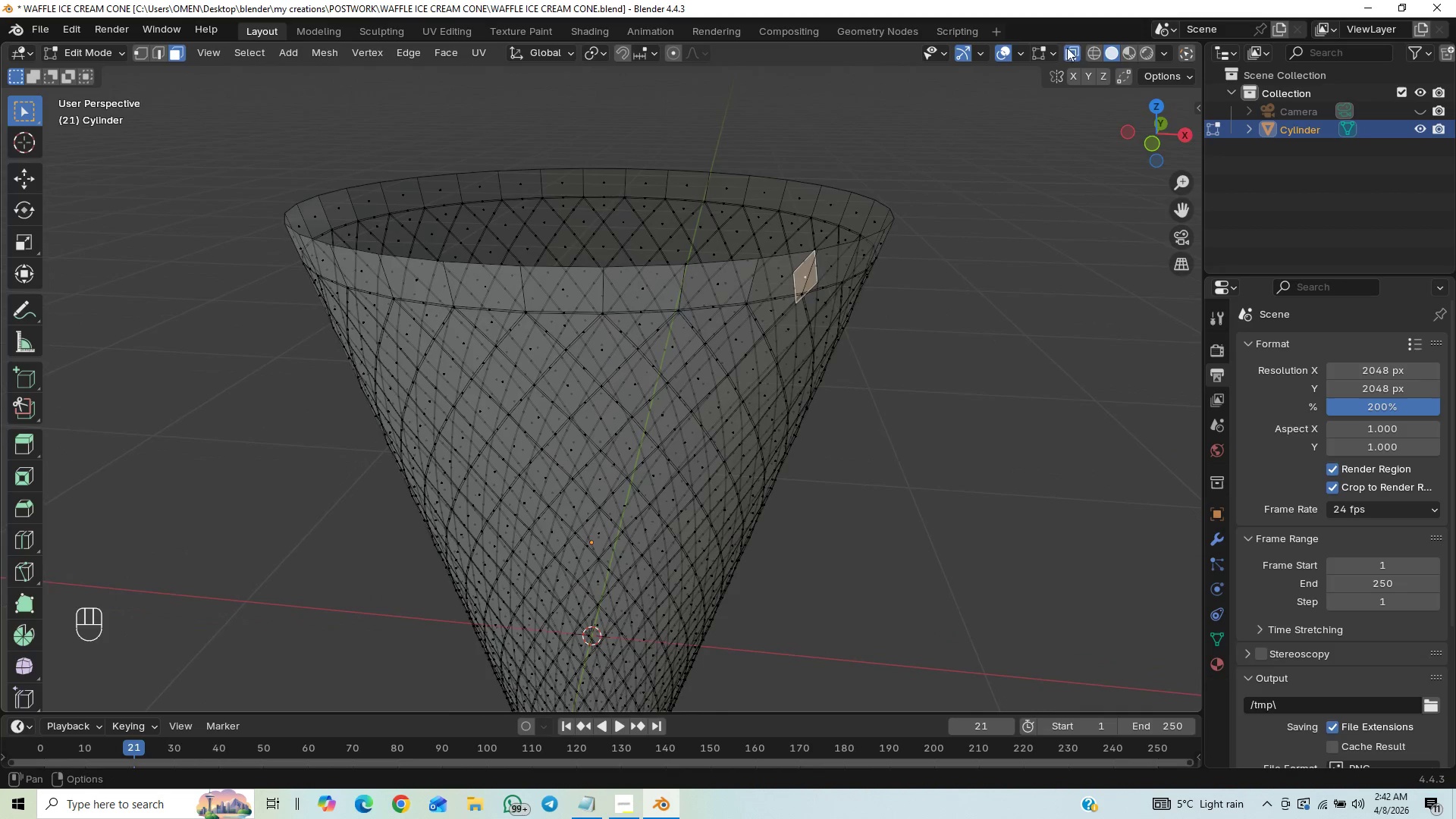 
left_click([1063, 55])
 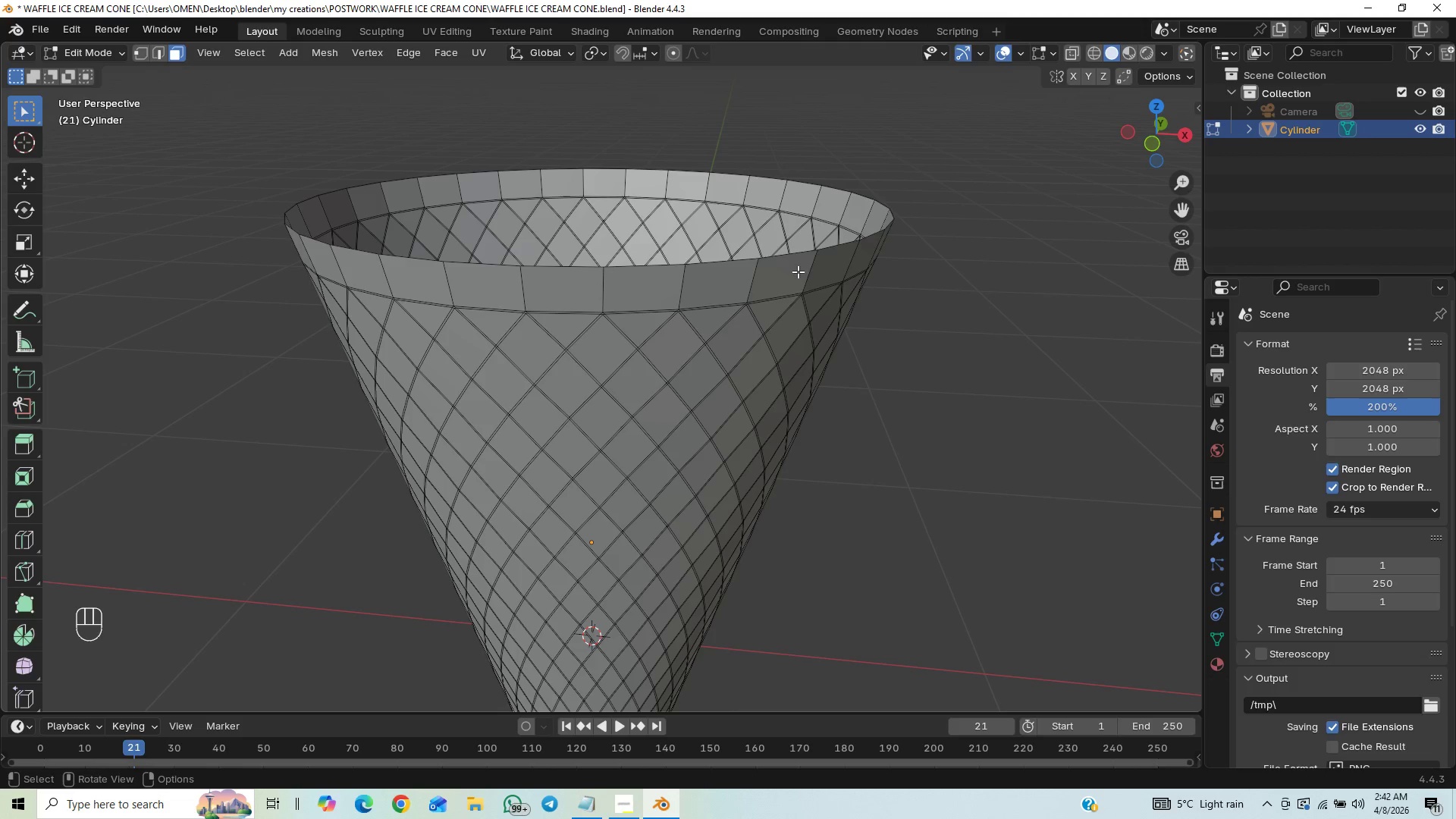 
left_click([793, 275])
 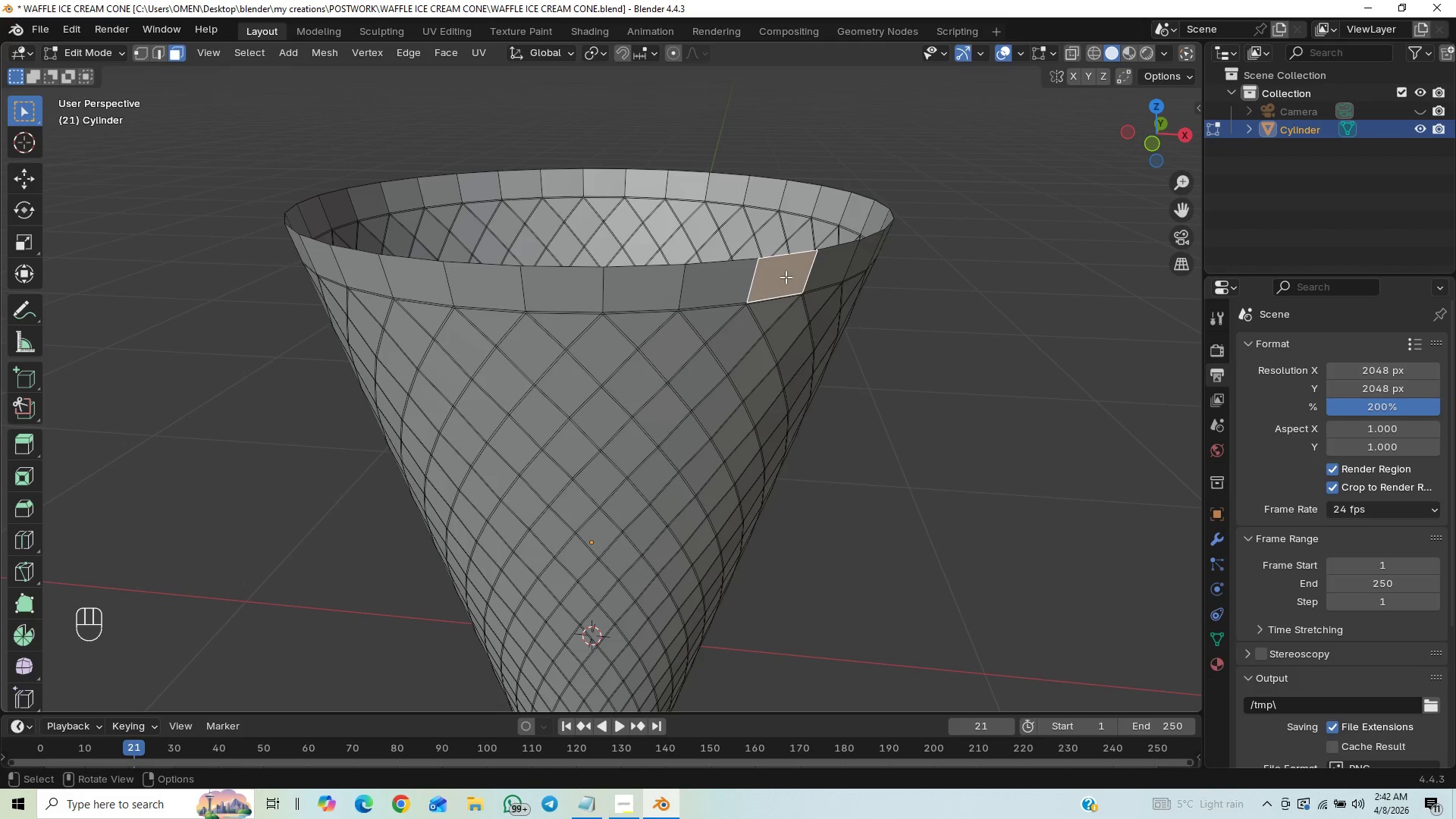 
hold_key(key=AltLeft, duration=0.77)
left_click([785, 277])
 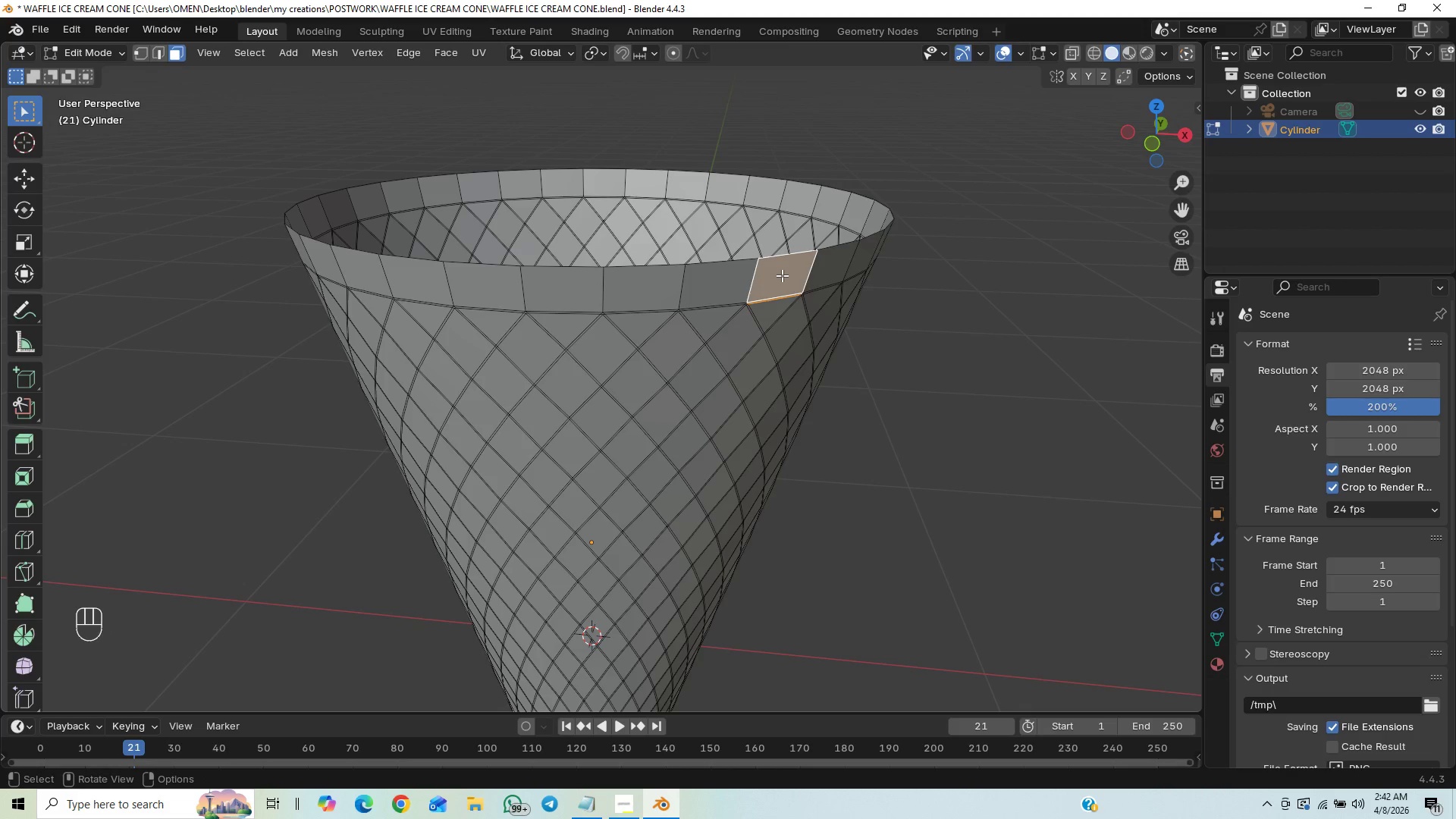 
left_click([782, 275])
 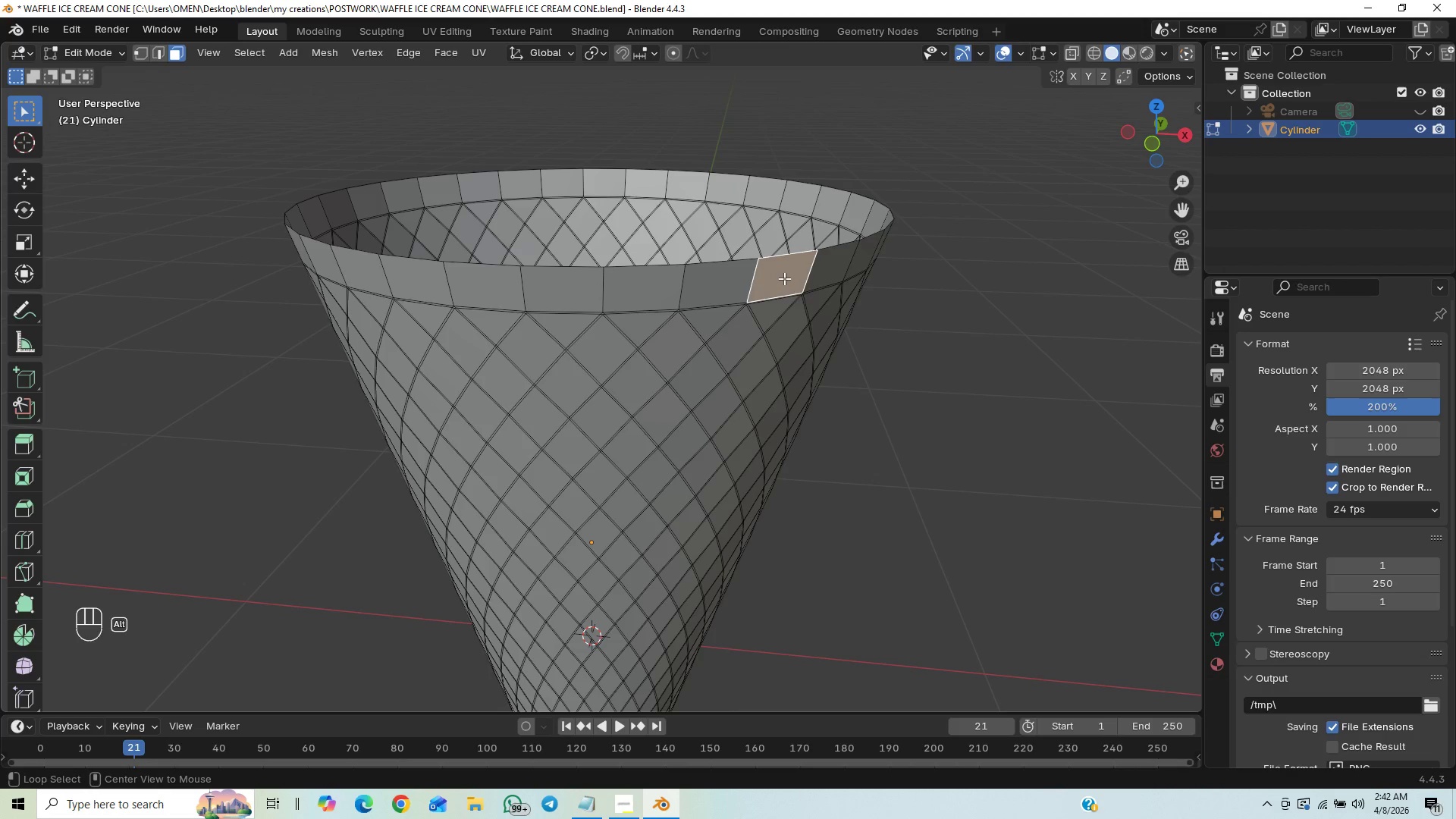 
hold_key(key=AltLeft, duration=0.81)
double_click([783, 281])
 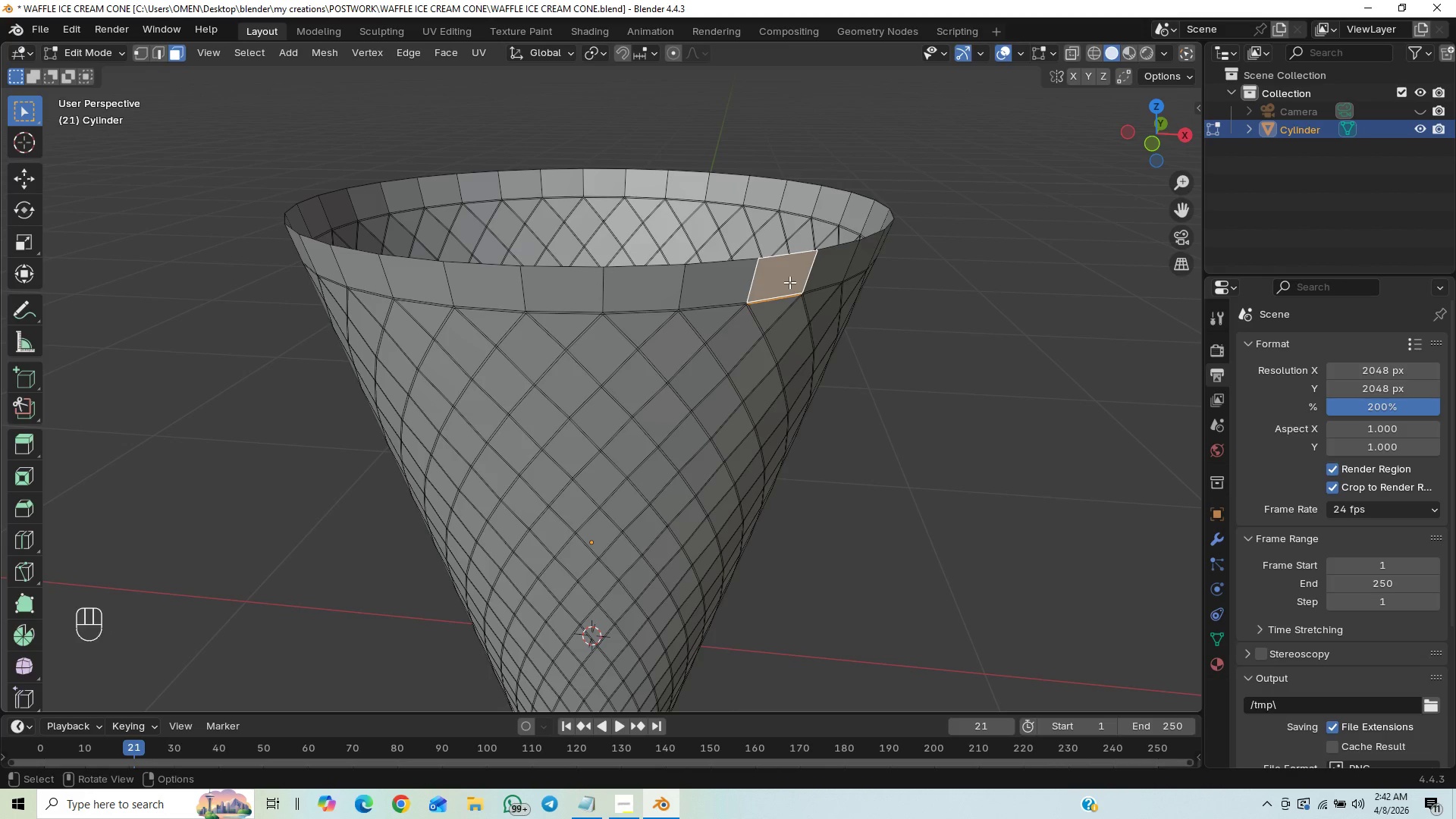 
hold_key(key=AltLeft, duration=1.53)
left_click([752, 277])
 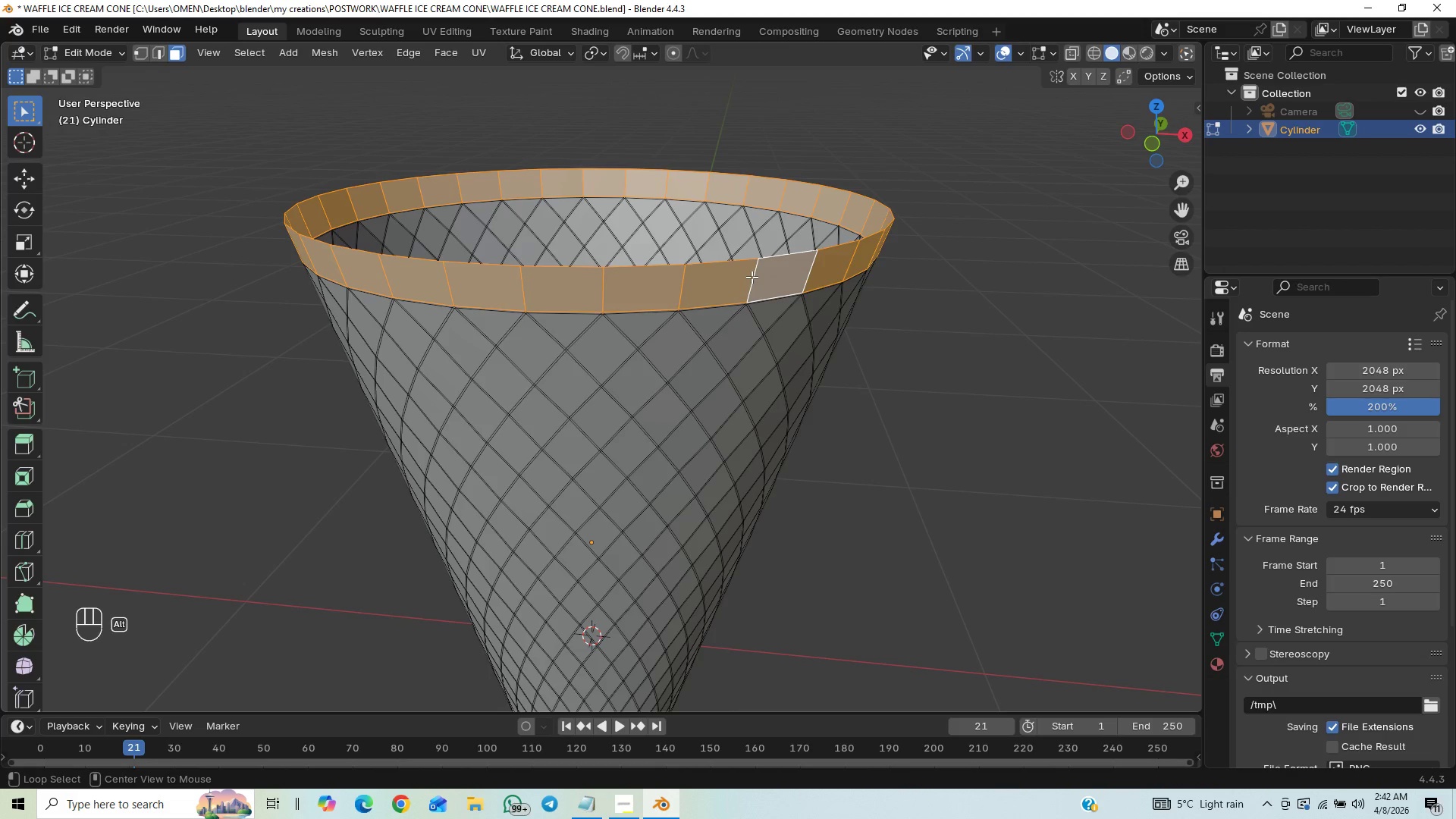 
key(Alt+AltLeft)
 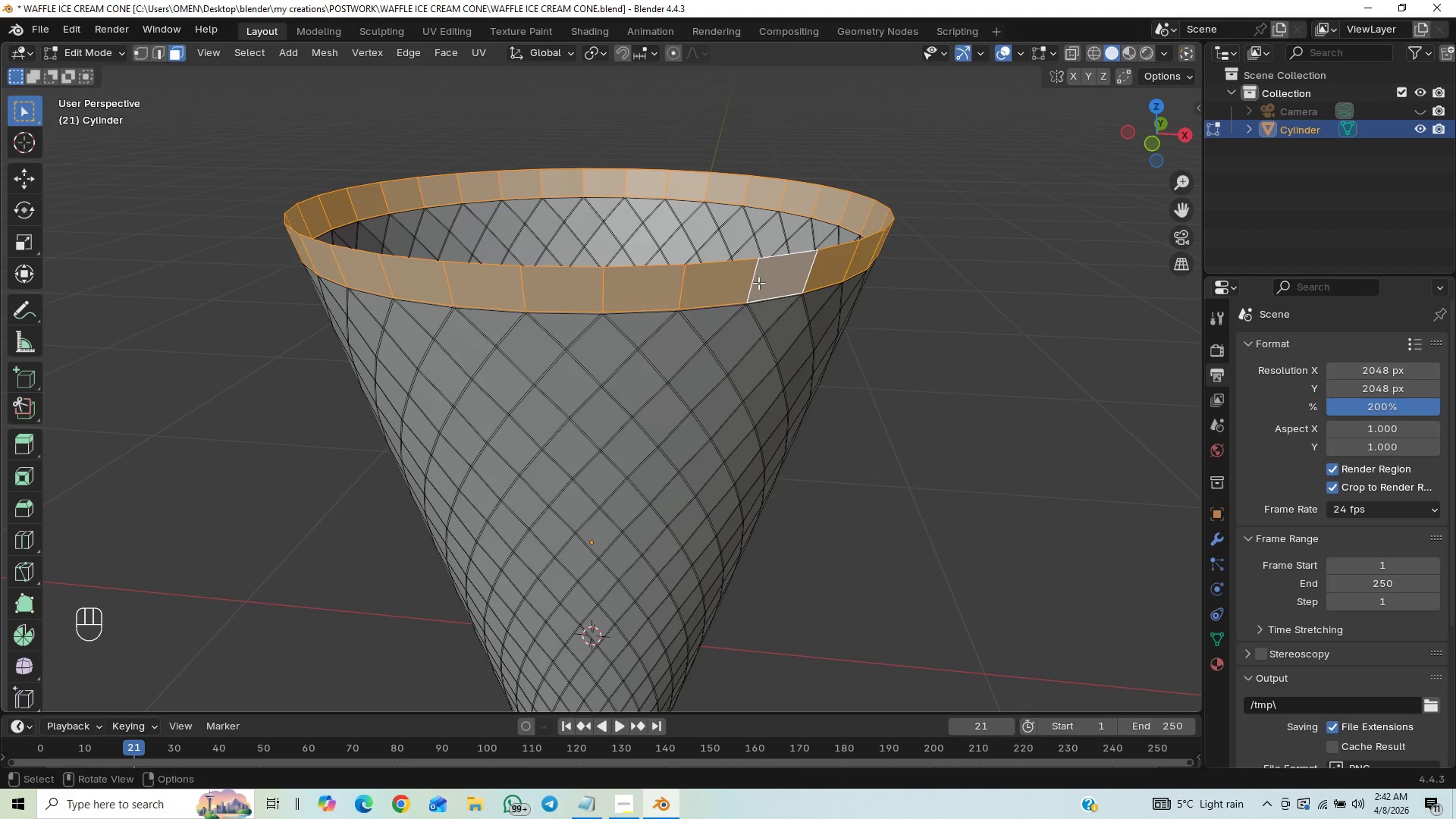 
key(Alt+AltLeft)
 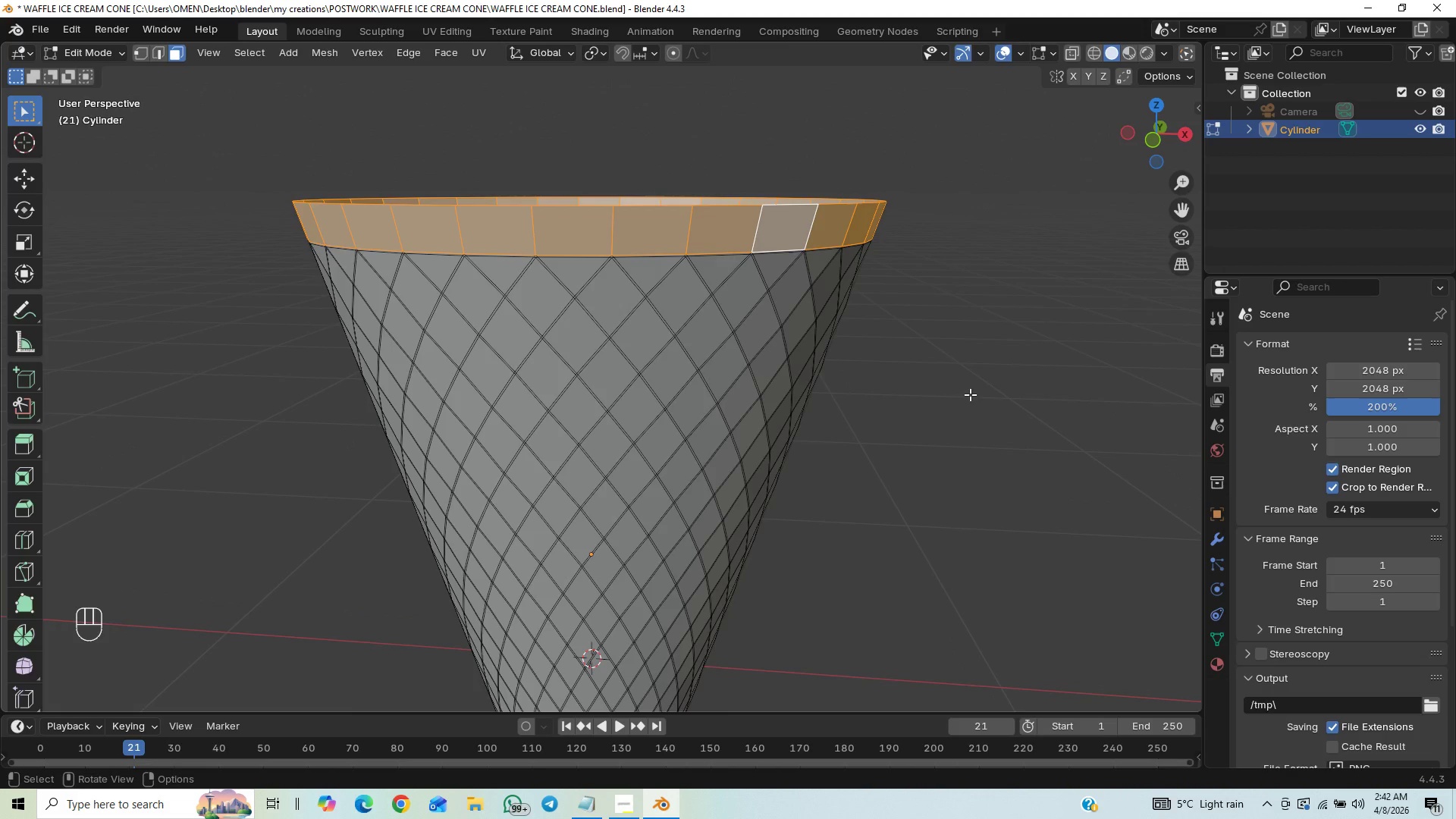 
key(Alt+E)
 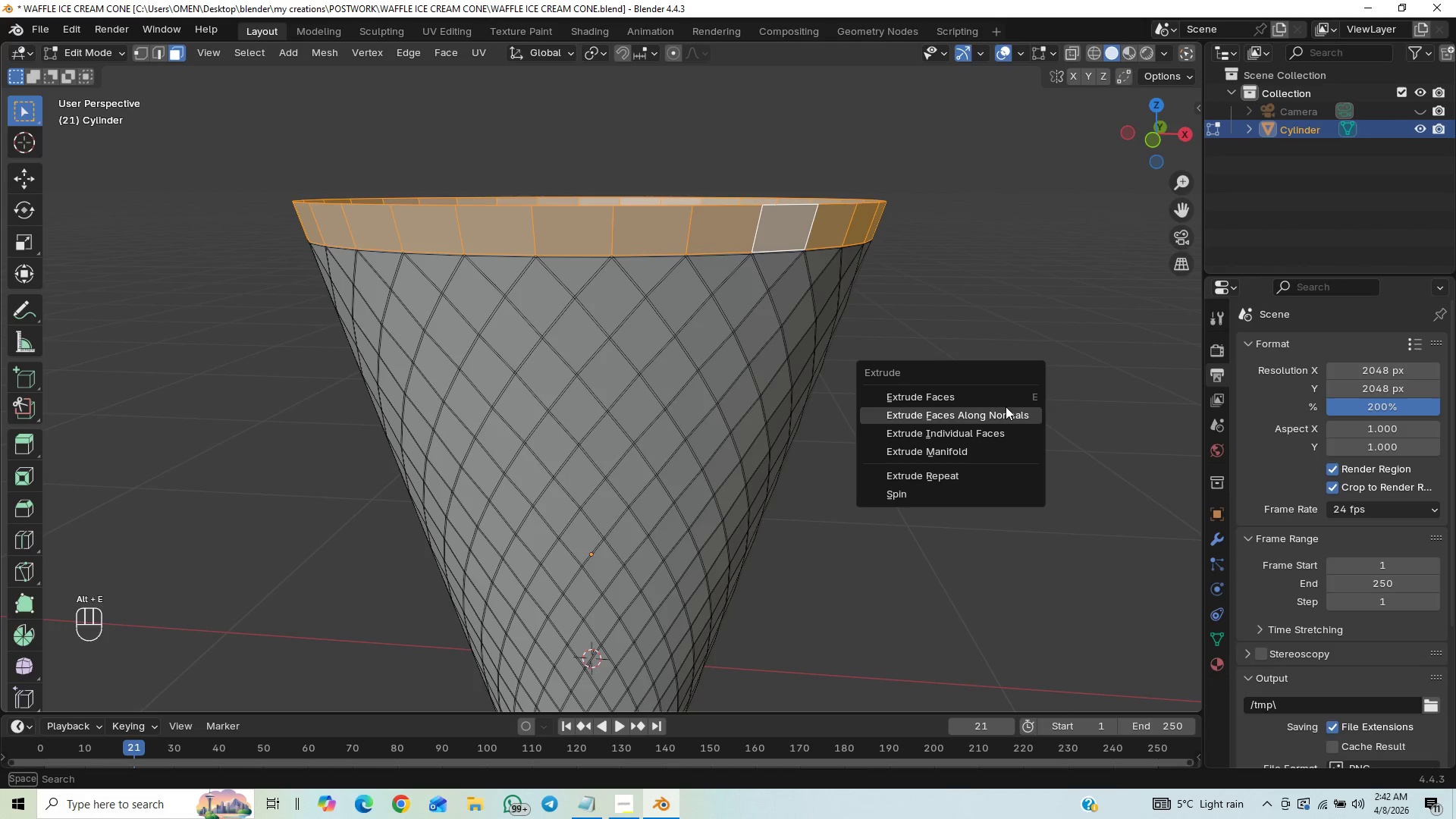 
left_click([1006, 406])
 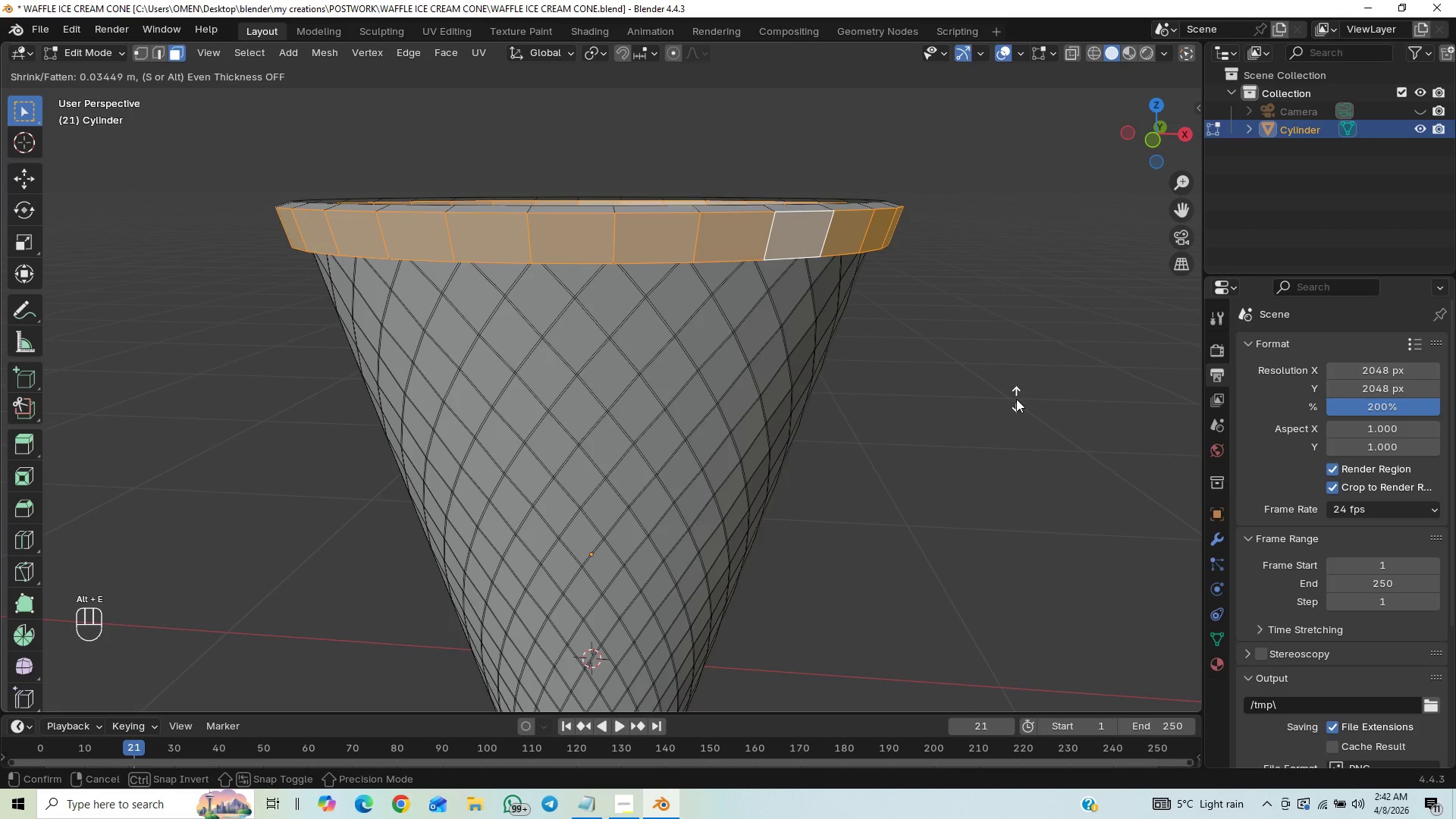 
left_click([1016, 399])
 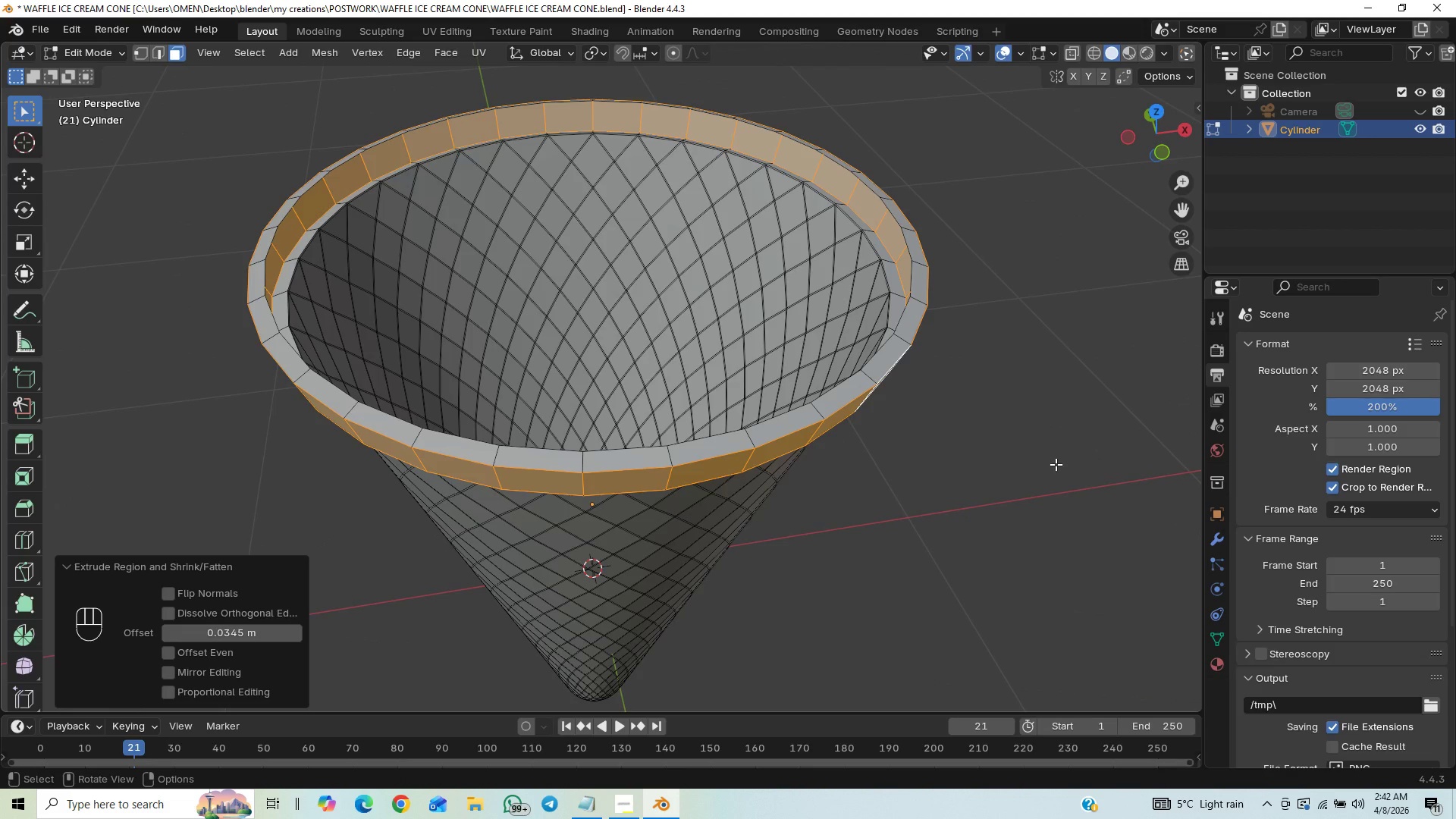 
key(Control+Z)
 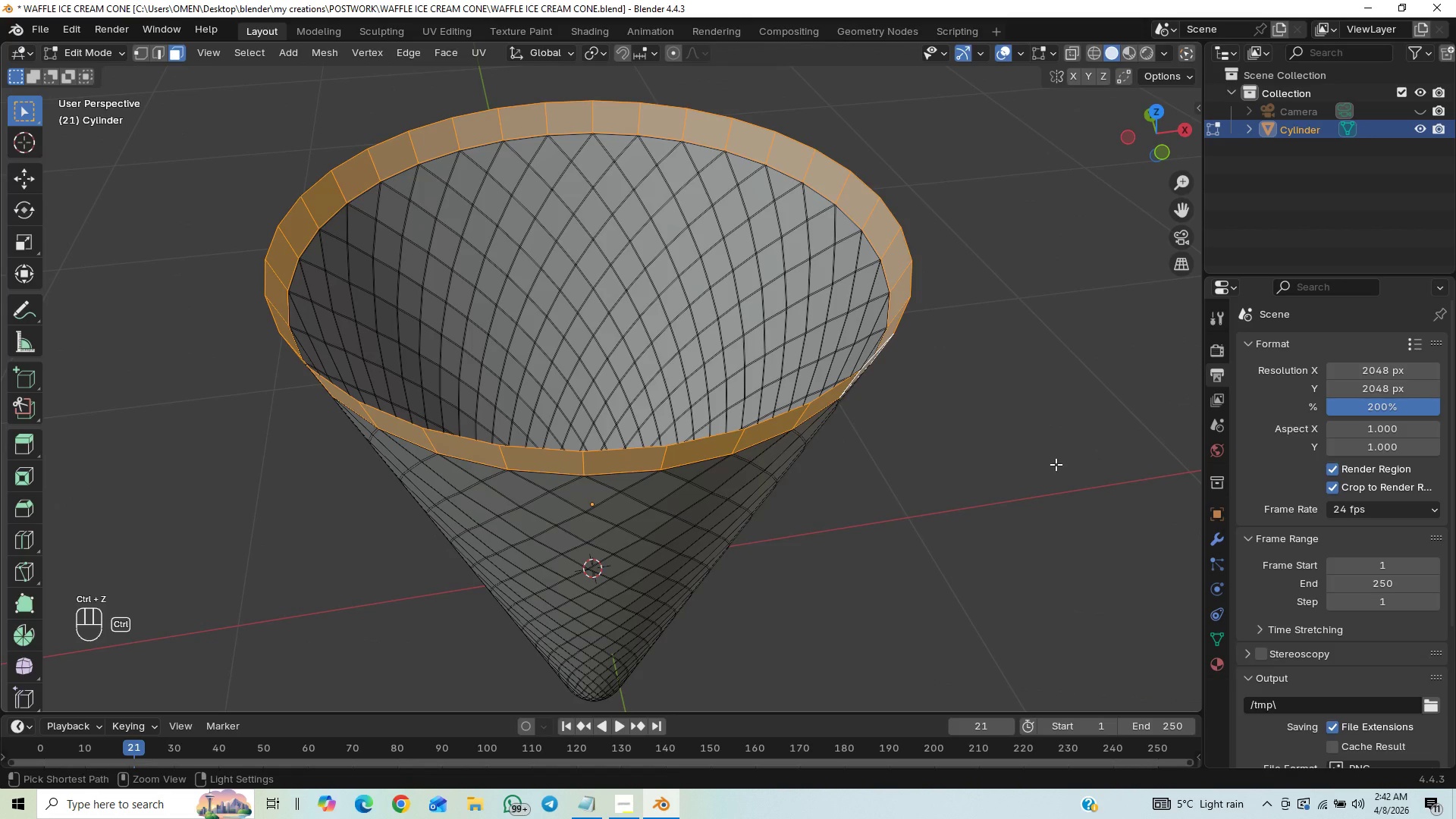 
key(Control+Z)
 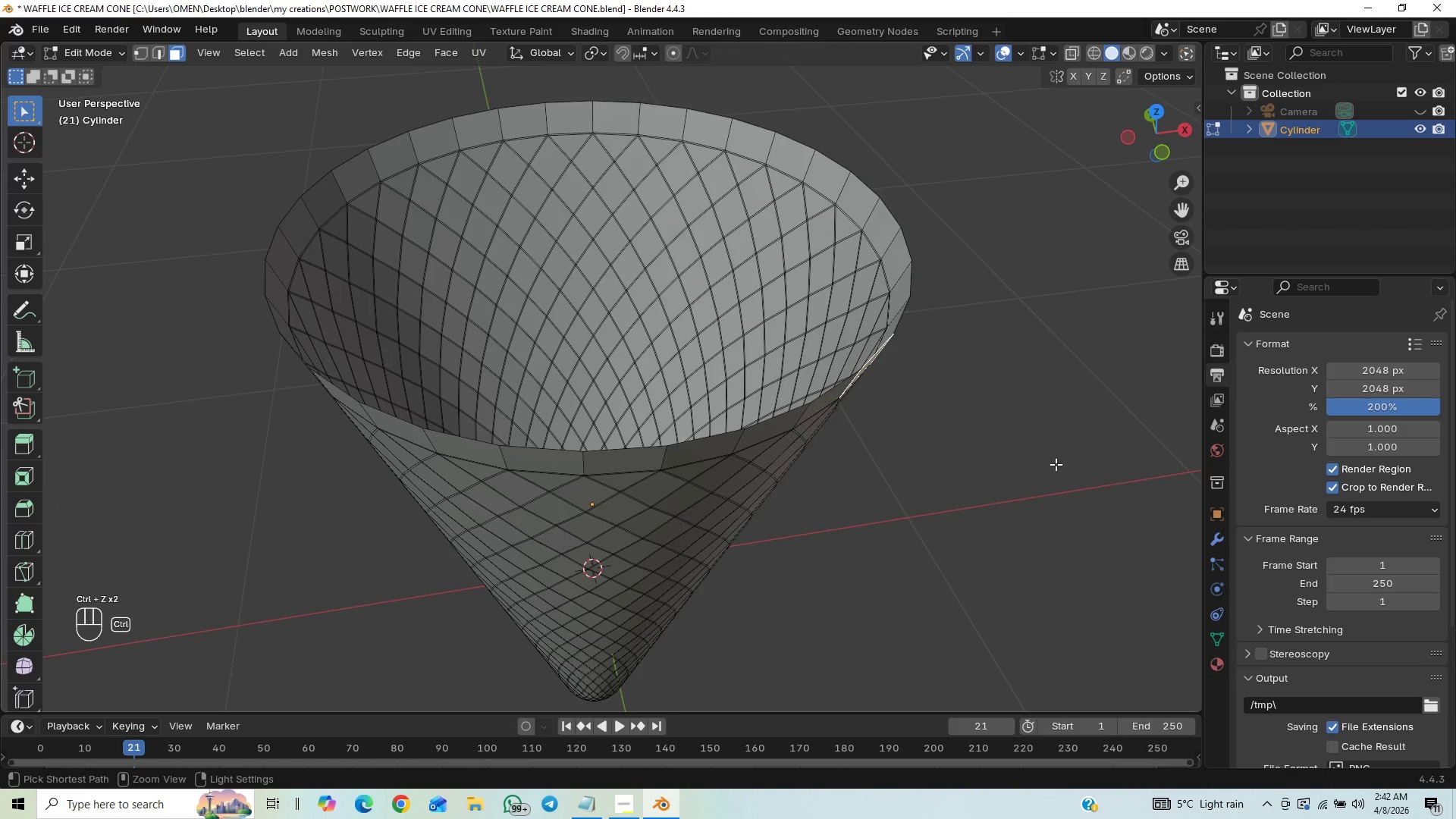 
hold_key(key=ControlLeft, duration=0.42)
 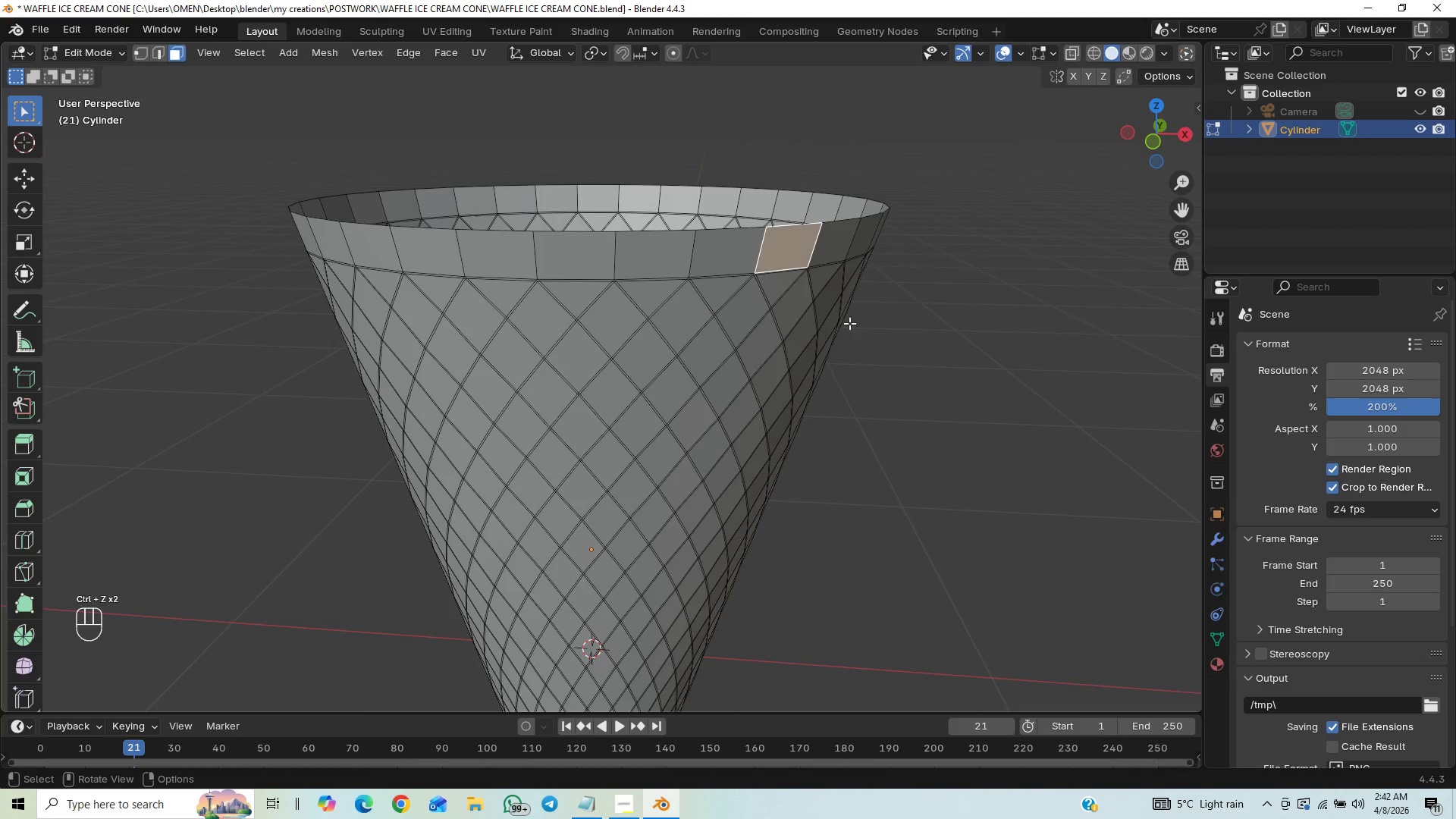 
hold_key(key=AltLeft, duration=1.22)
left_click([690, 254])
 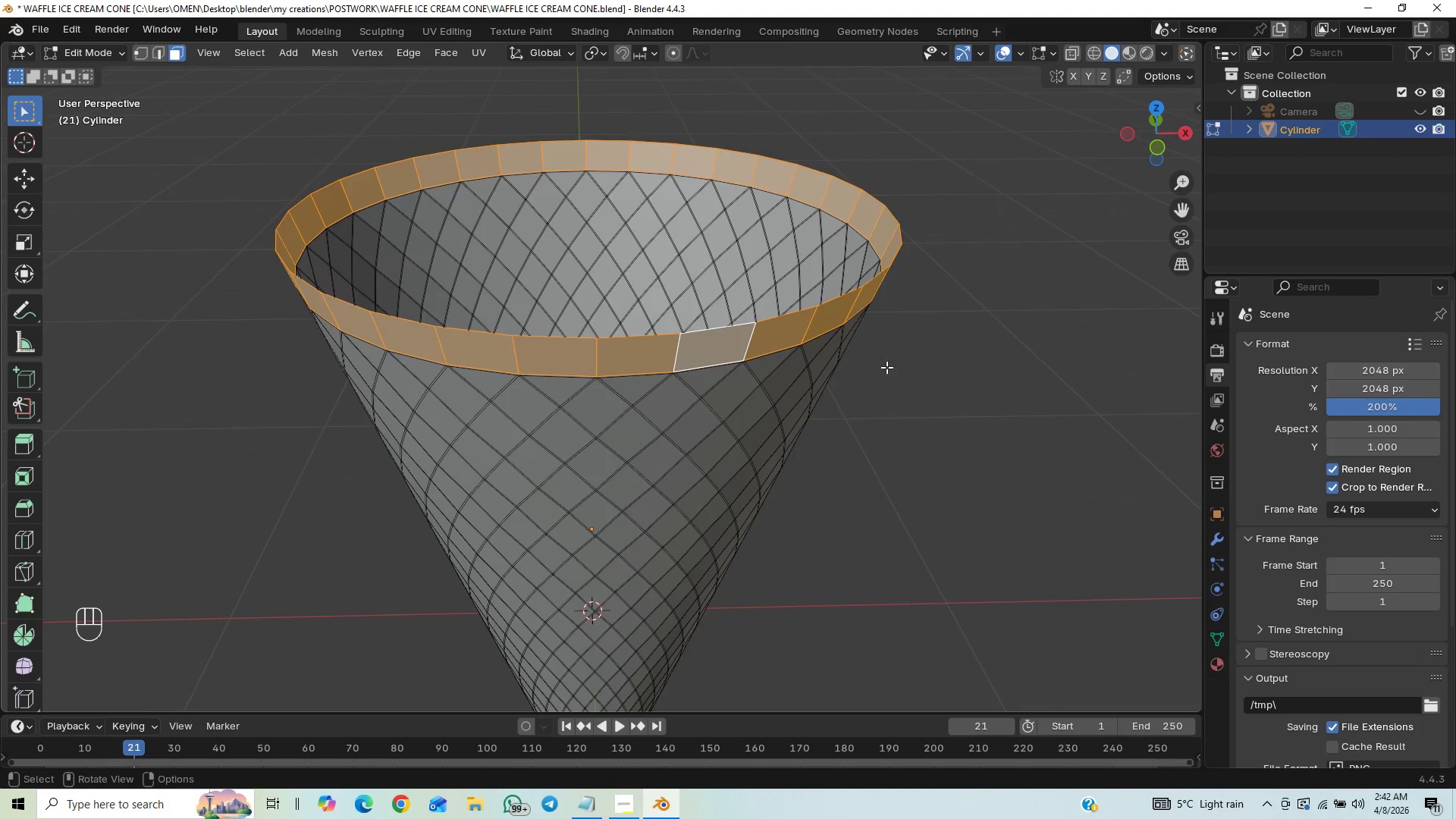 
key(E)
 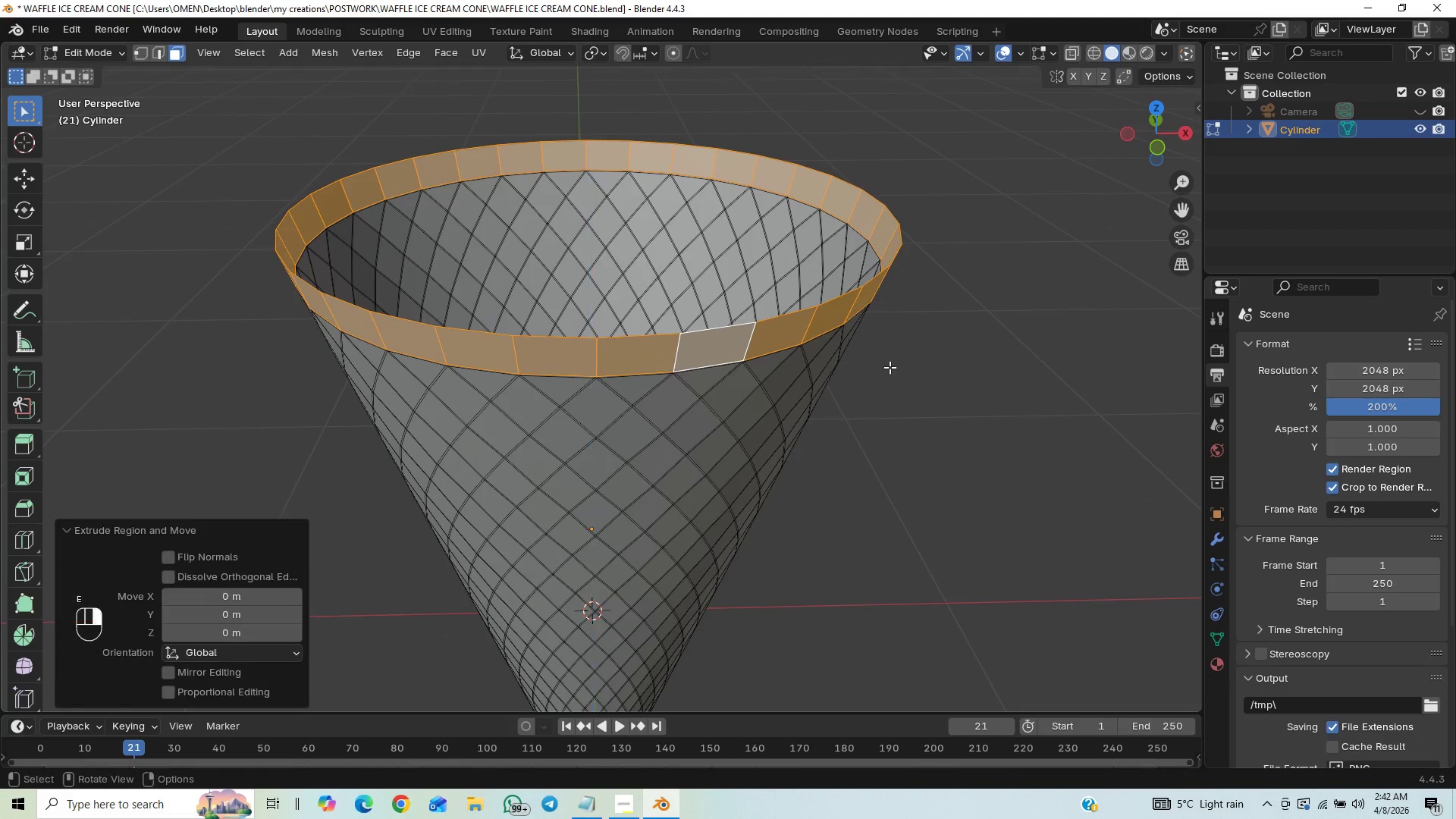 
right_click([890, 367])
 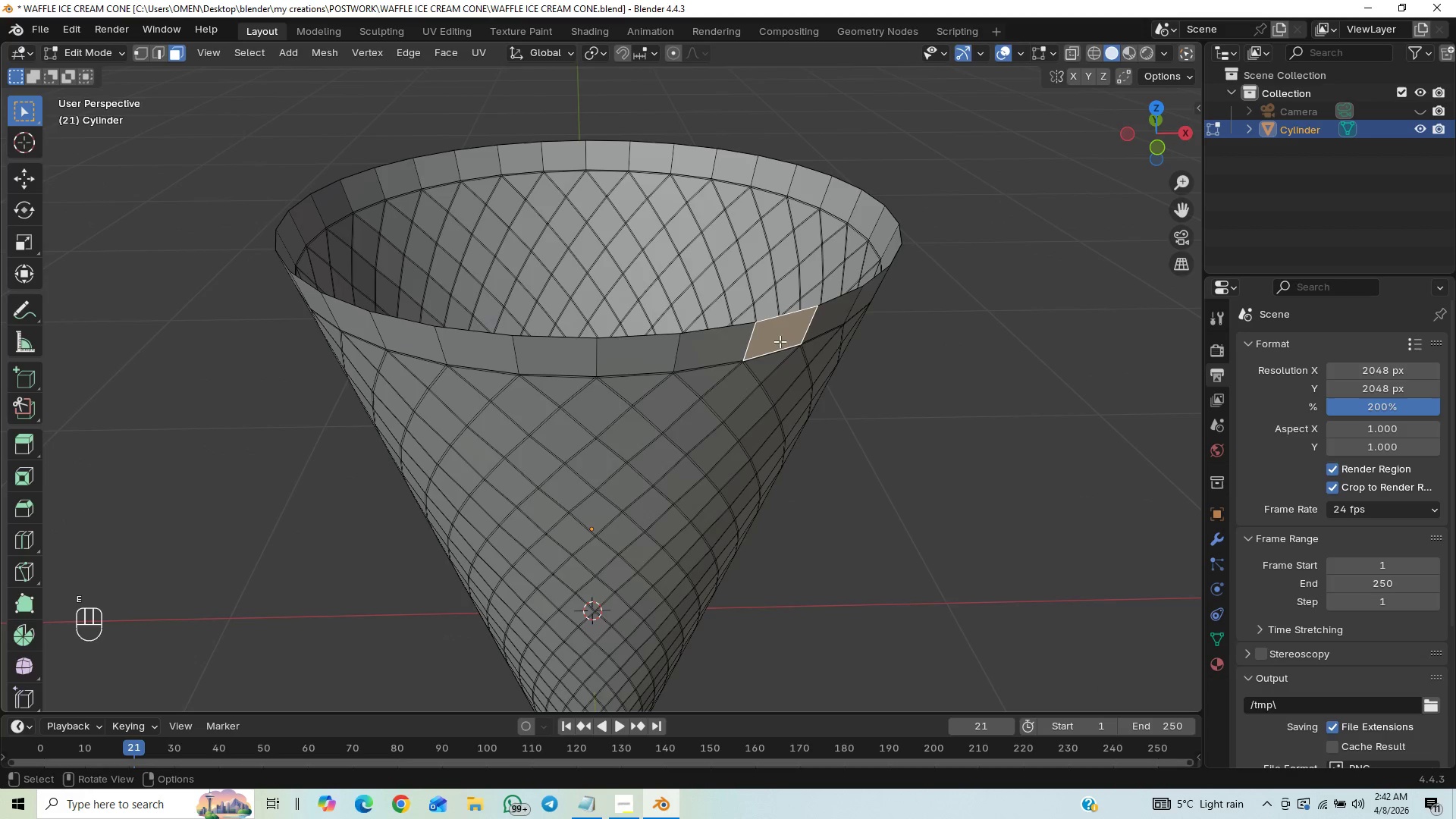 
hold_key(key=AltLeft, duration=1.33)
left_click([747, 344])
 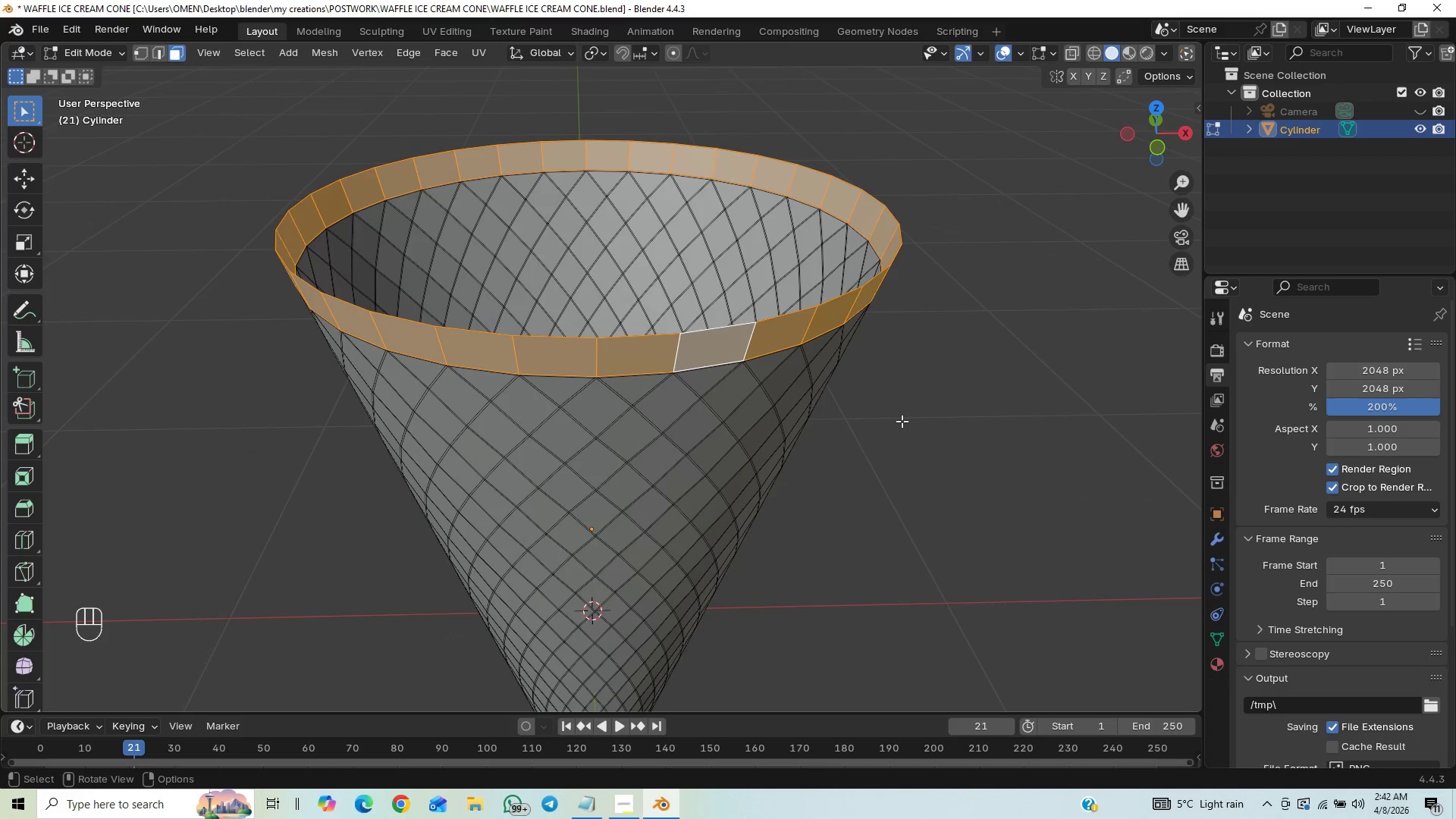 
type(gs)
 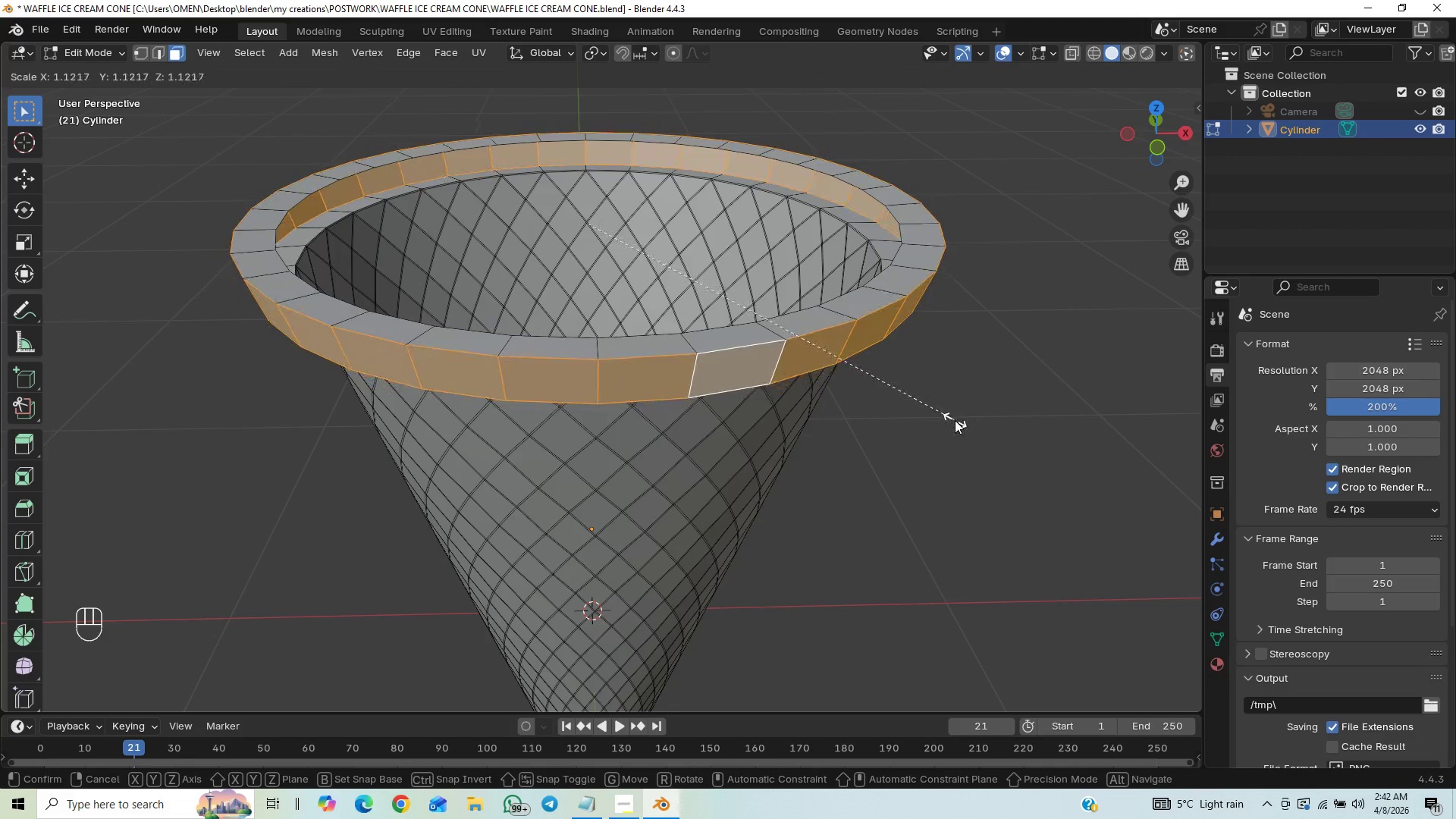 
wait(13.48)
 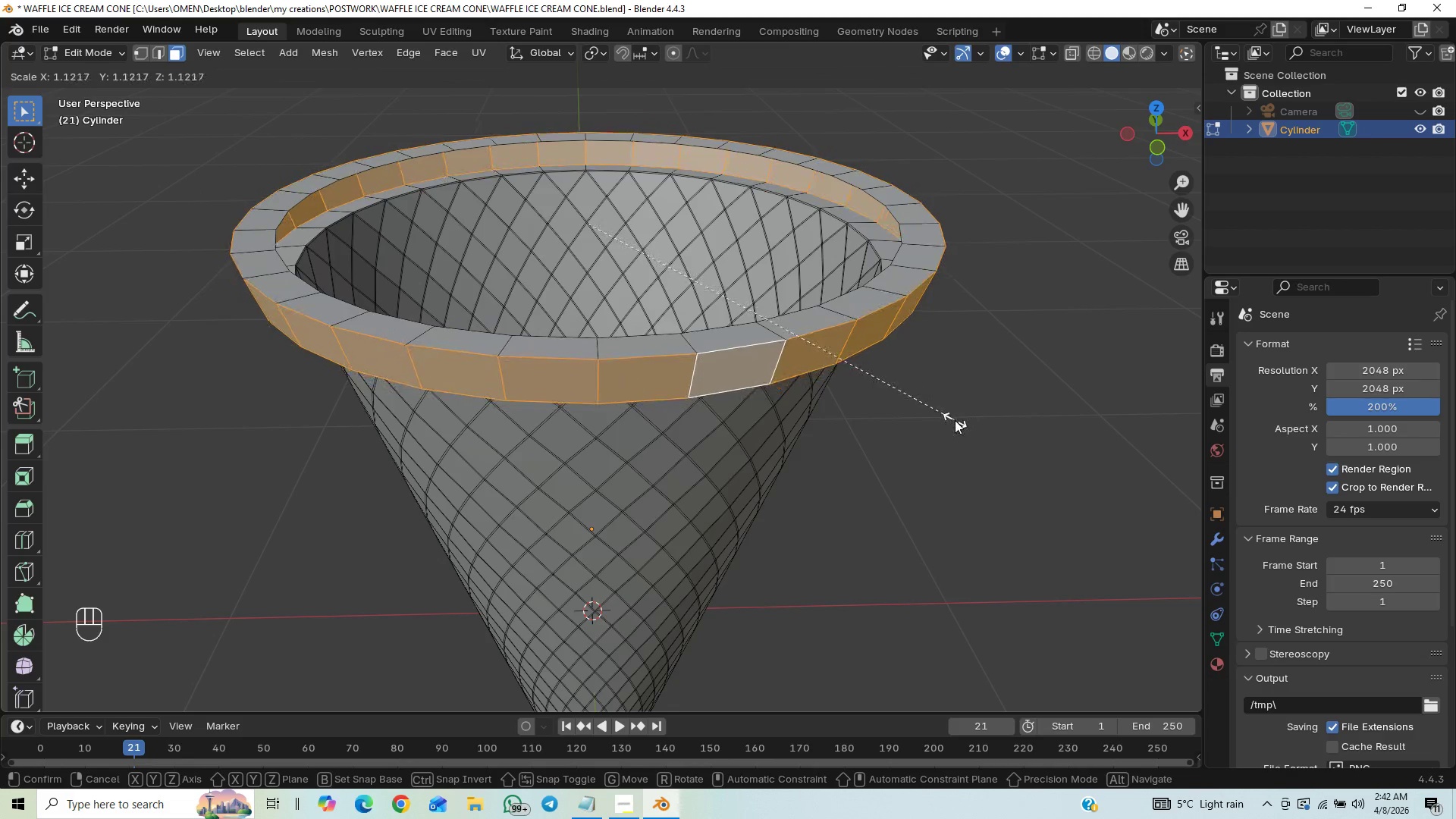 
right_click([918, 441])
 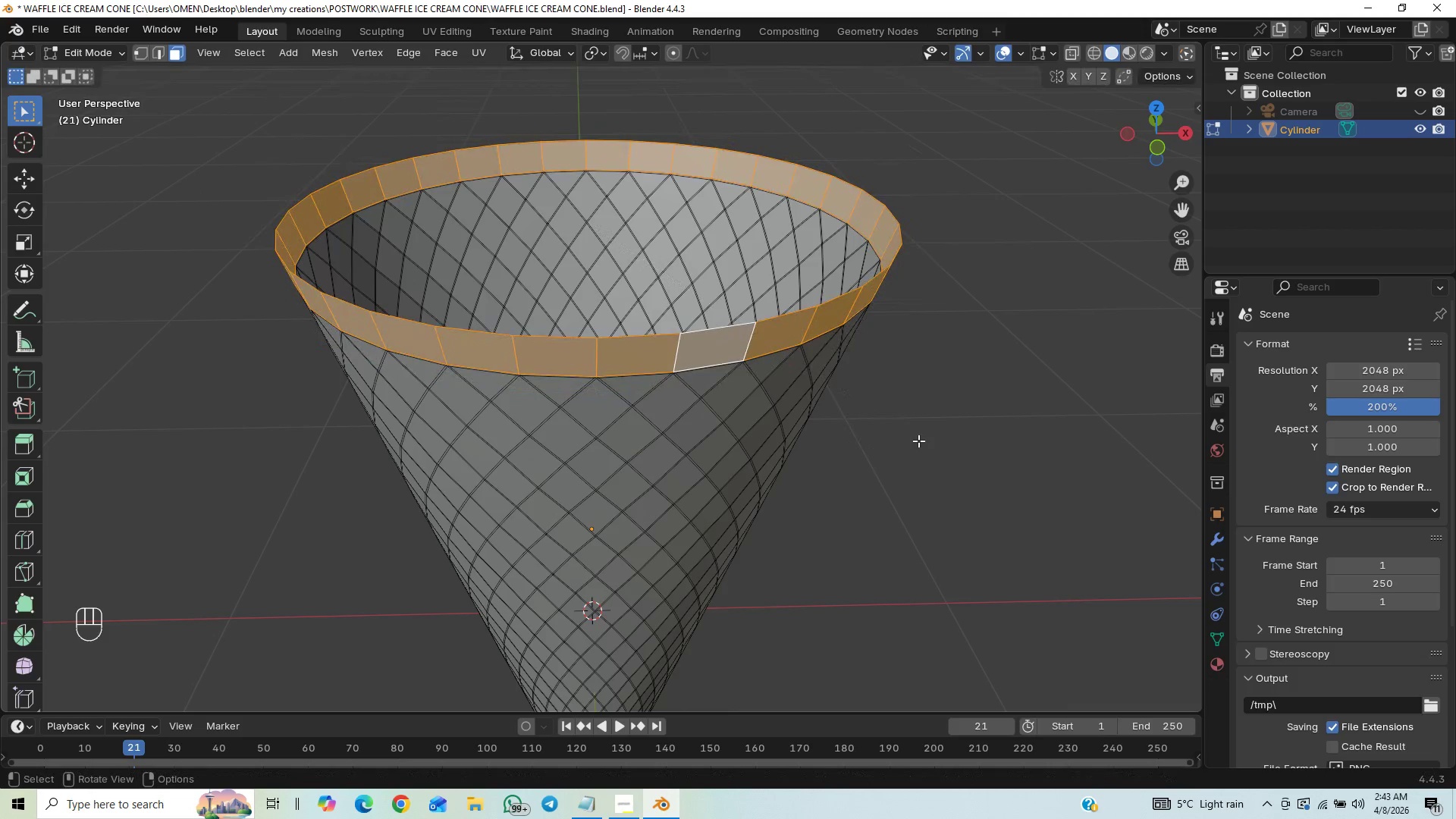 
key(Control+Z)
 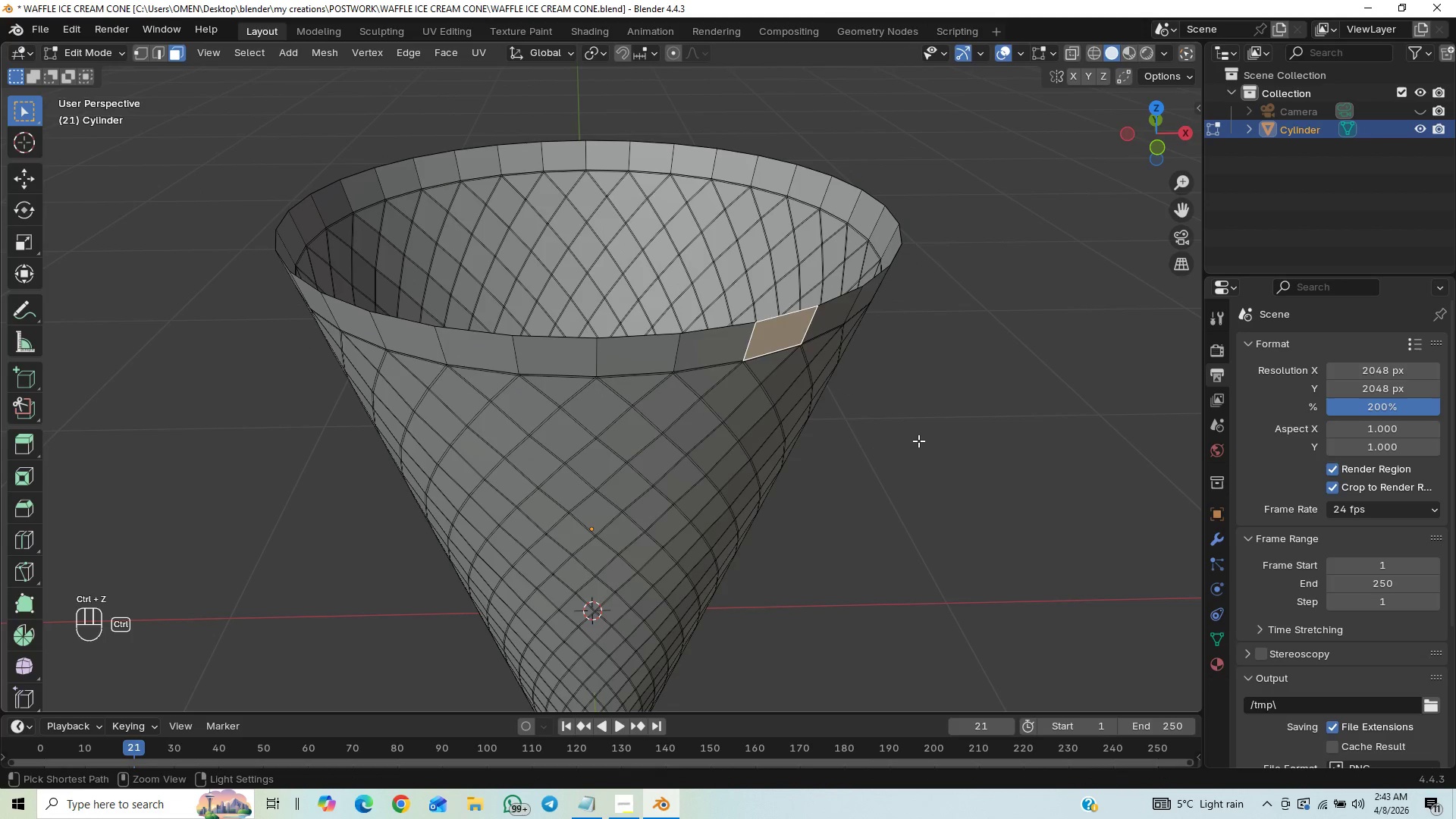 
key(Control+Z)
 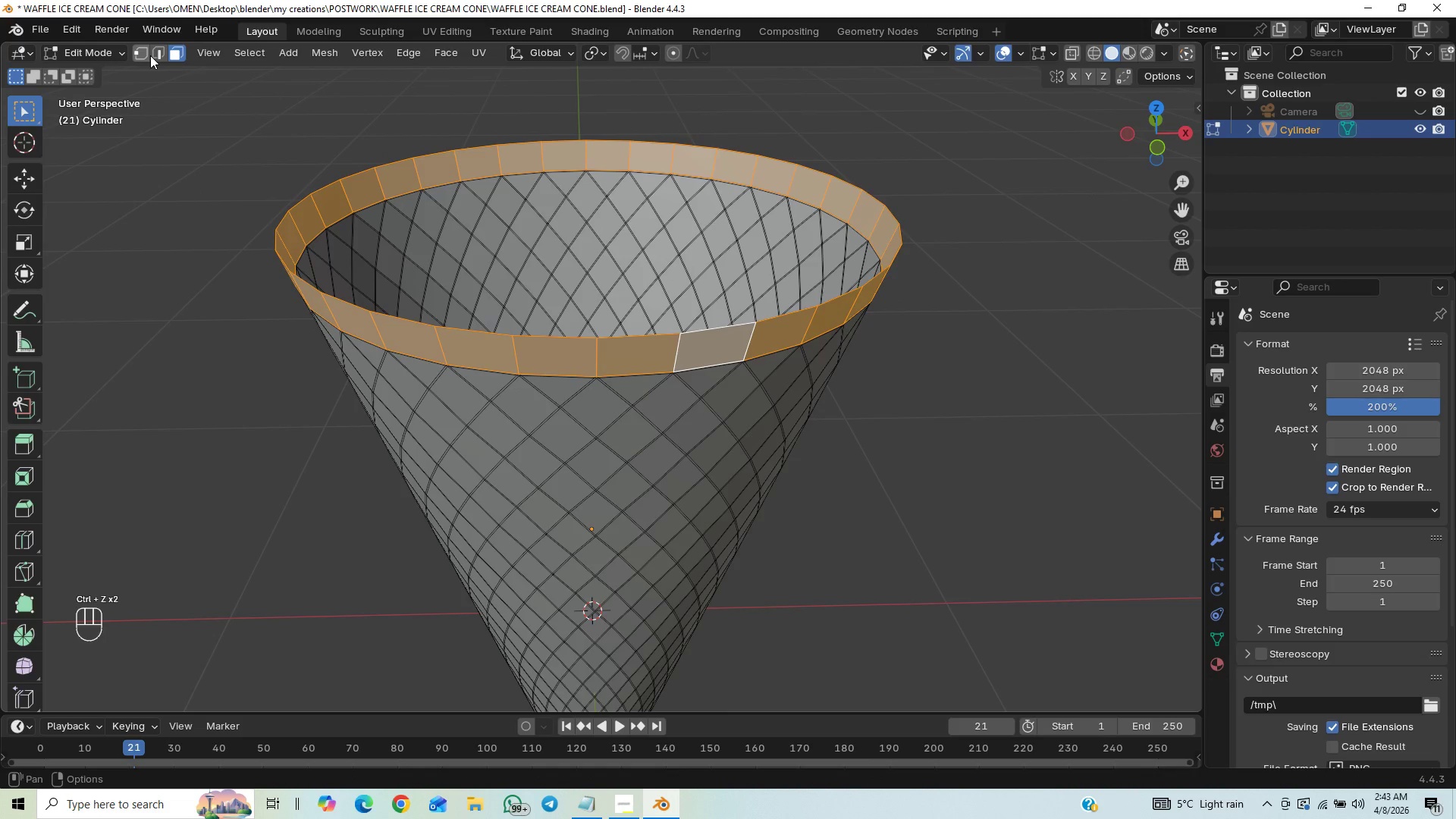 
left_click([146, 49])
 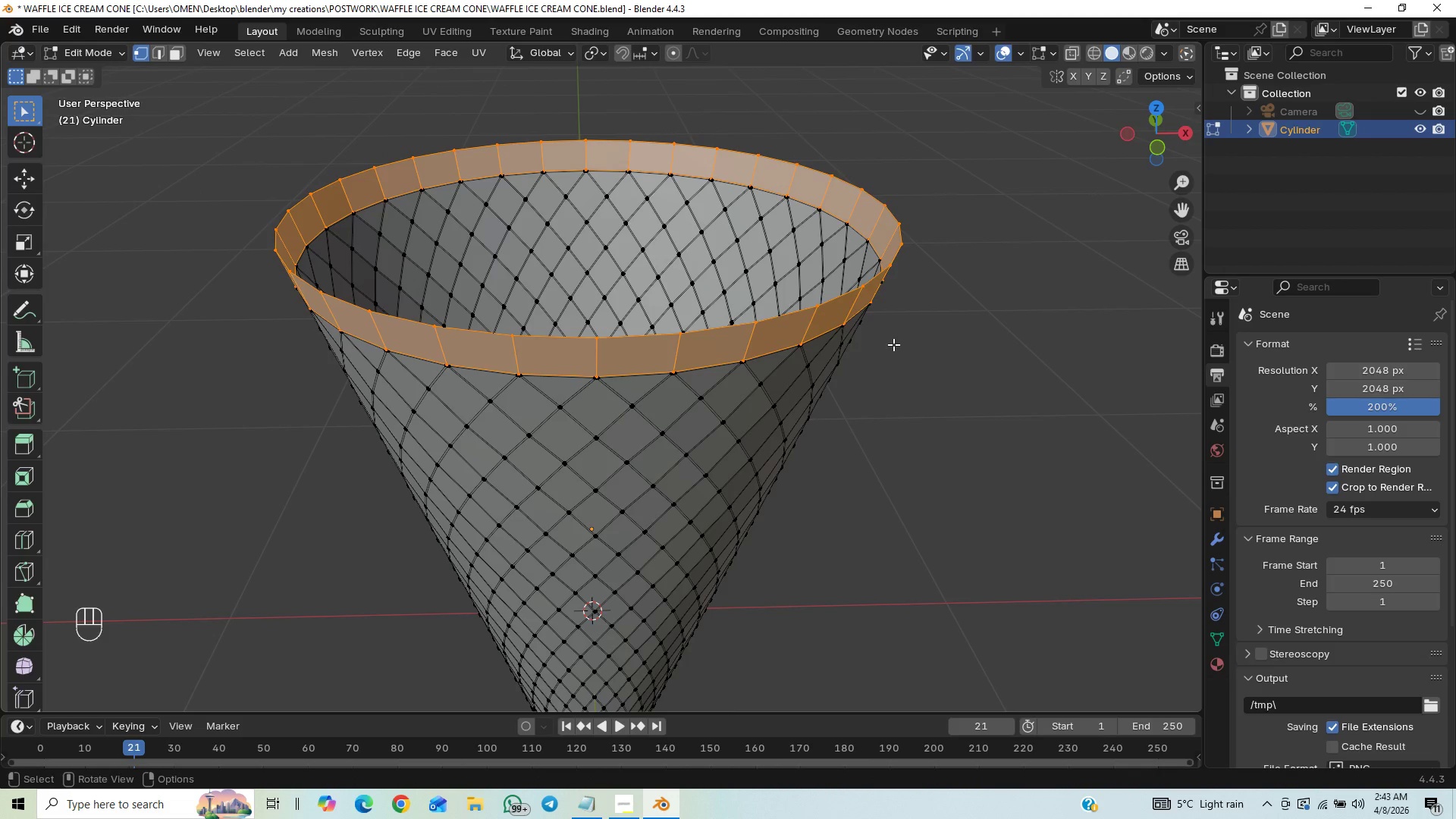 
key(Alt+E)
 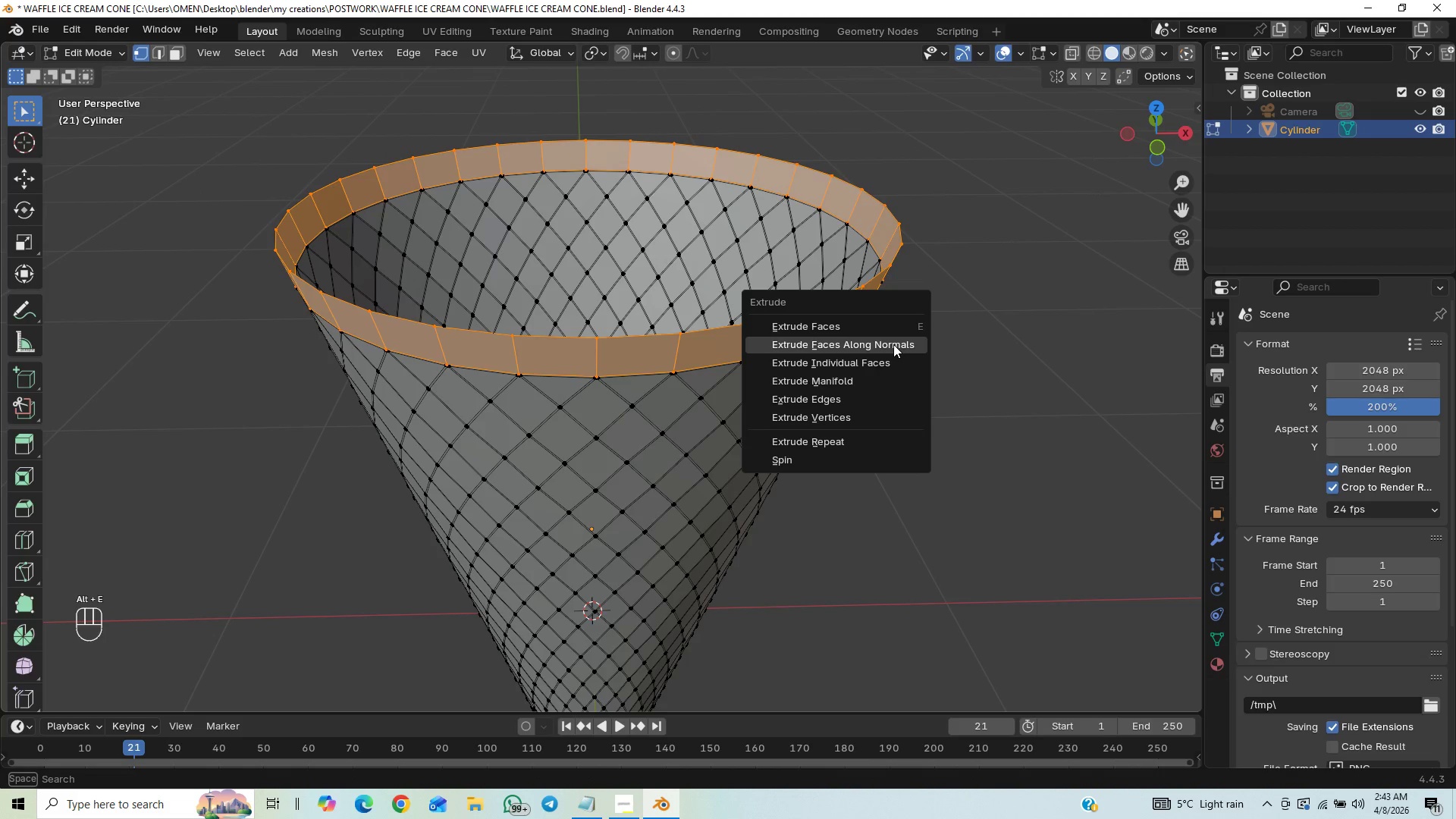 
left_click([893, 344])
 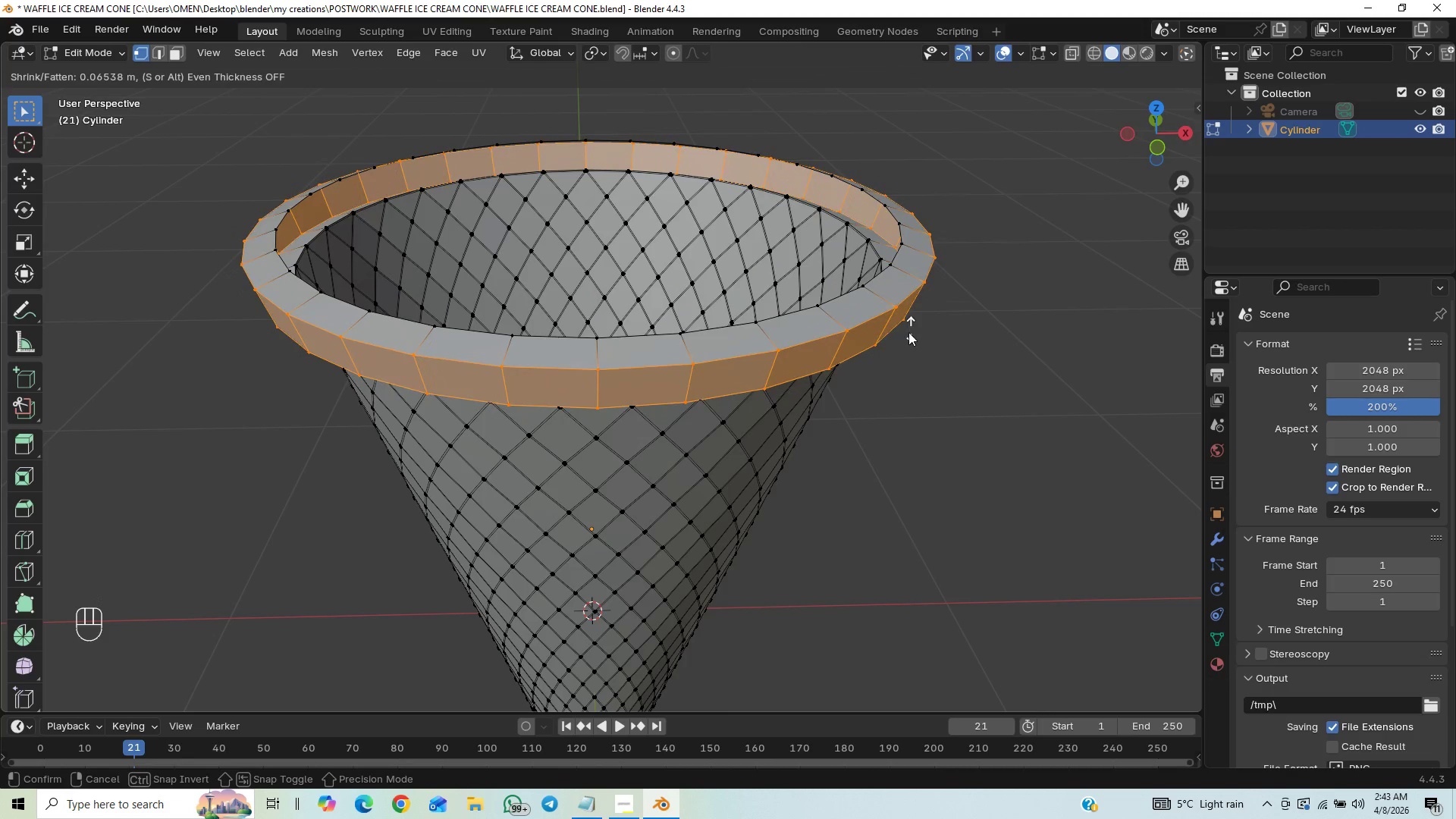 
wait(5.47)
 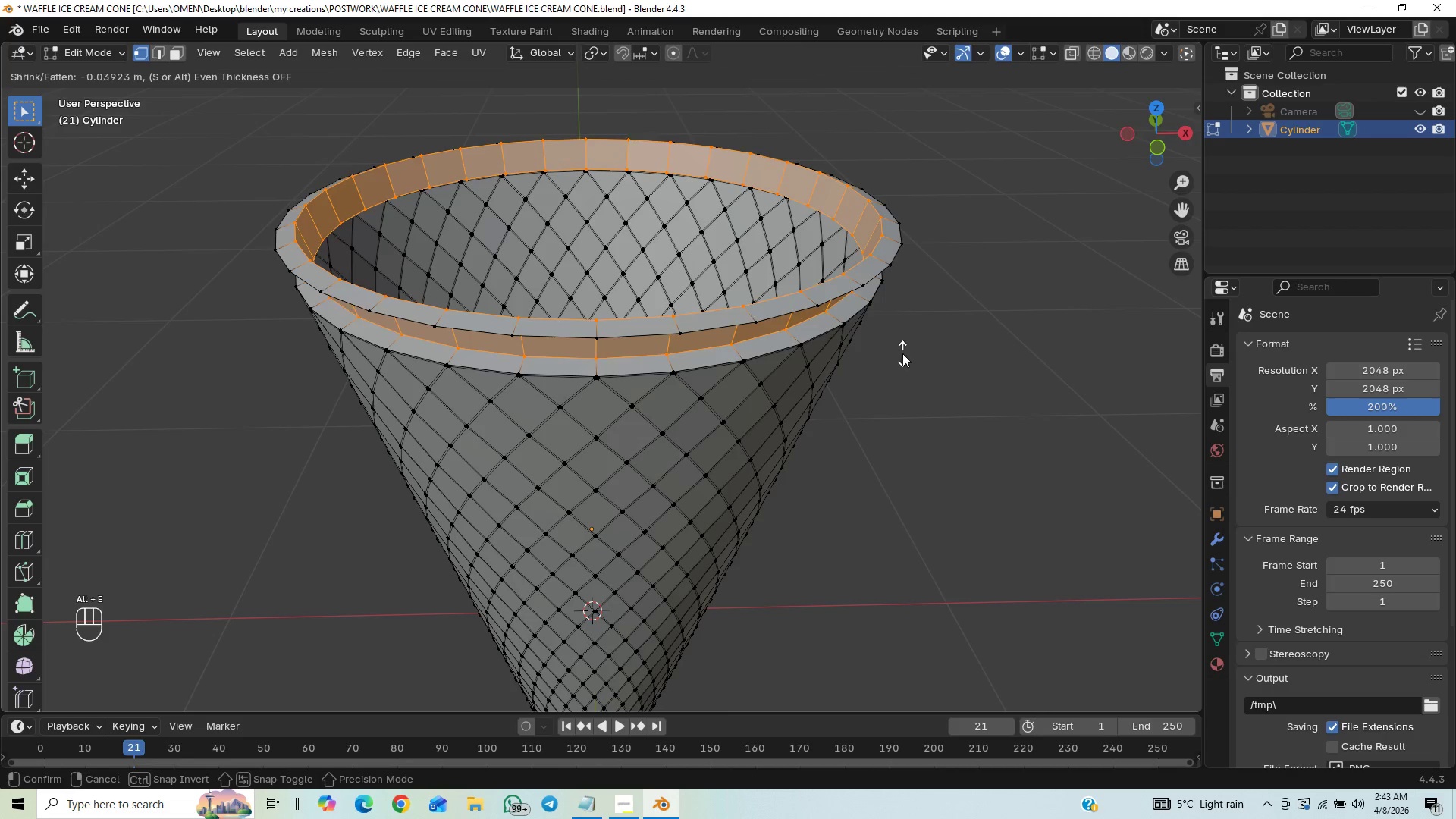 
right_click([908, 336])
 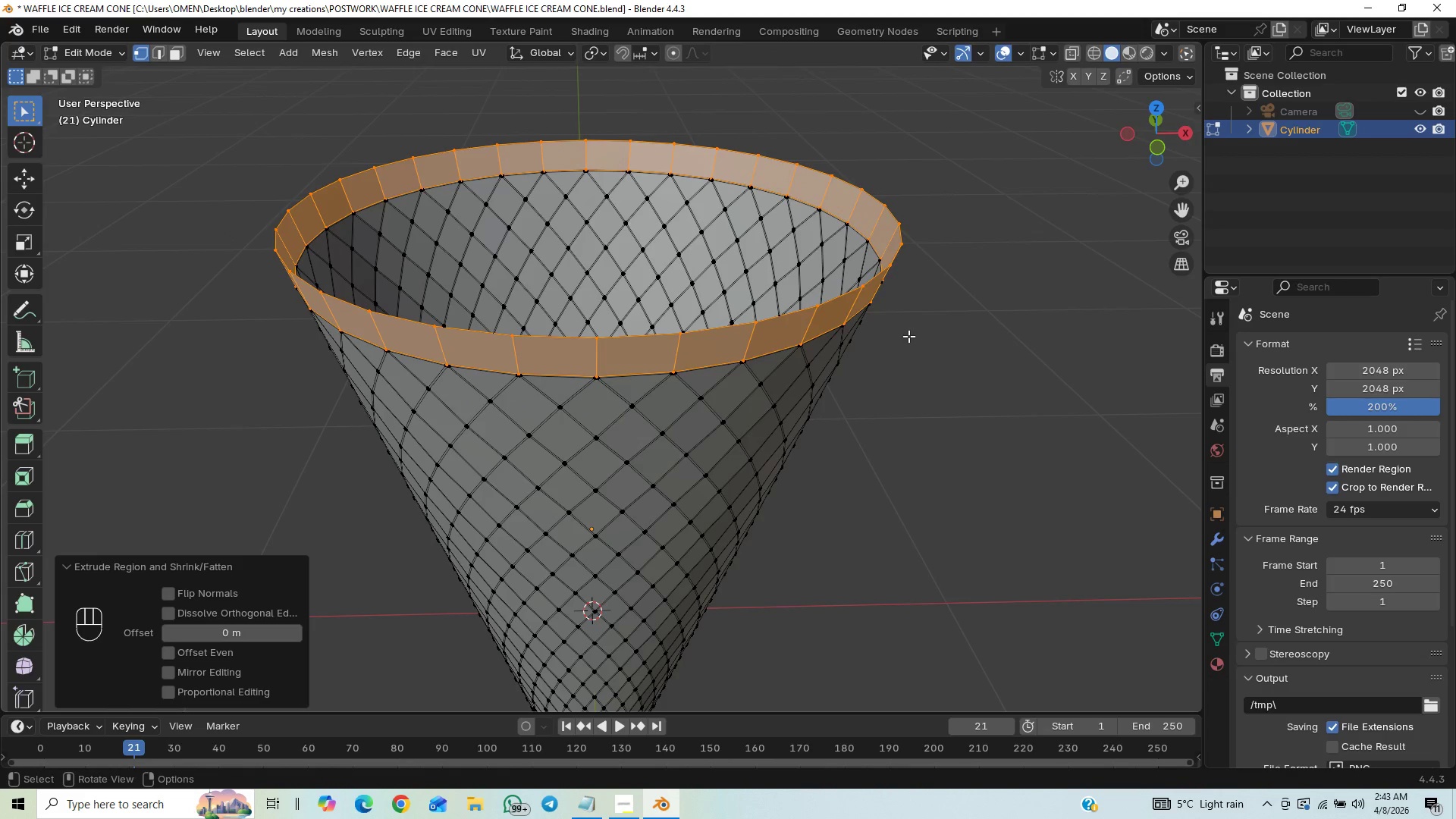 
key(S)
 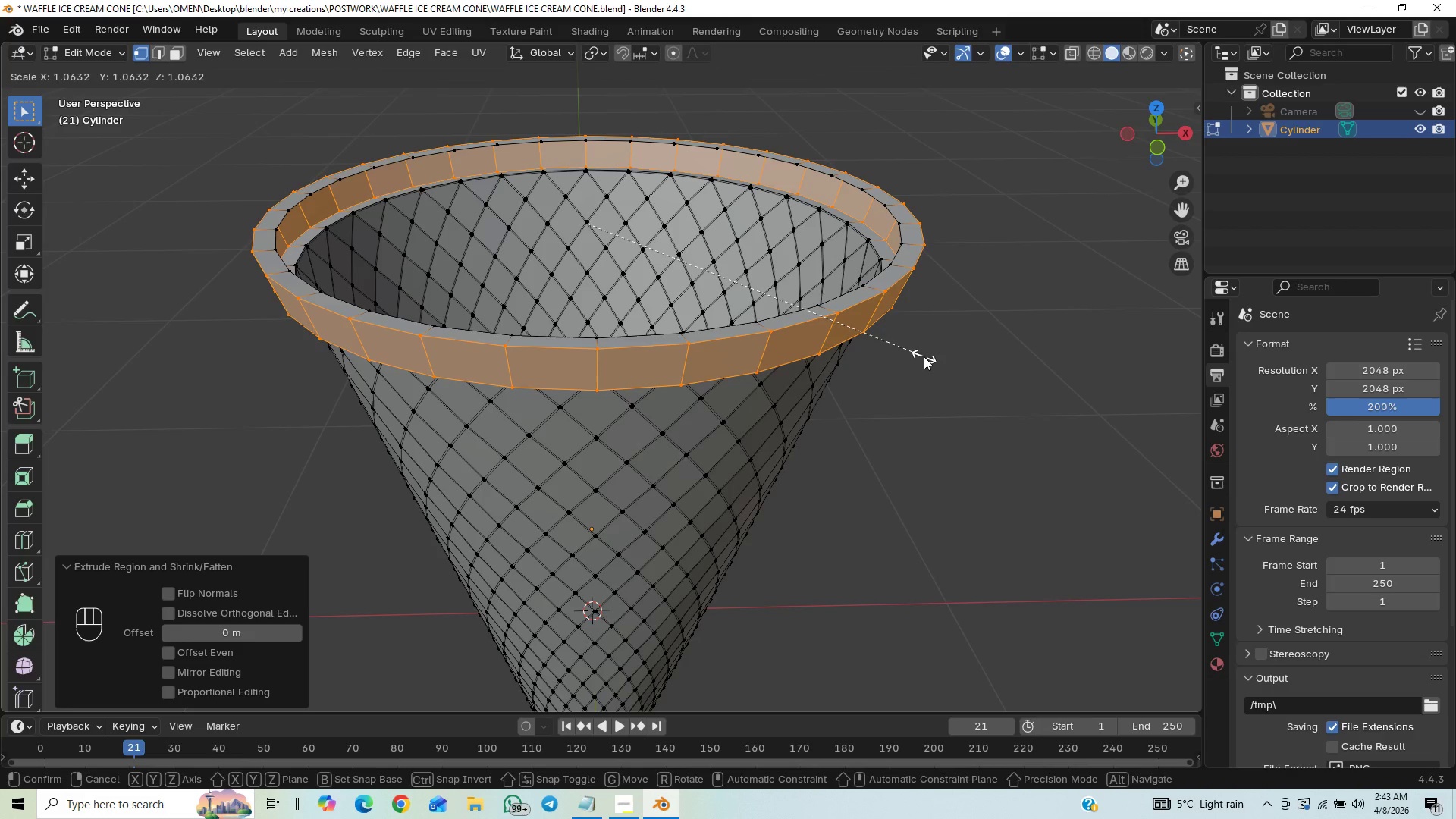 
wait(16.69)
 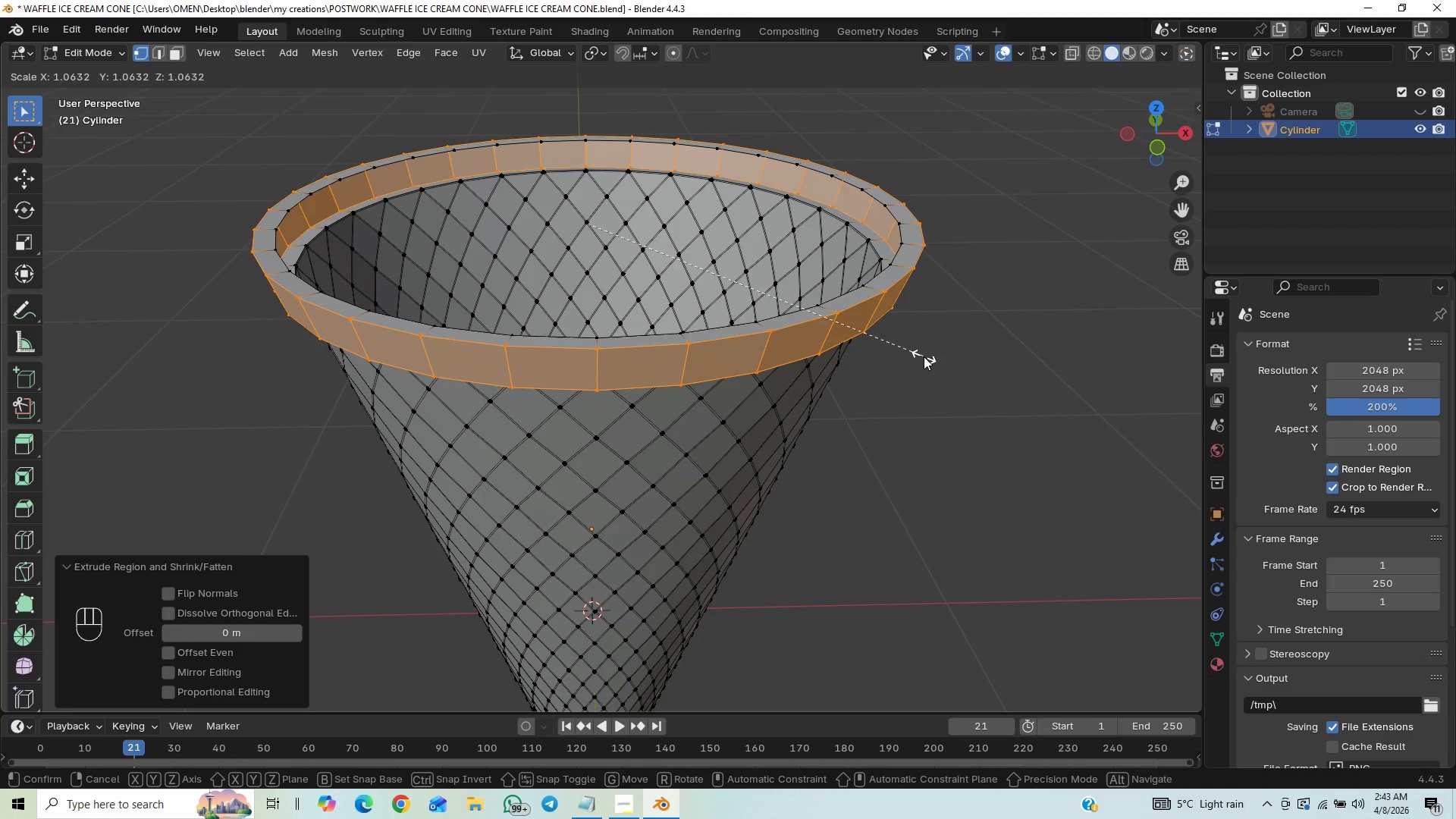 
right_click([924, 356])
 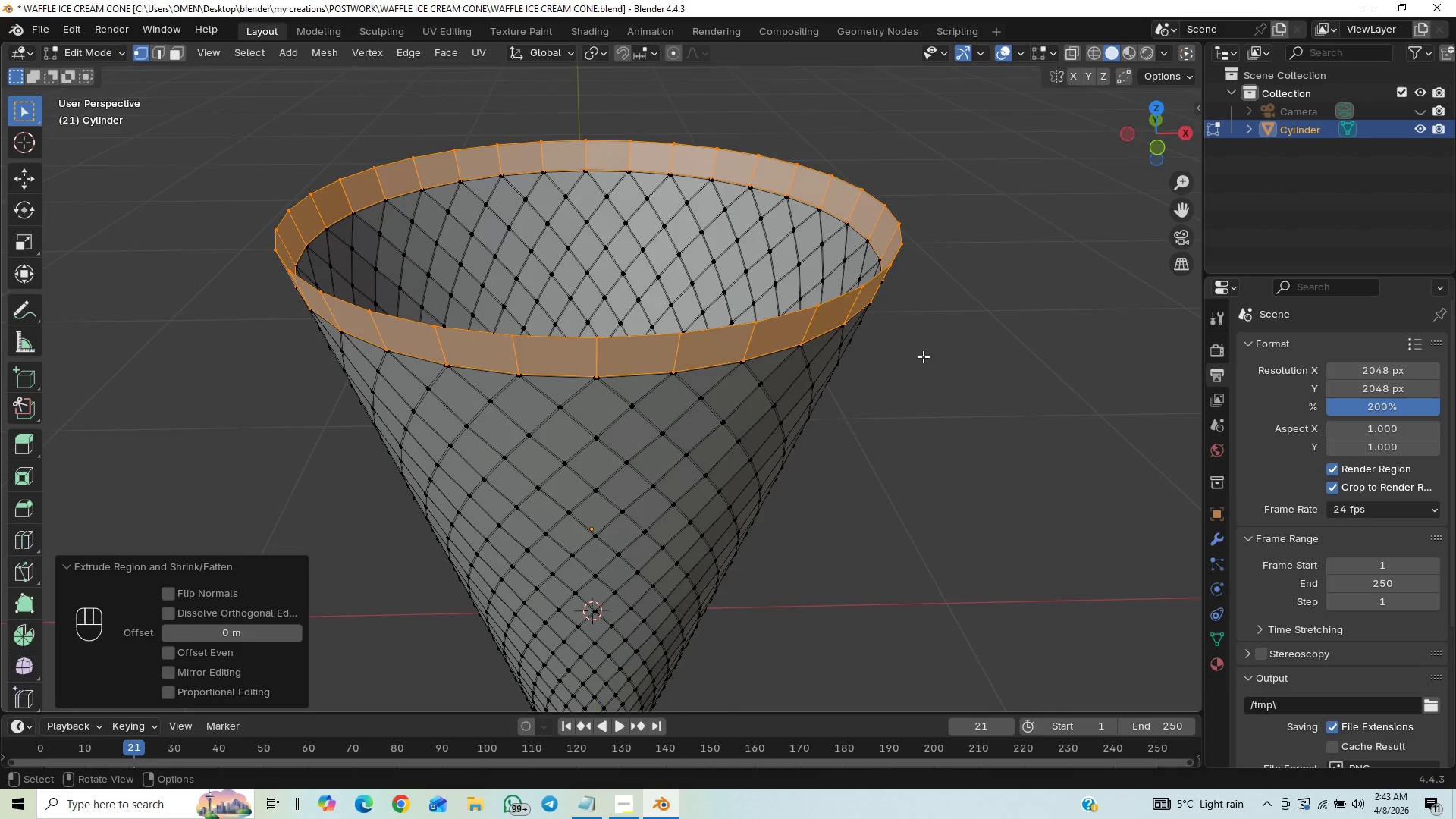 
hold_key(key=ControlLeft, duration=1.5)
 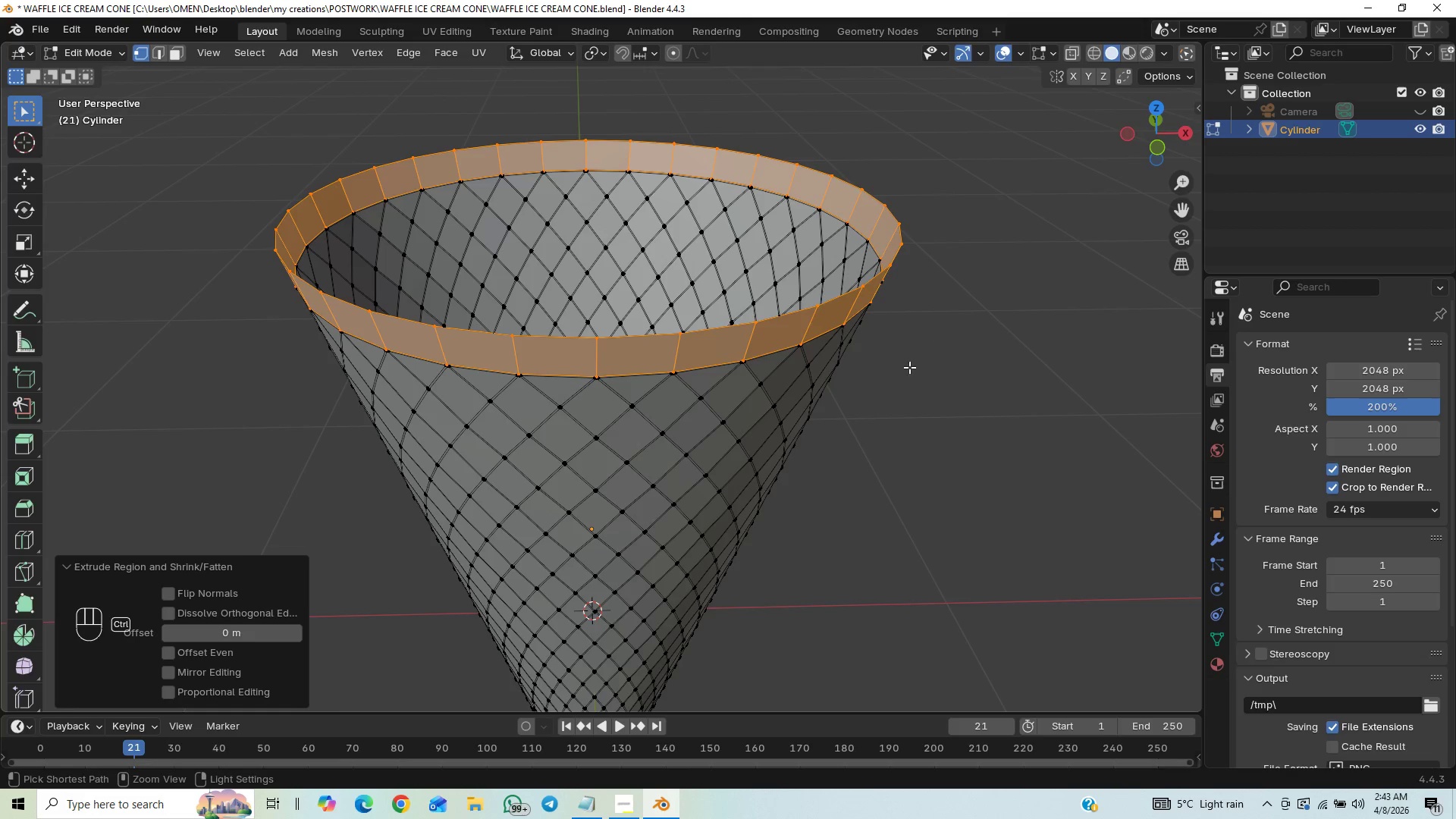 
hold_key(key=ControlLeft, duration=0.84)
 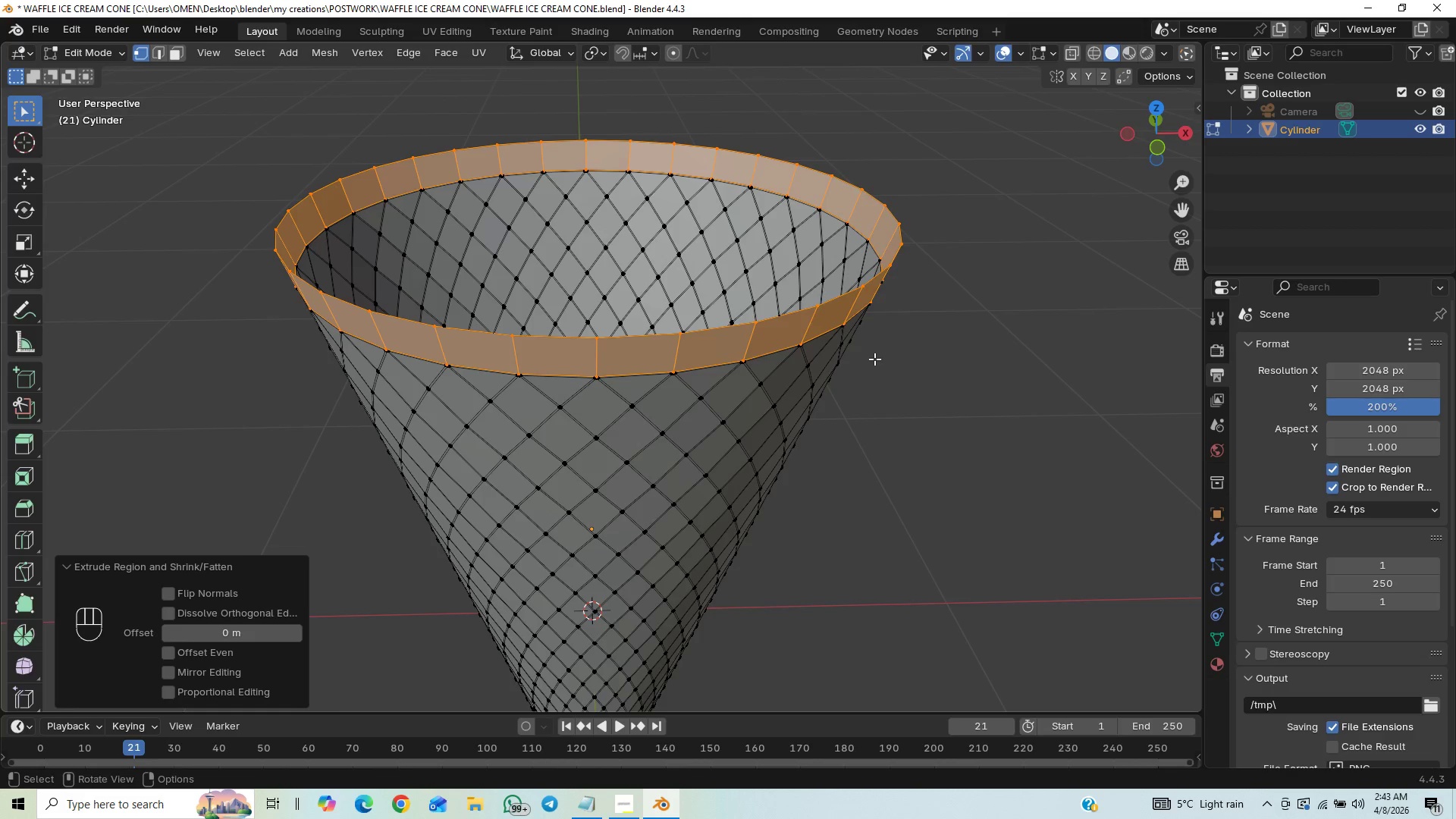 
hold_key(key=ControlLeft, duration=1.5)
 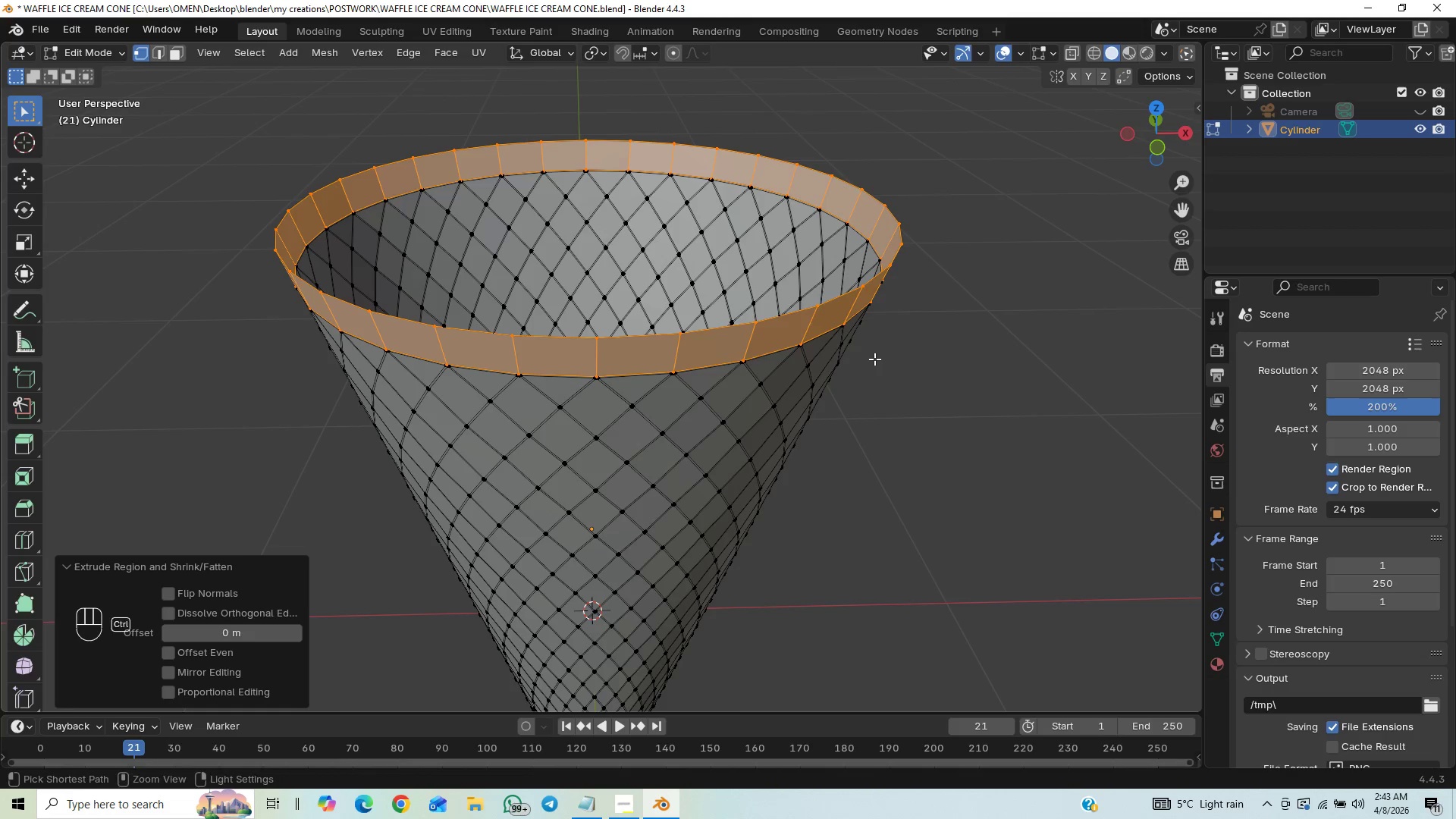 
key(Control+ControlLeft)
 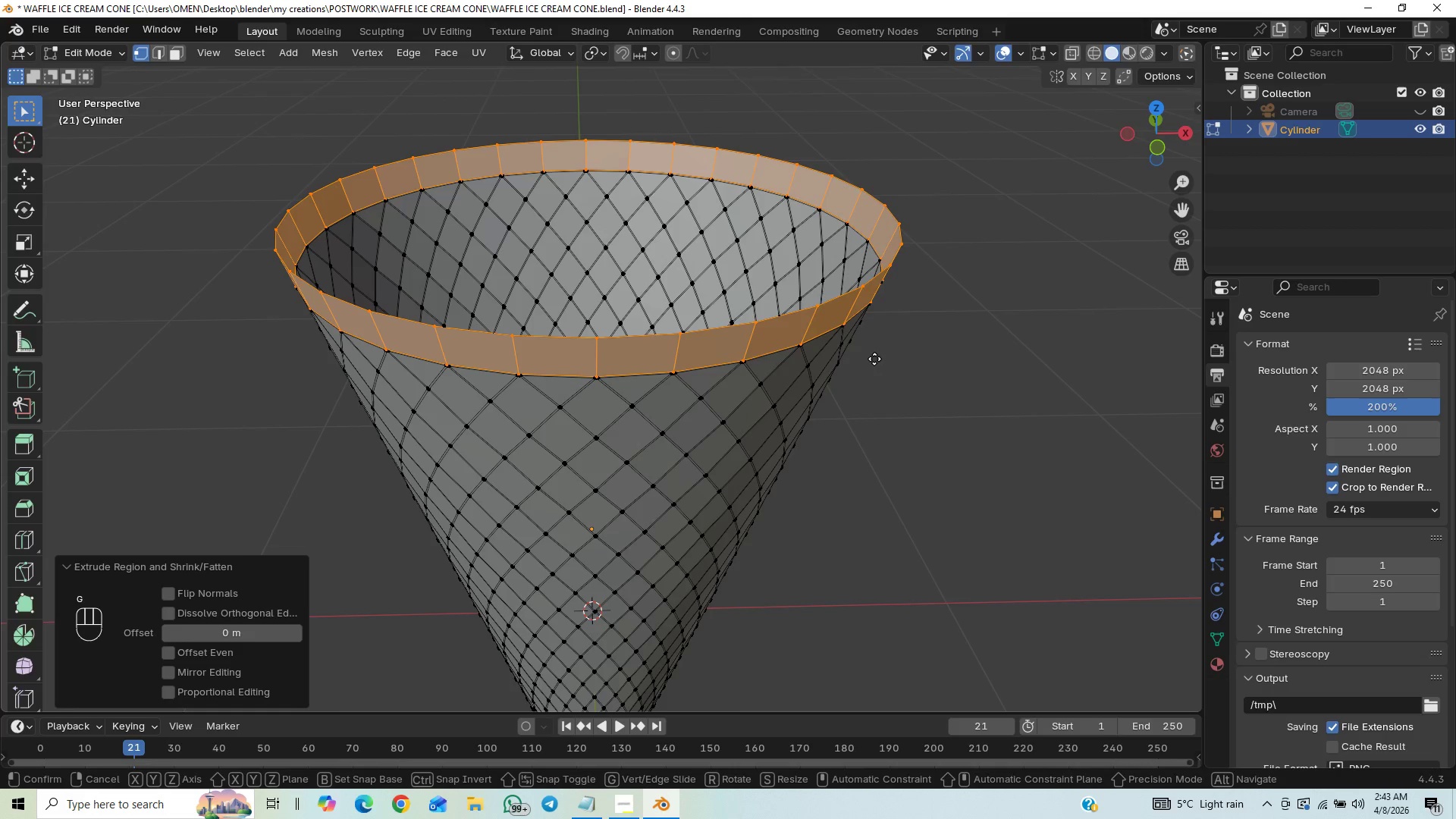 
key(G)
 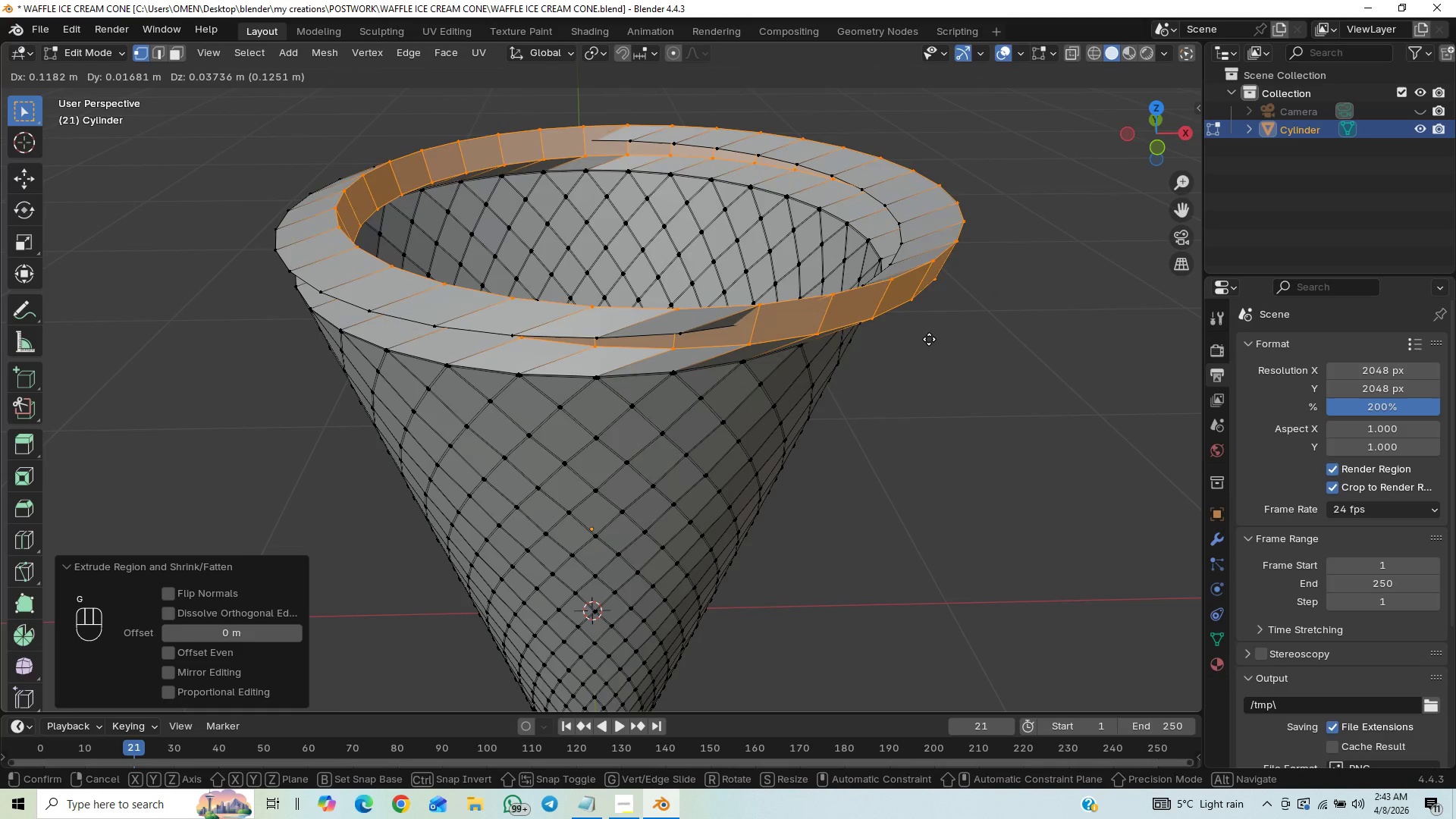 
right_click([922, 344])
 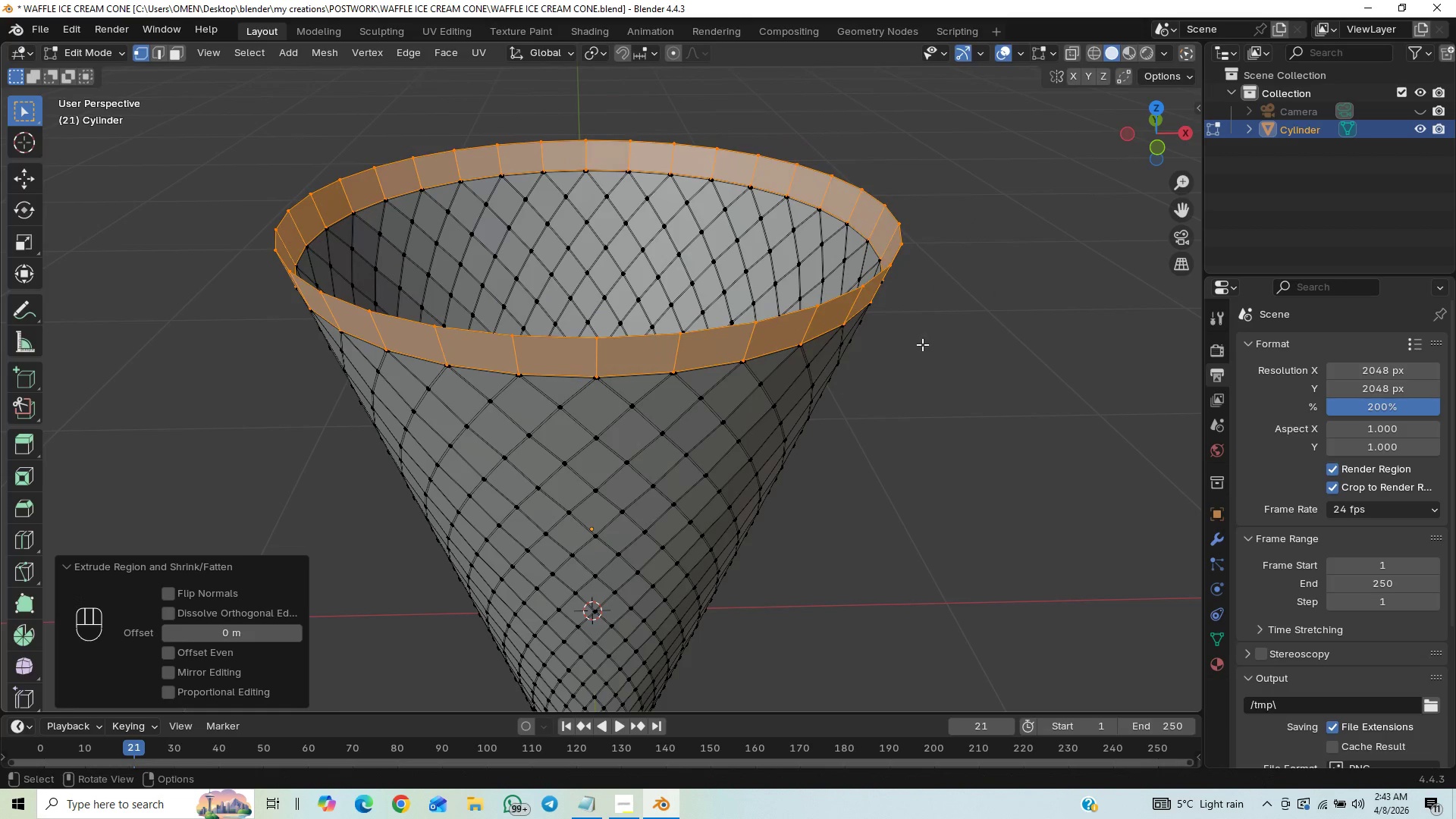 
key(Control+X)
 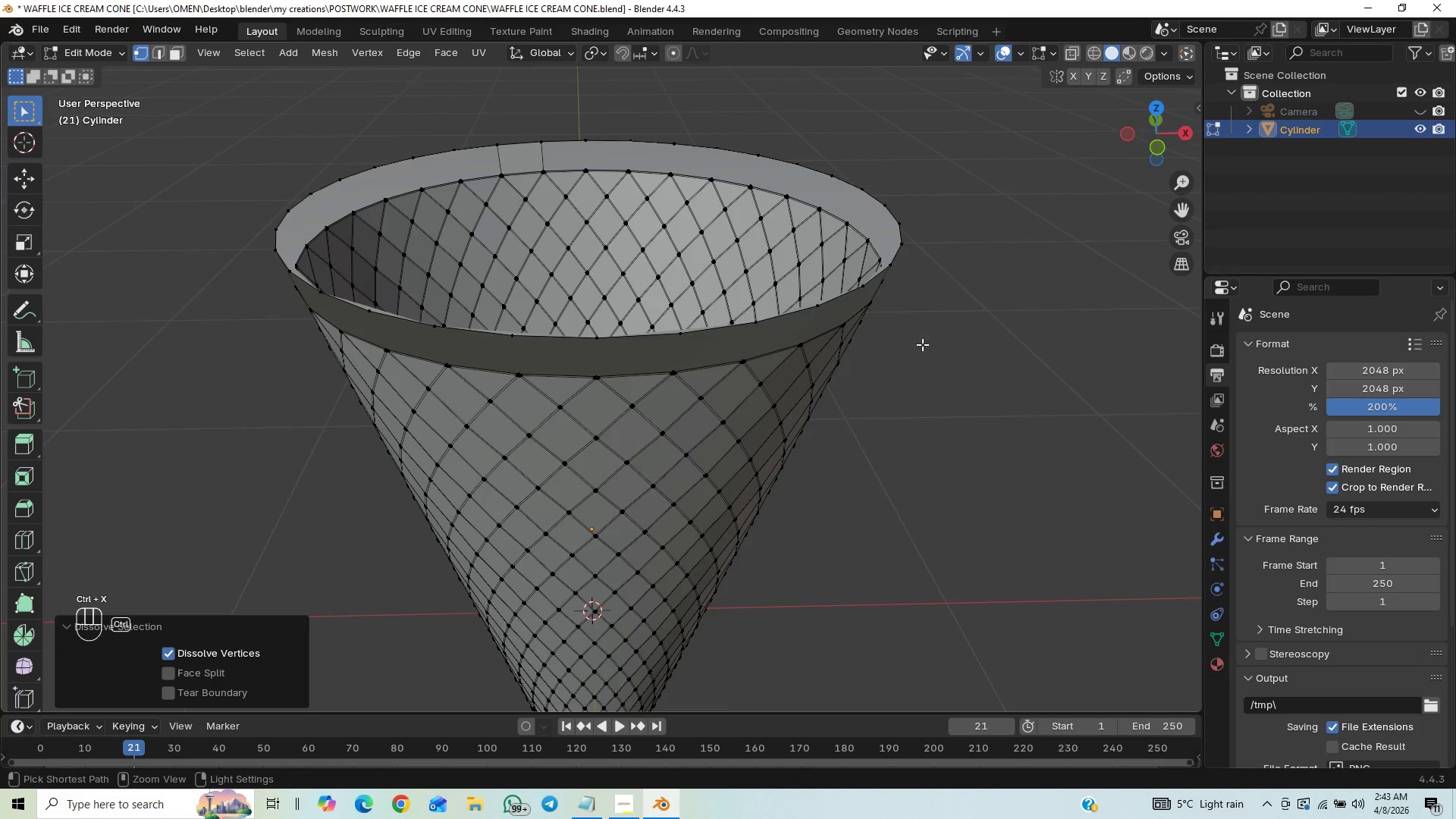 
key(Control+ControlLeft)
 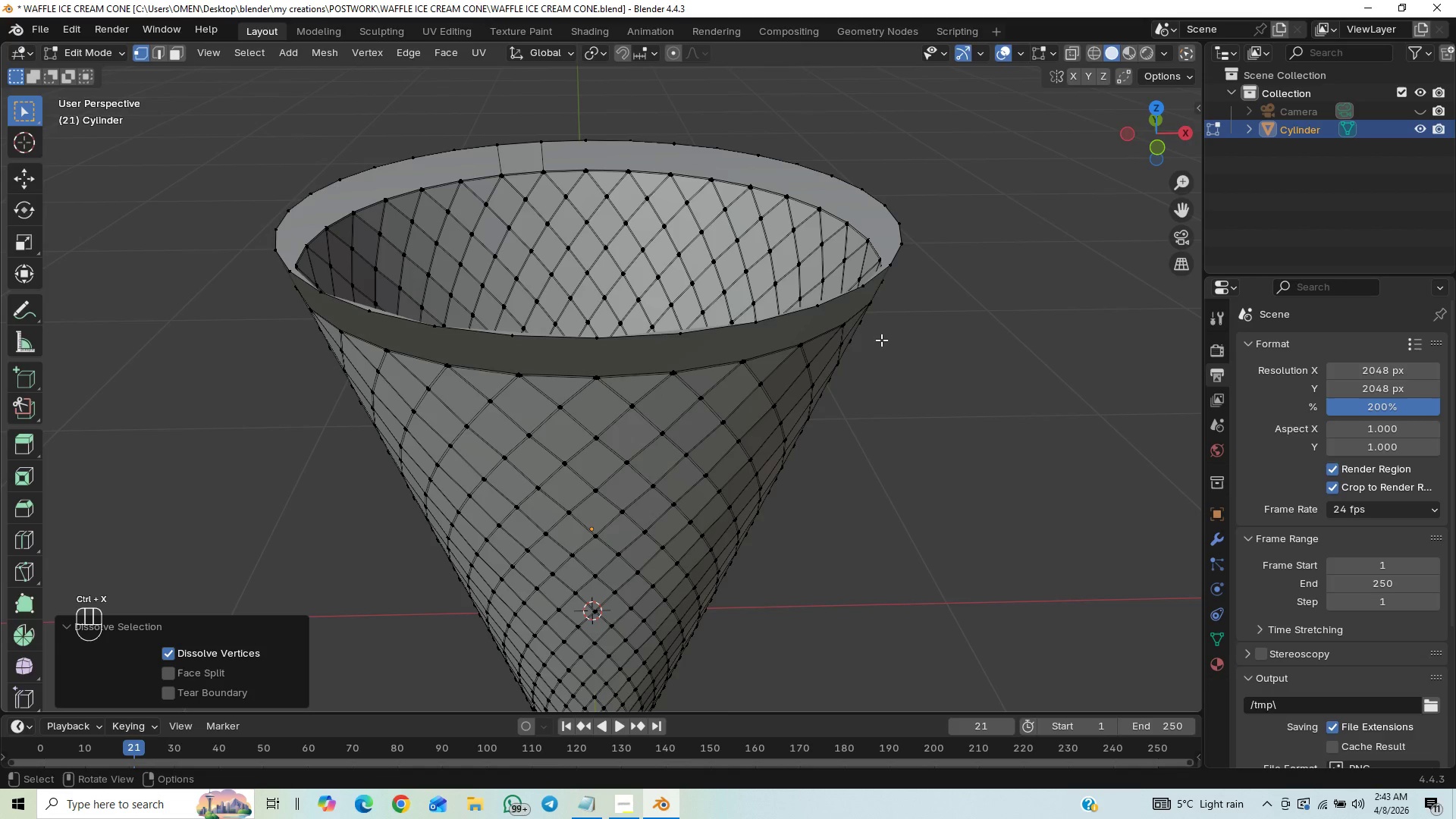 
key(Control+Z)
 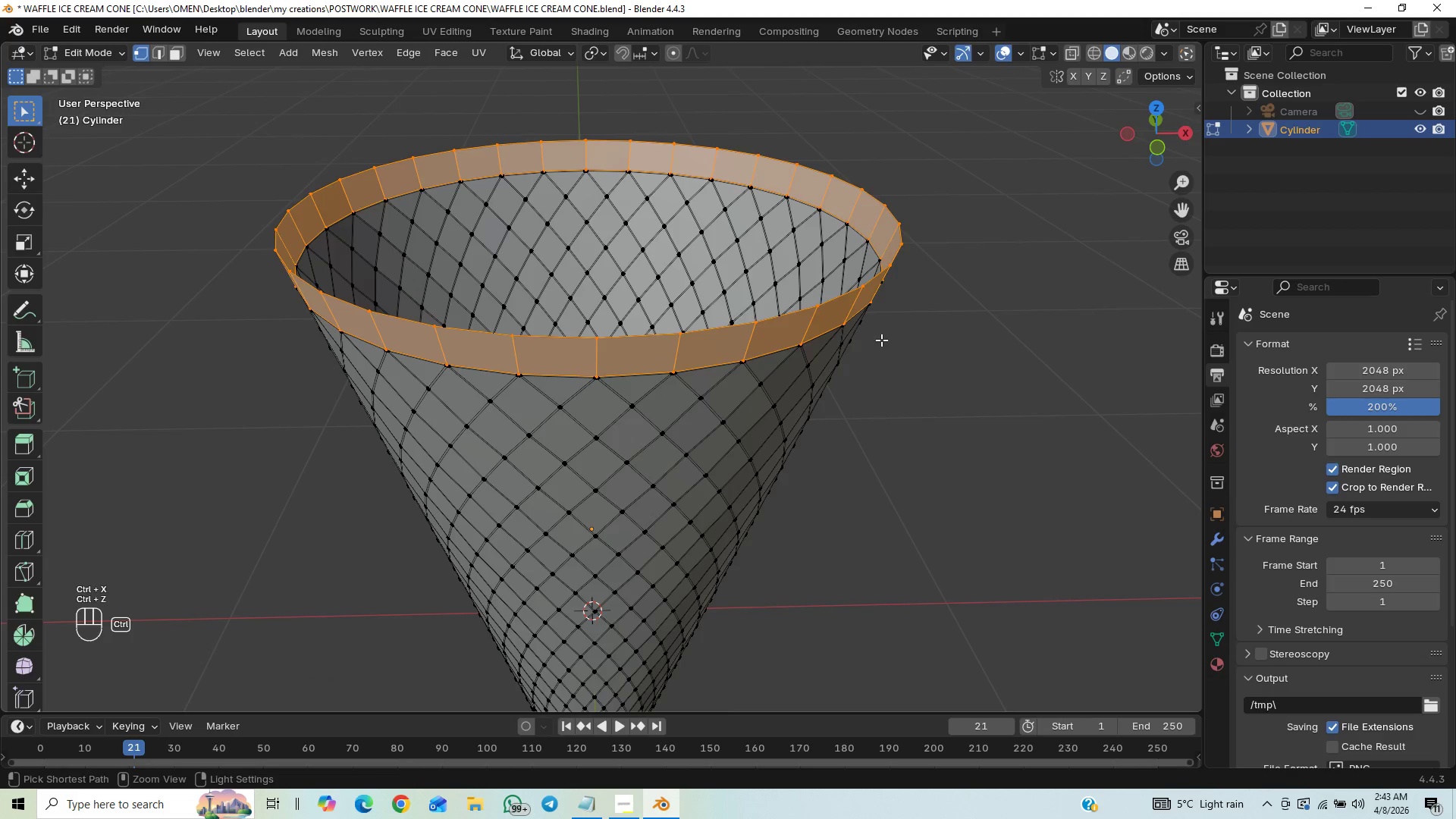 
key(Control+Z)
 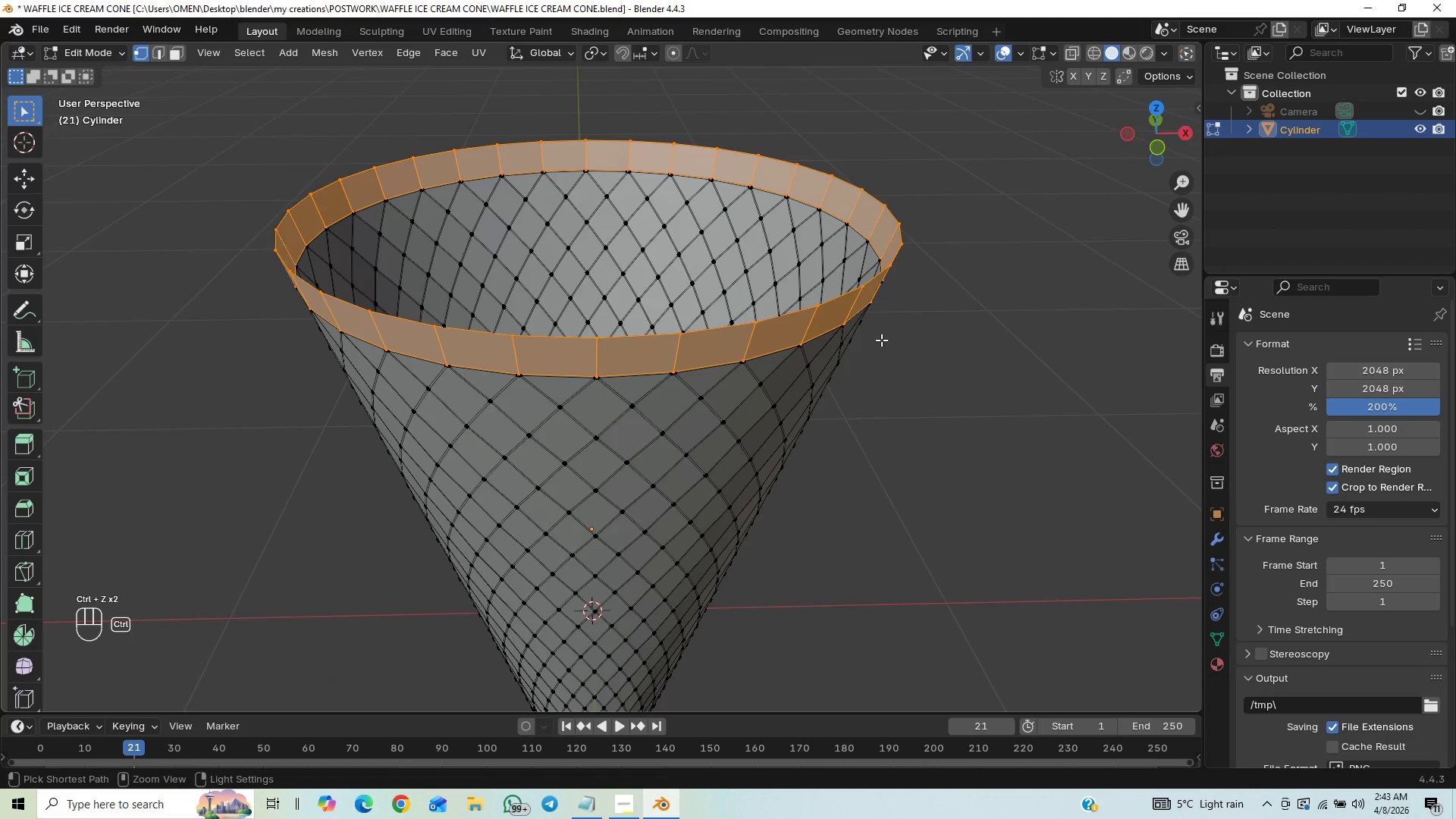 
key(Control+Z)
 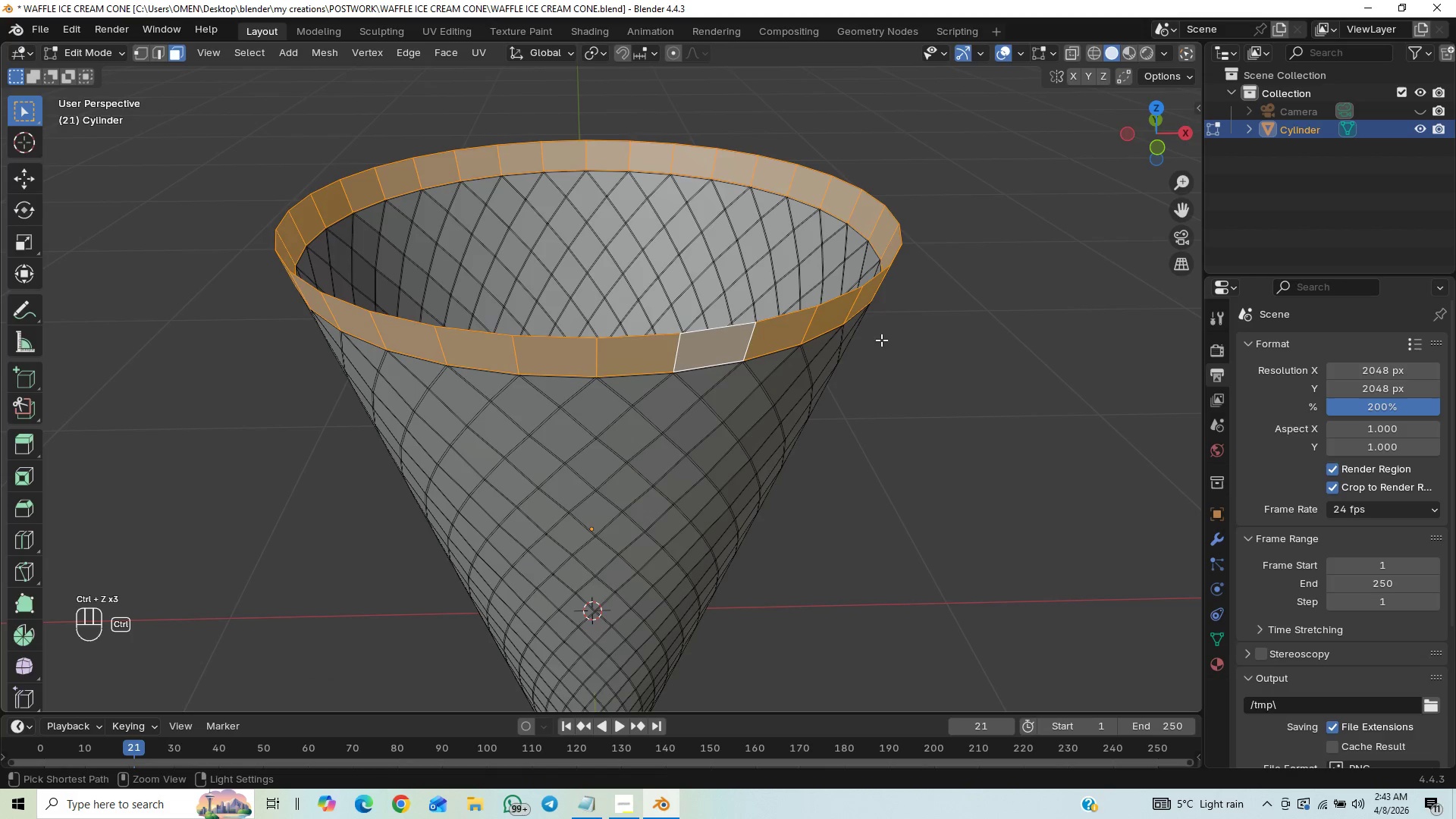 
key(Control+Z)
 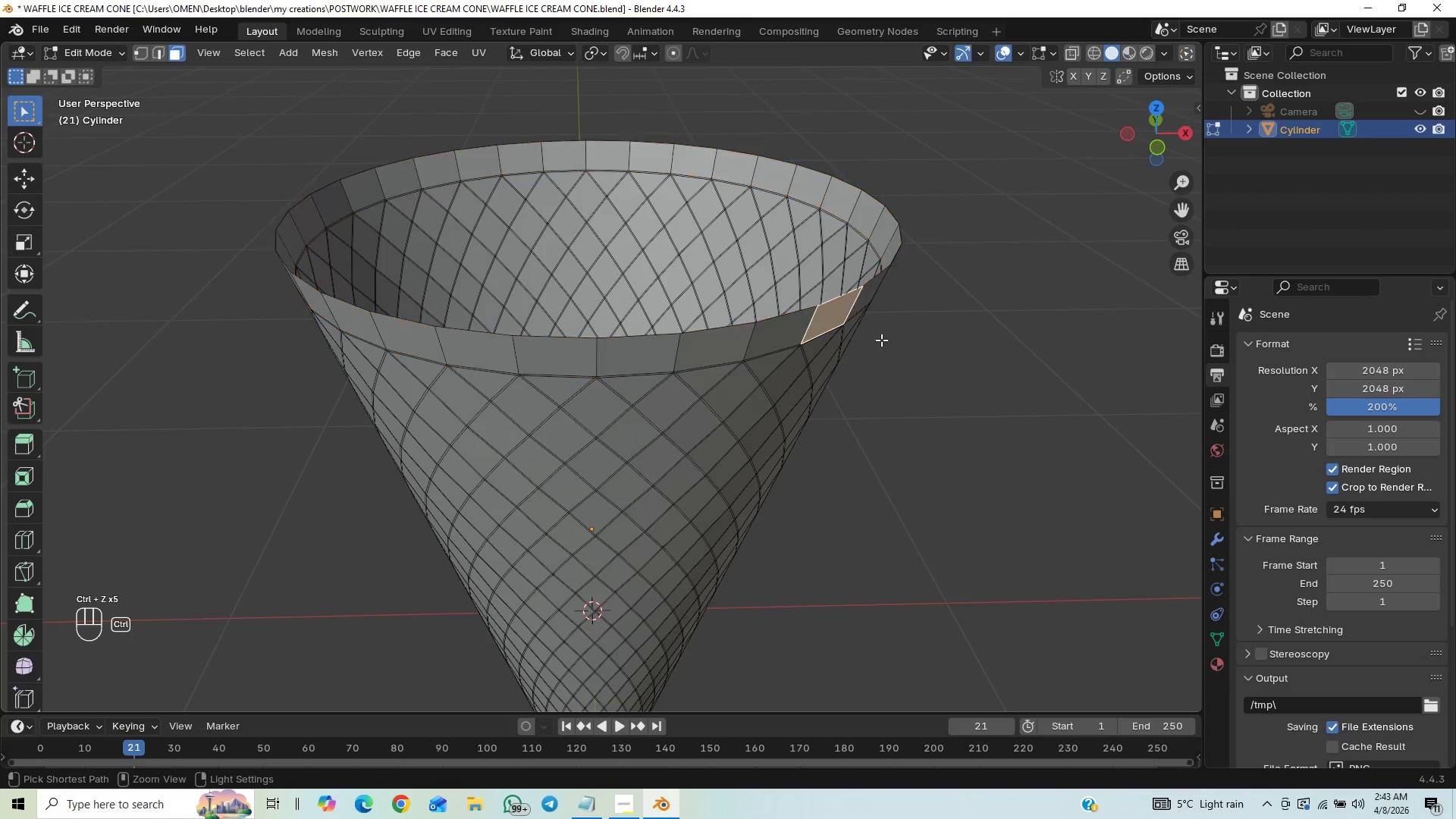 
key(Control+Z)
 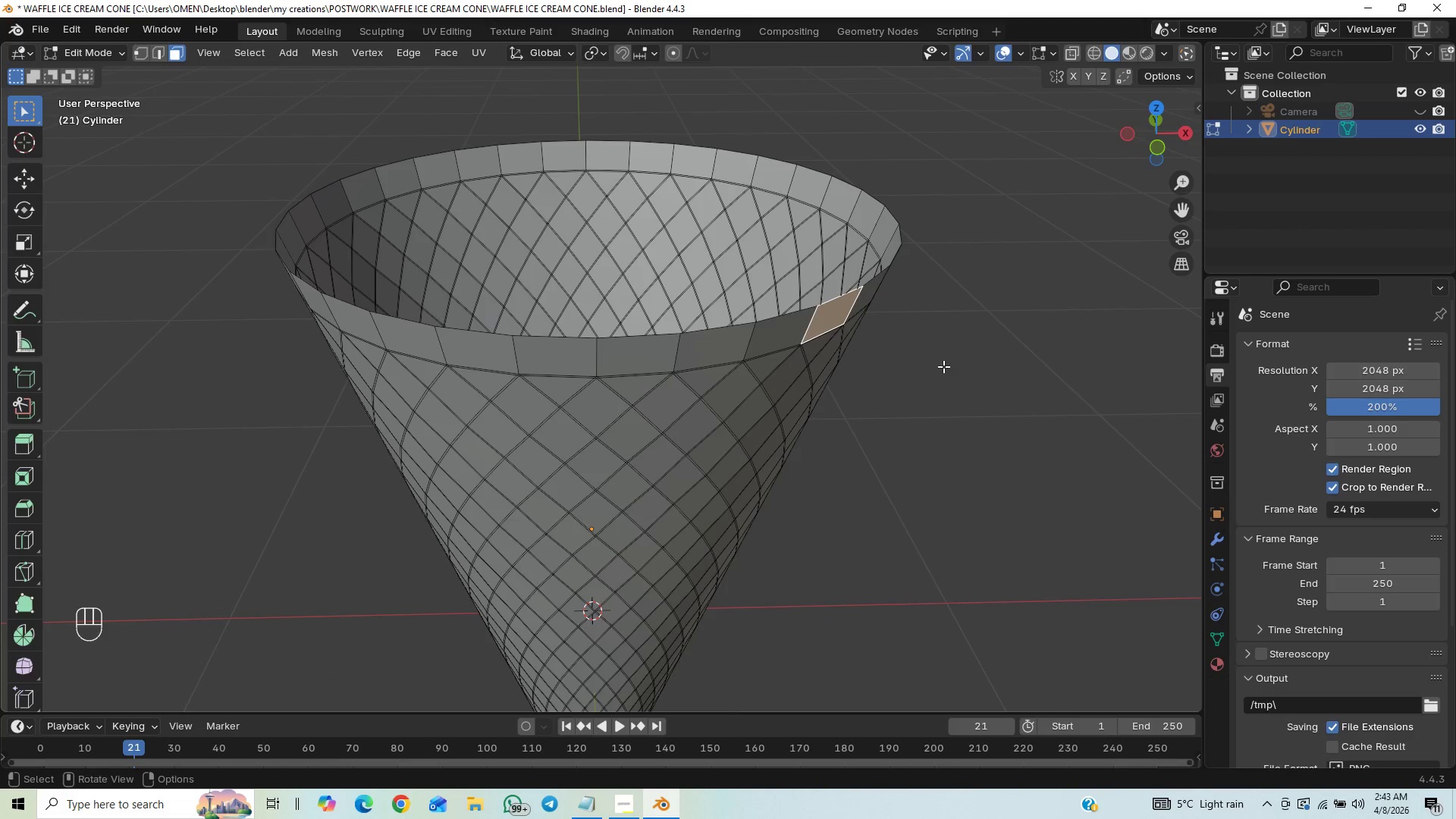 
left_click([946, 378])
 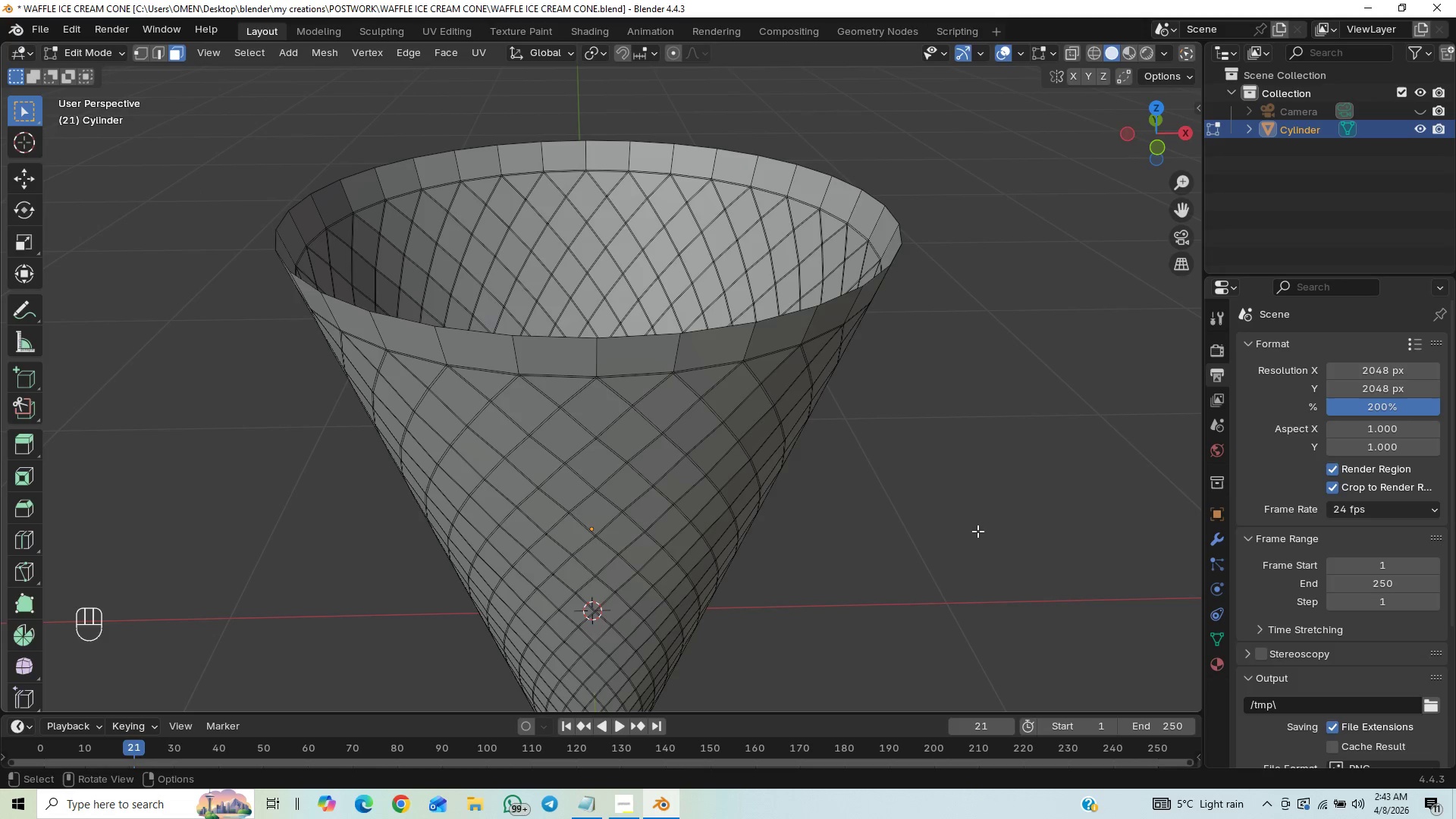 
wait(8.41)
 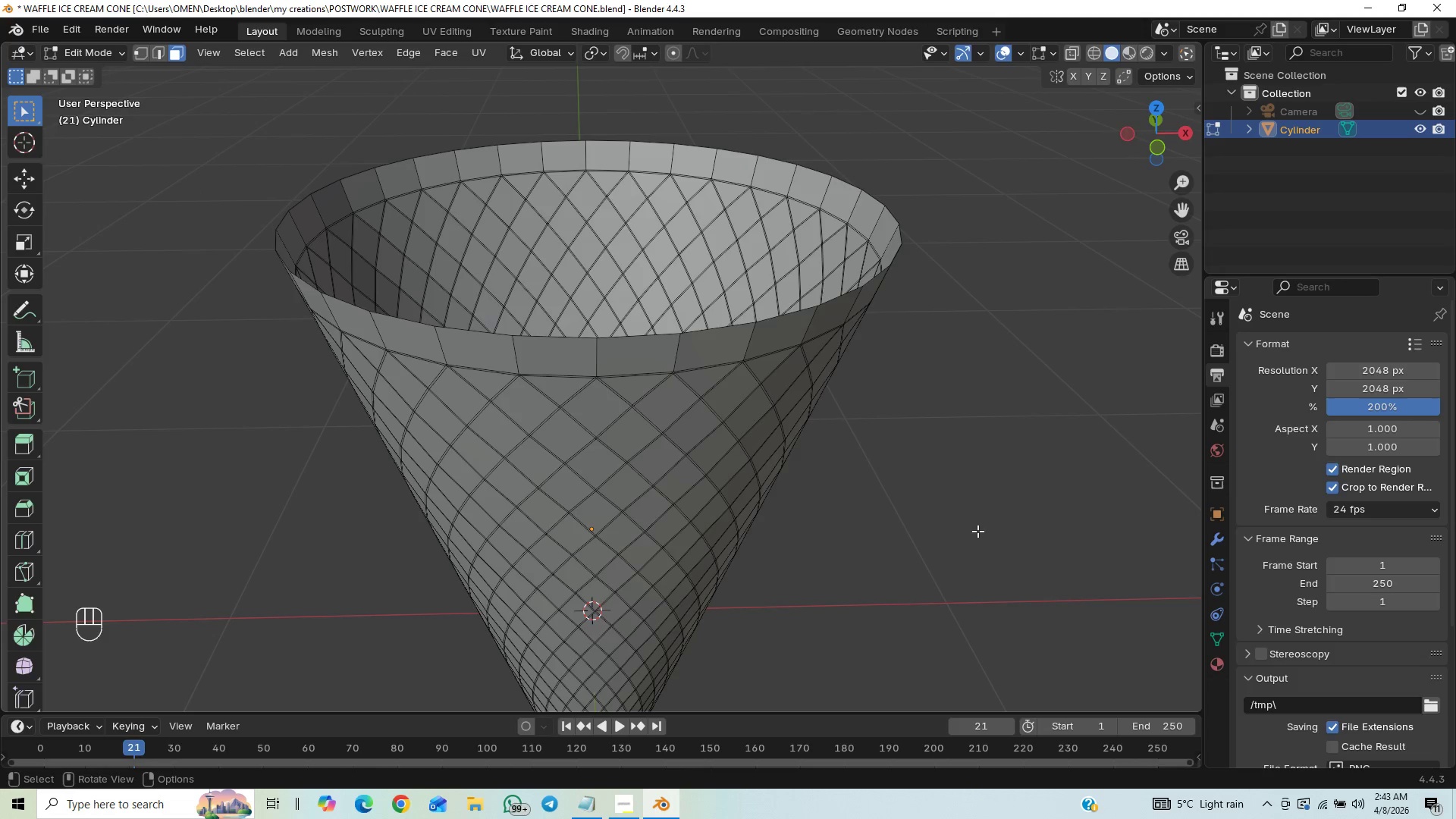 
key(Tab)
 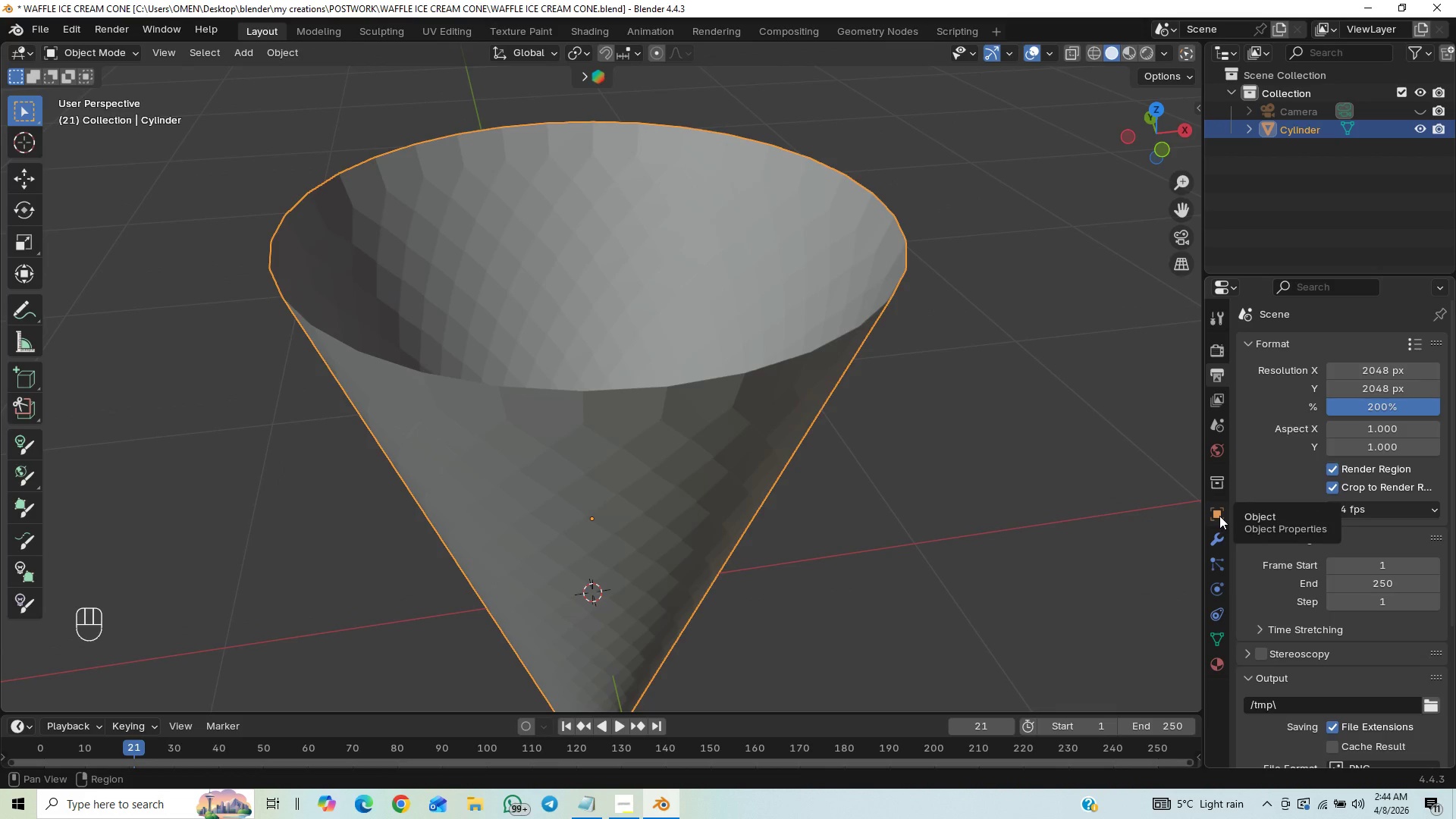 
left_click([1213, 536])
 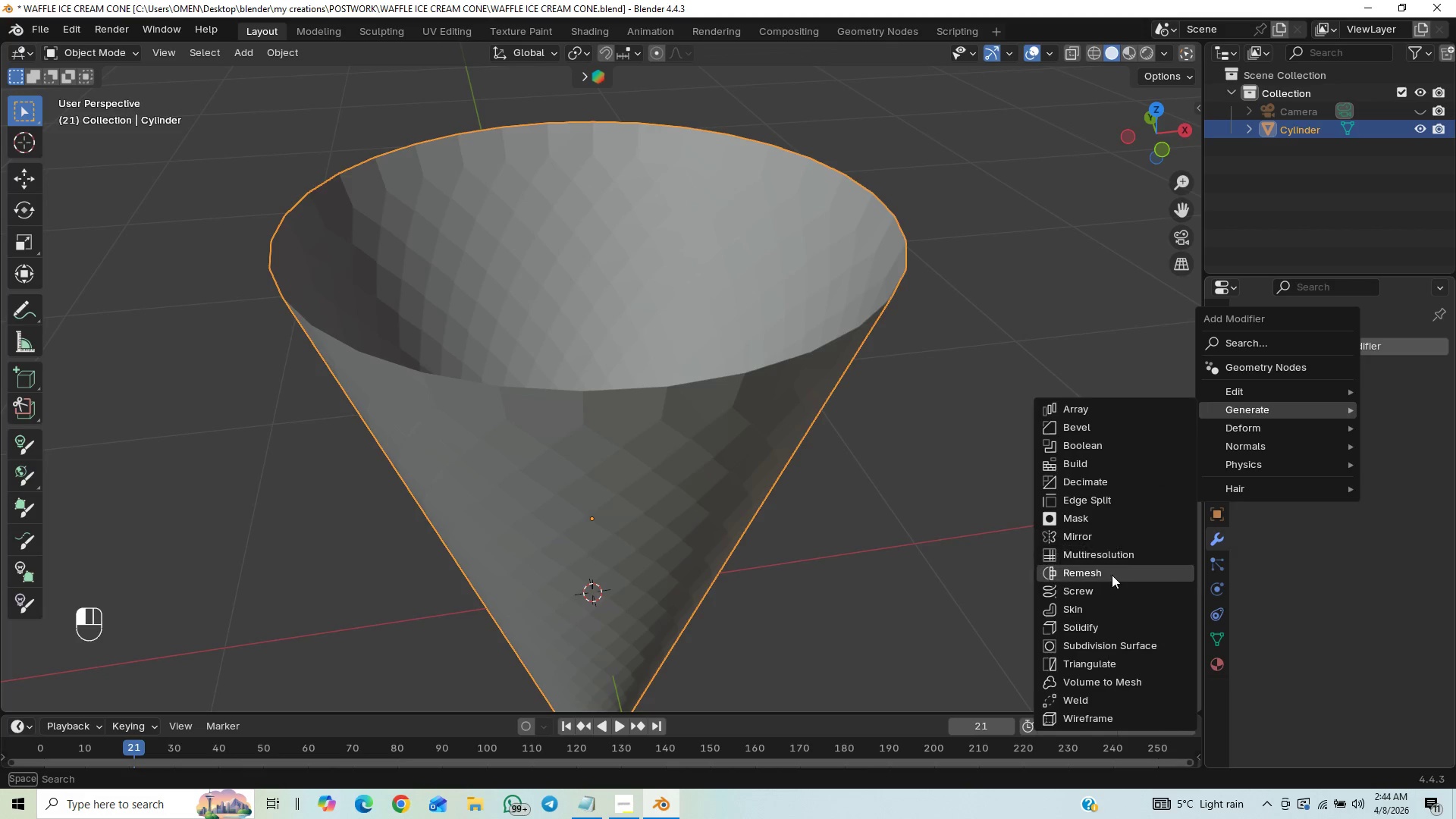 
left_click([1090, 624])
 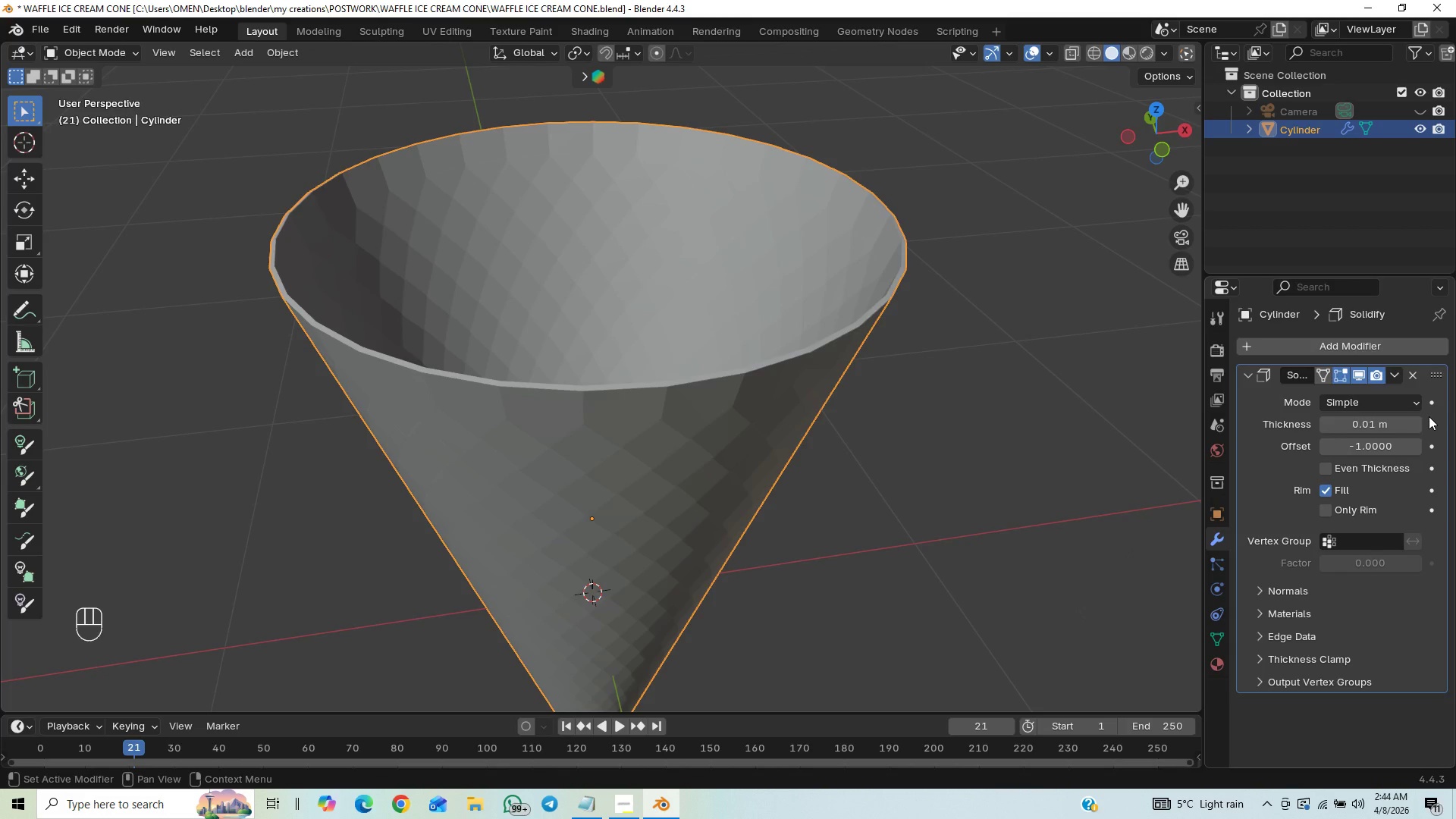 
left_click([1419, 425])
 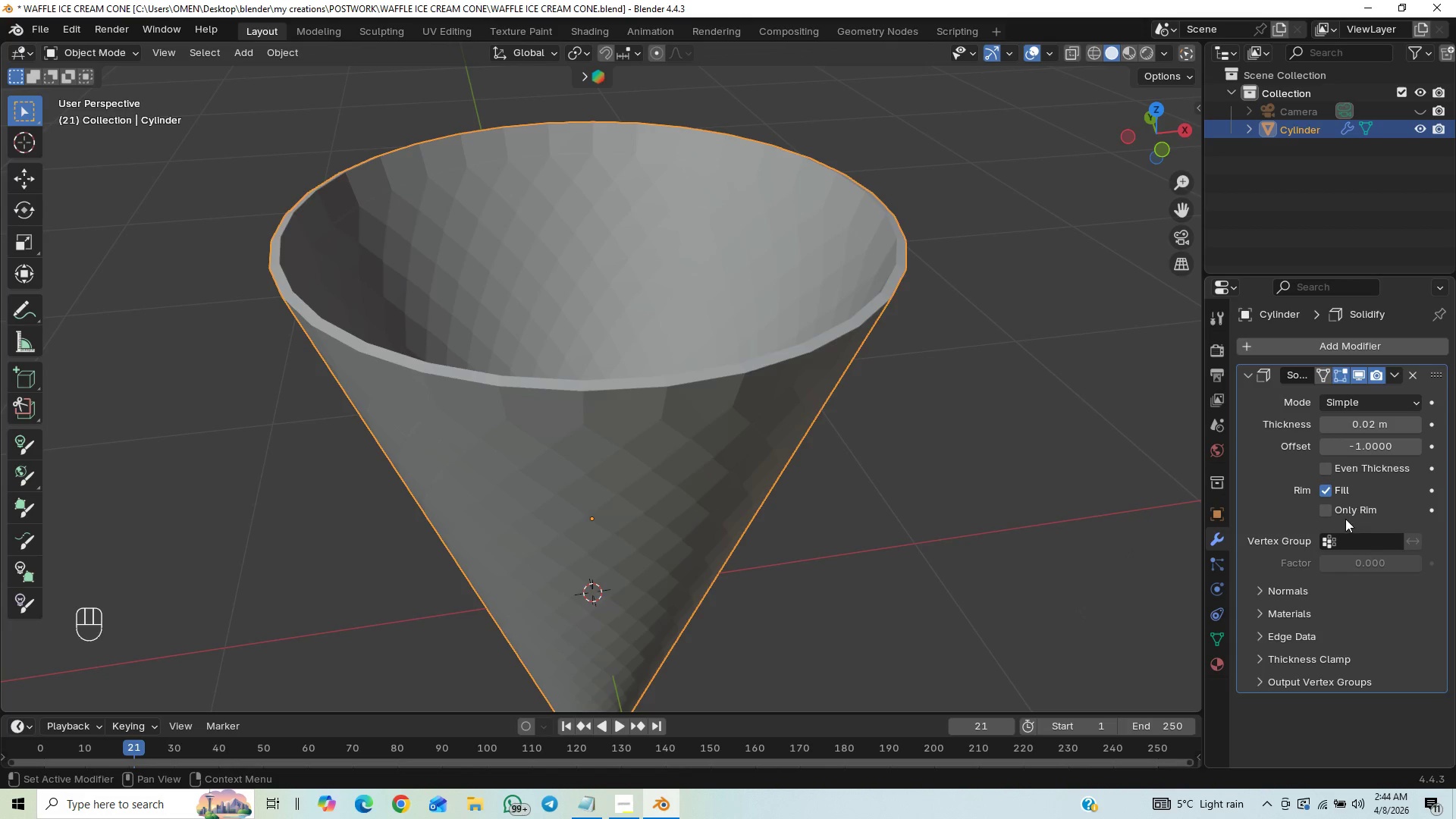 
left_click([1324, 469])
 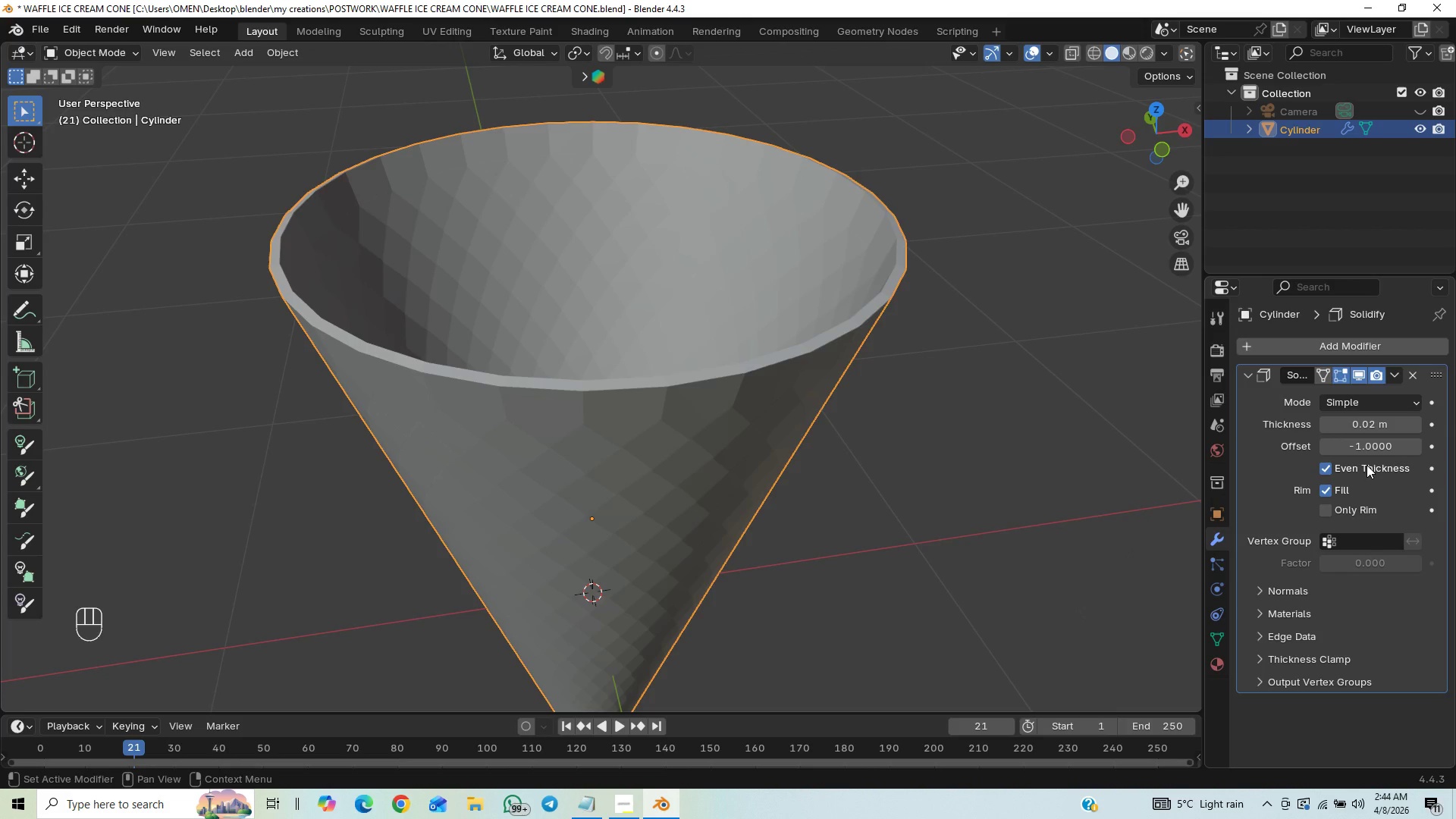 
left_click_drag(start_coordinate=[1366, 444], to_coordinate=[1134, 548])
 